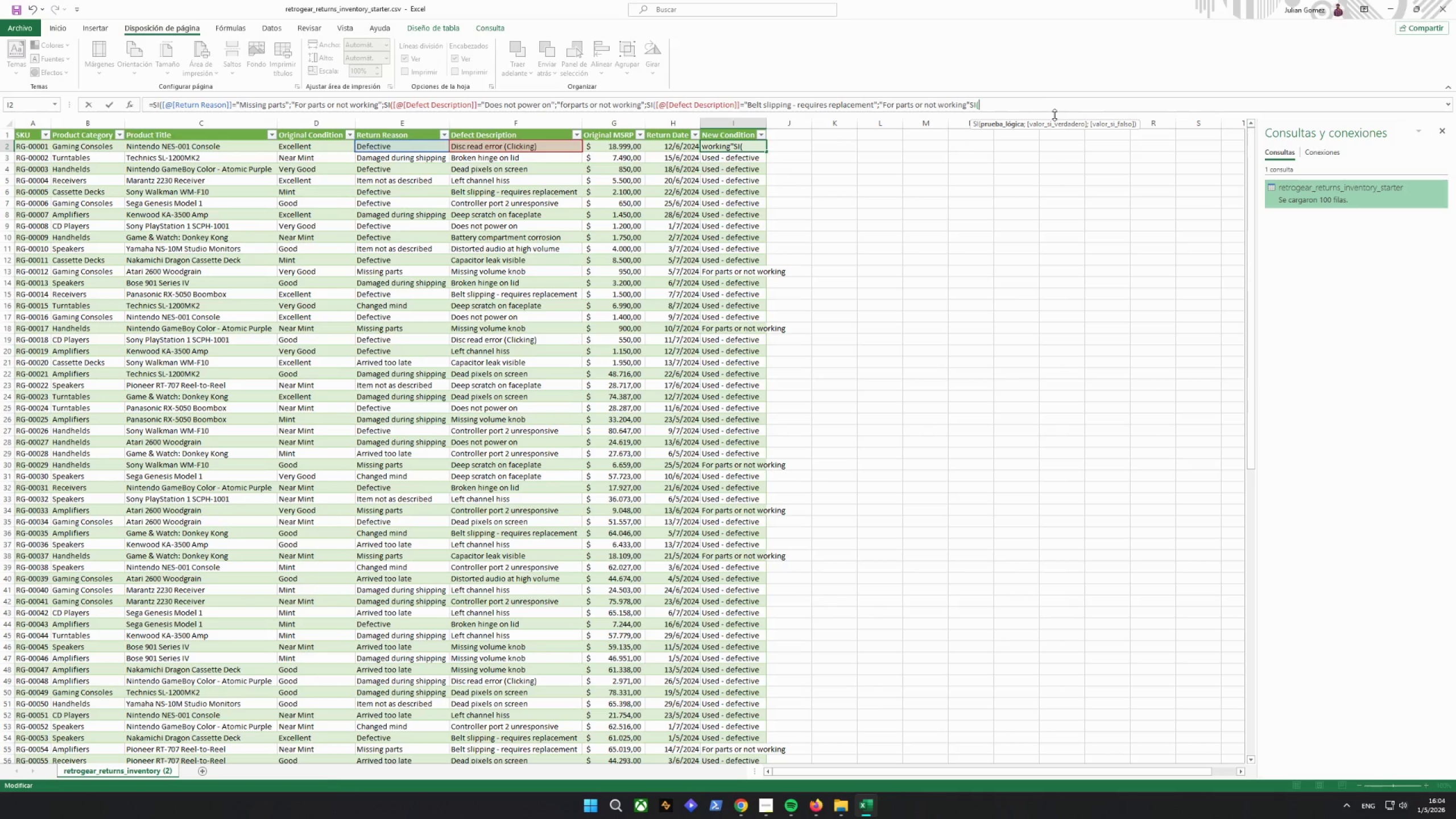 
left_click([569, 148])
 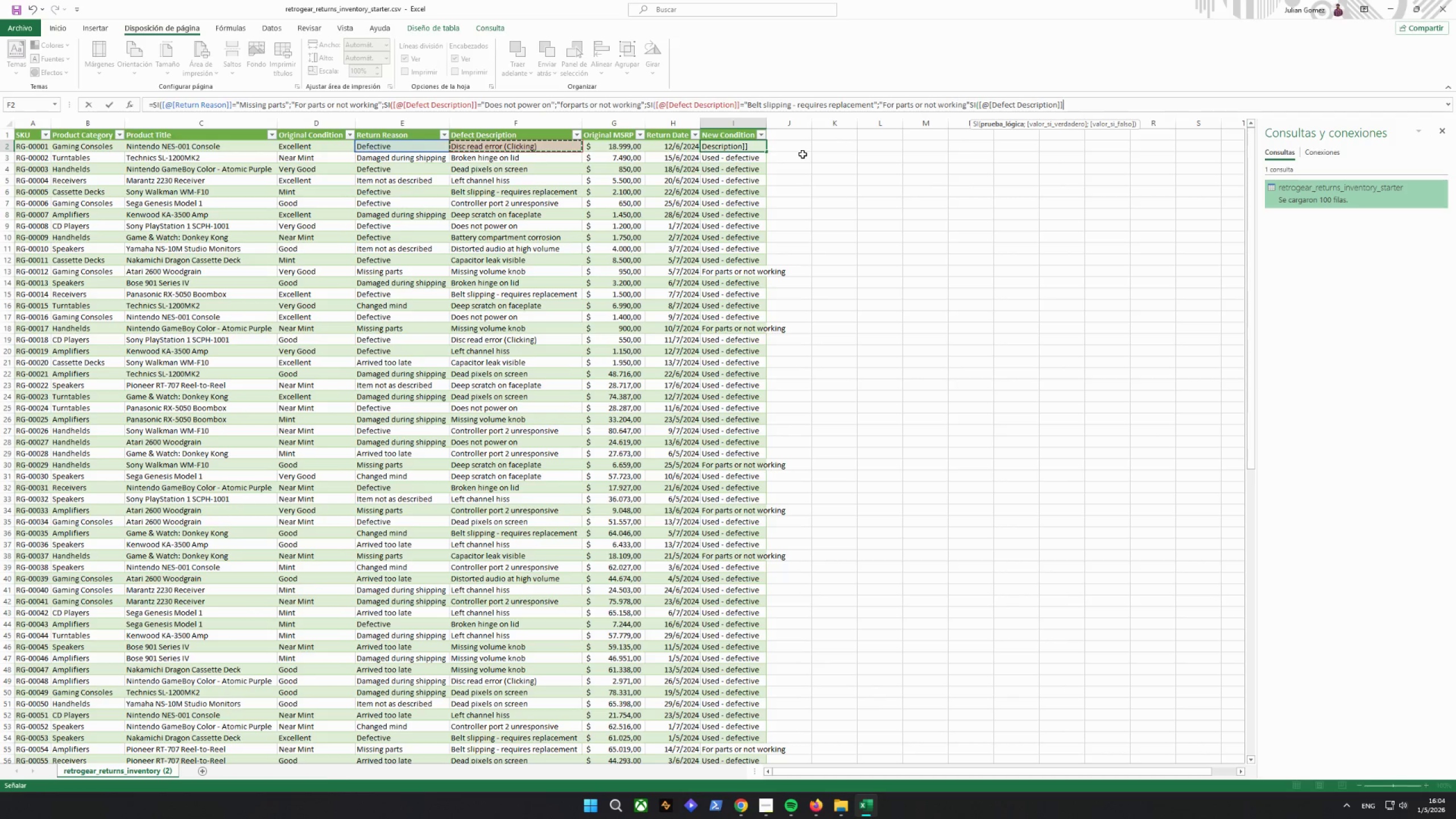 
key(Shift+Equal)
 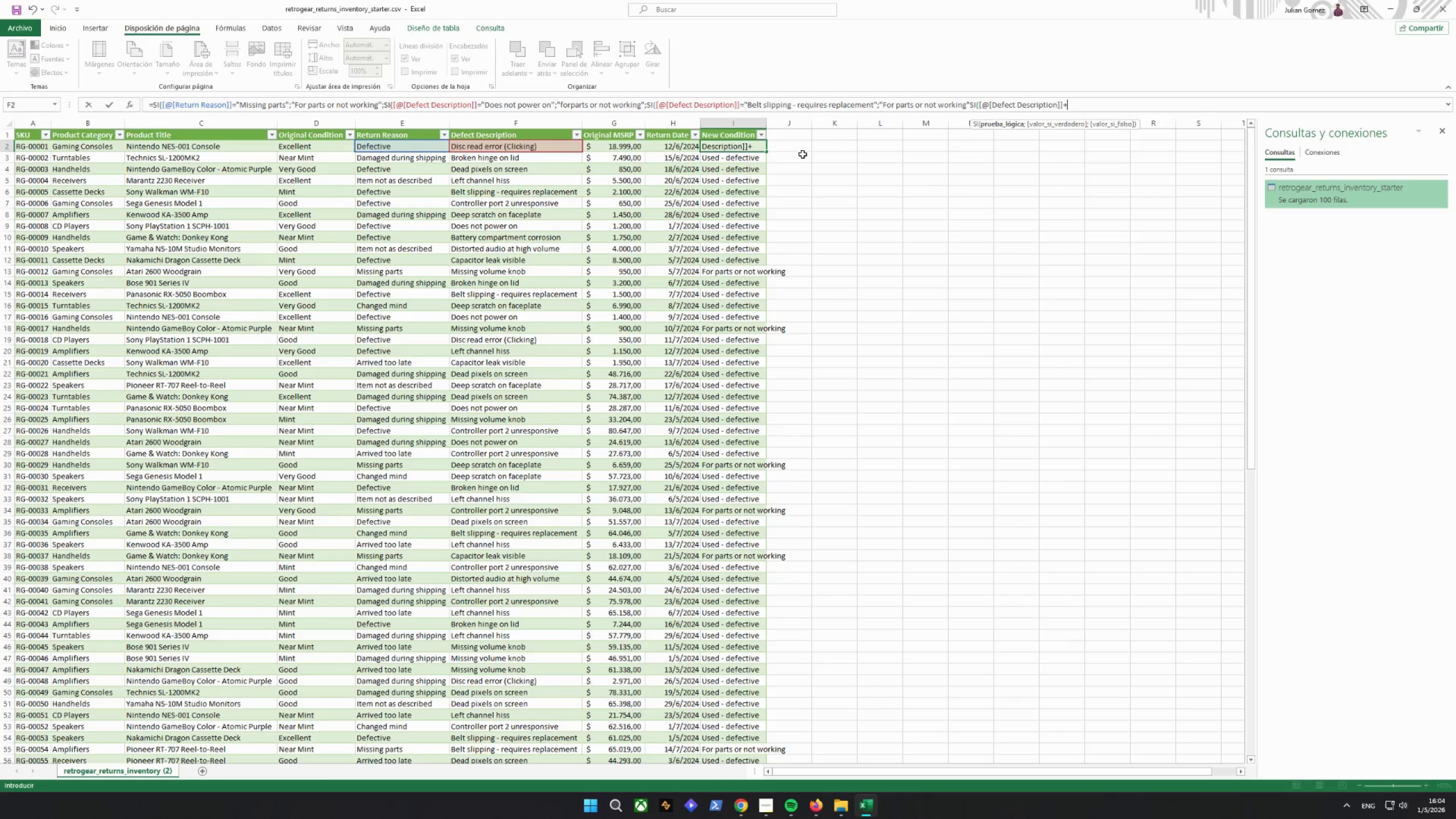 
key(Backspace)
 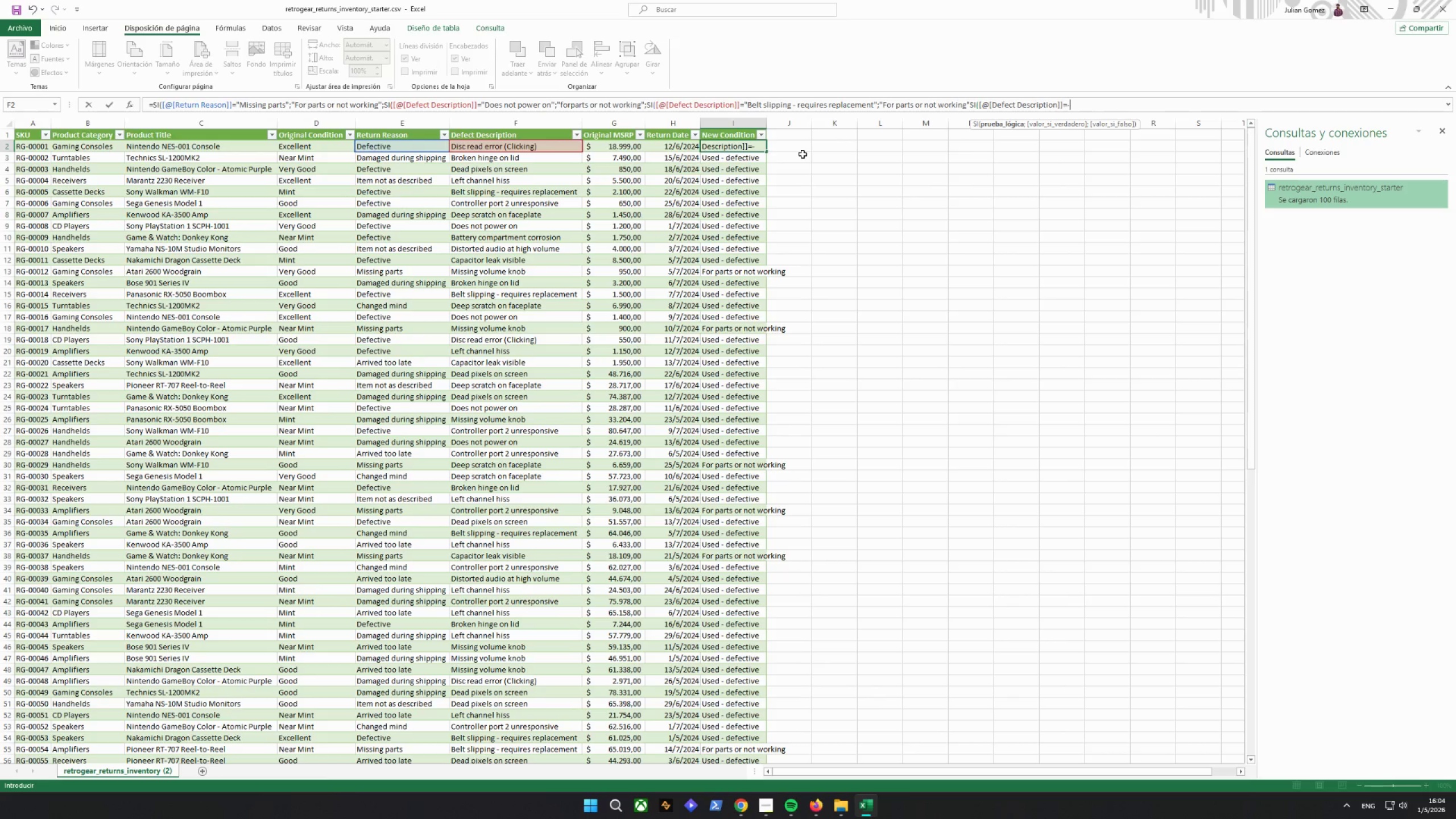 
key(Equal)
 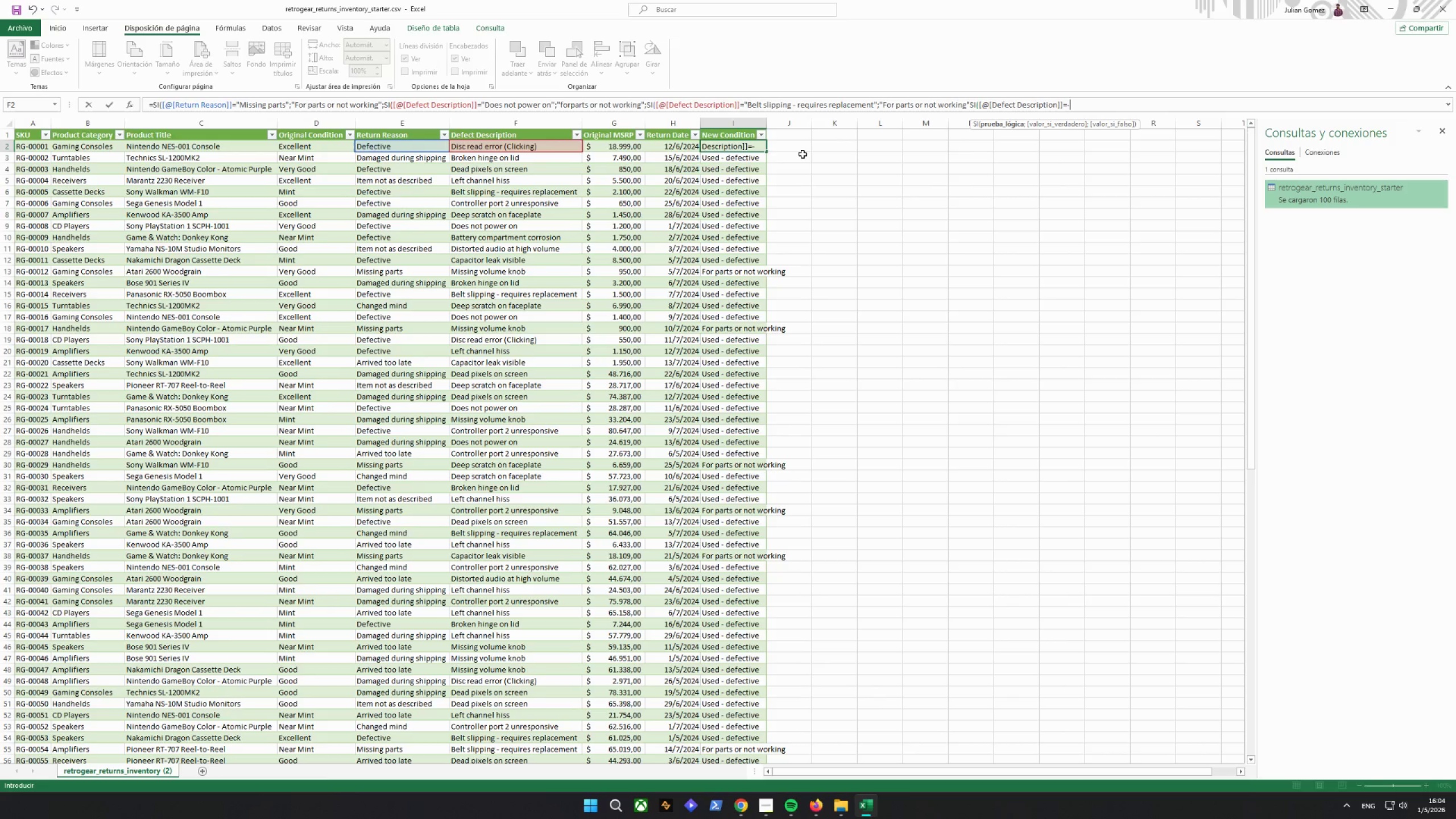 
key(Minus)
 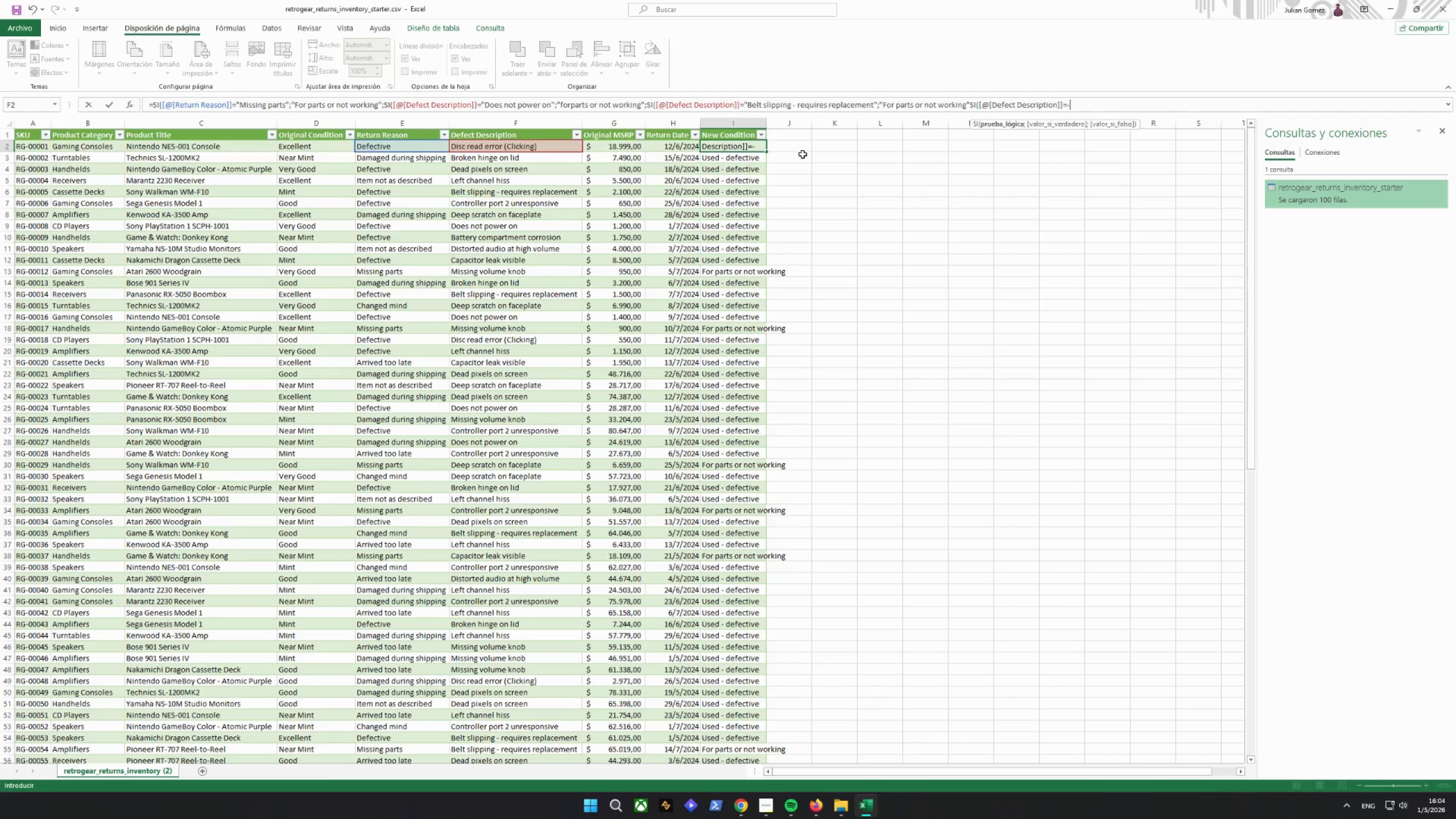 
key(Backspace)
 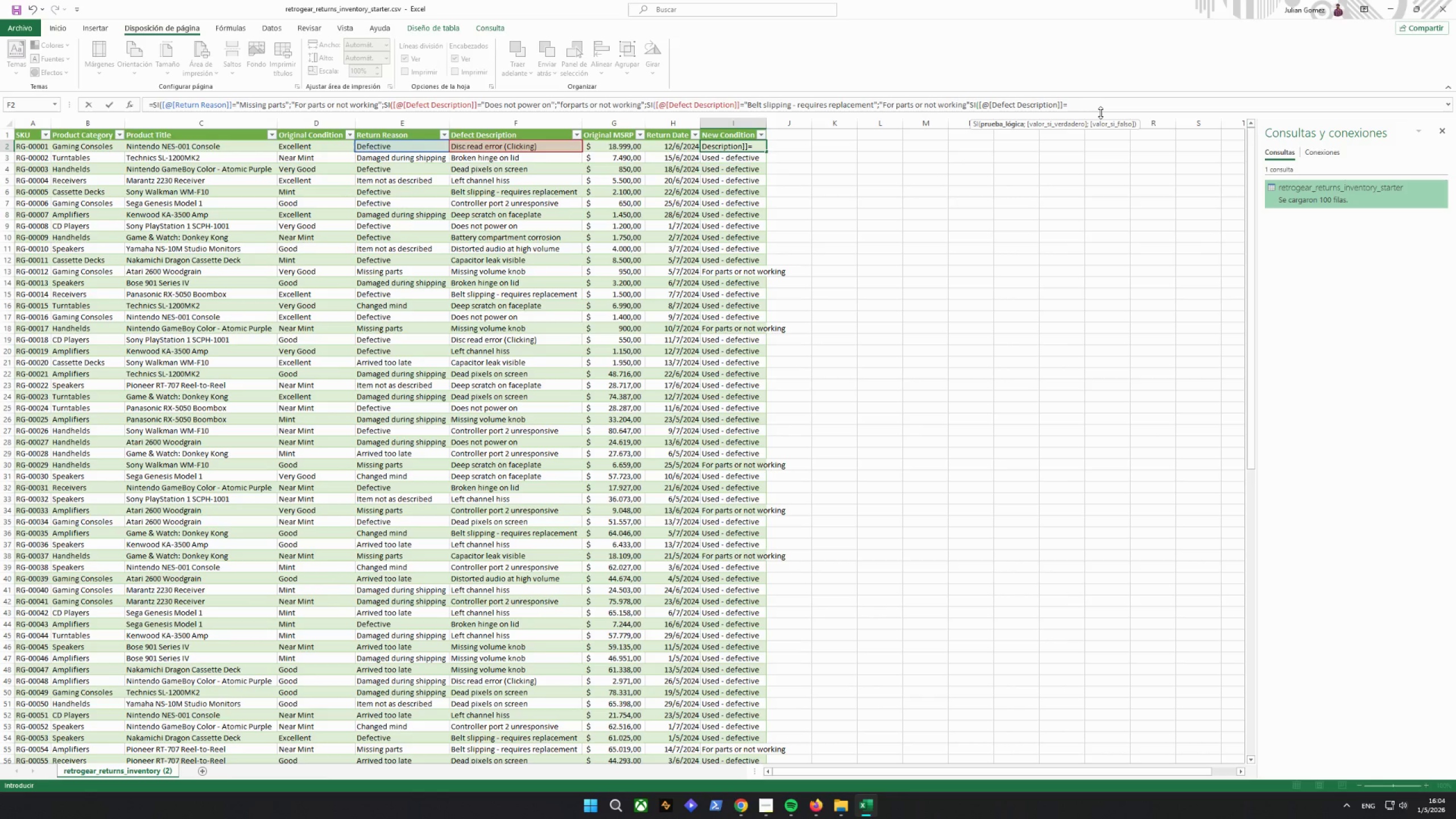 
left_click([1101, 110])
 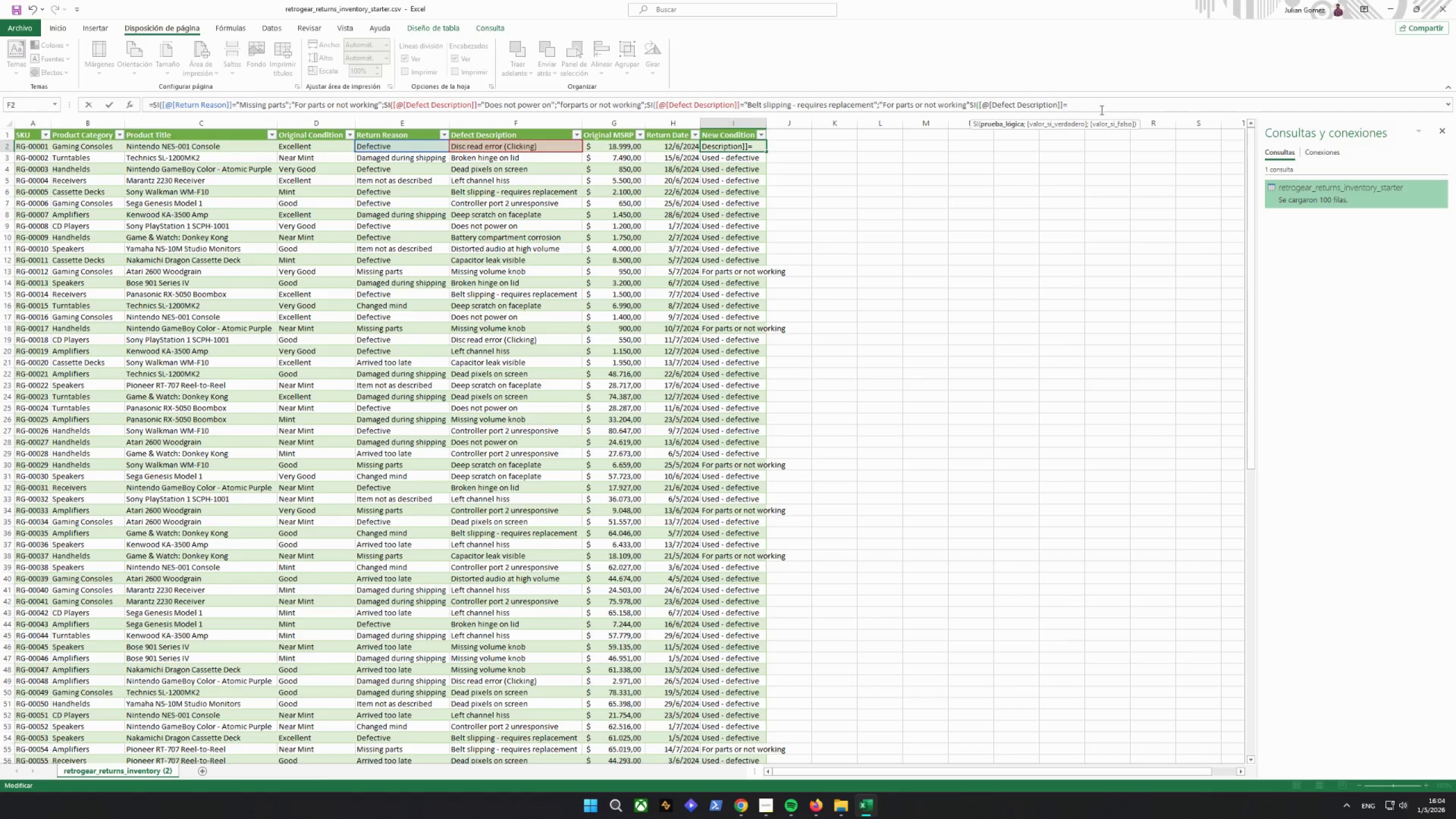 
key(Backspace)
key(Backspace)
key(Backspace)
key(Backspace)
key(Backspace)
key(Backspace)
key(Backspace)
key(Backspace)
key(Backspace)
key(Backspace)
key(Backspace)
key(Backspace)
key(Backspace)
key(Backspace)
key(Backspace)
key(Backspace)
key(Backspace)
key(Backspace)
key(Backspace)
key(Backspace)
key(Backspace)
key(Backspace)
key(Backspace)
key(Backspace)
key(Backspace)
key(Backspace)
key(Backspace)
type(;SI()
 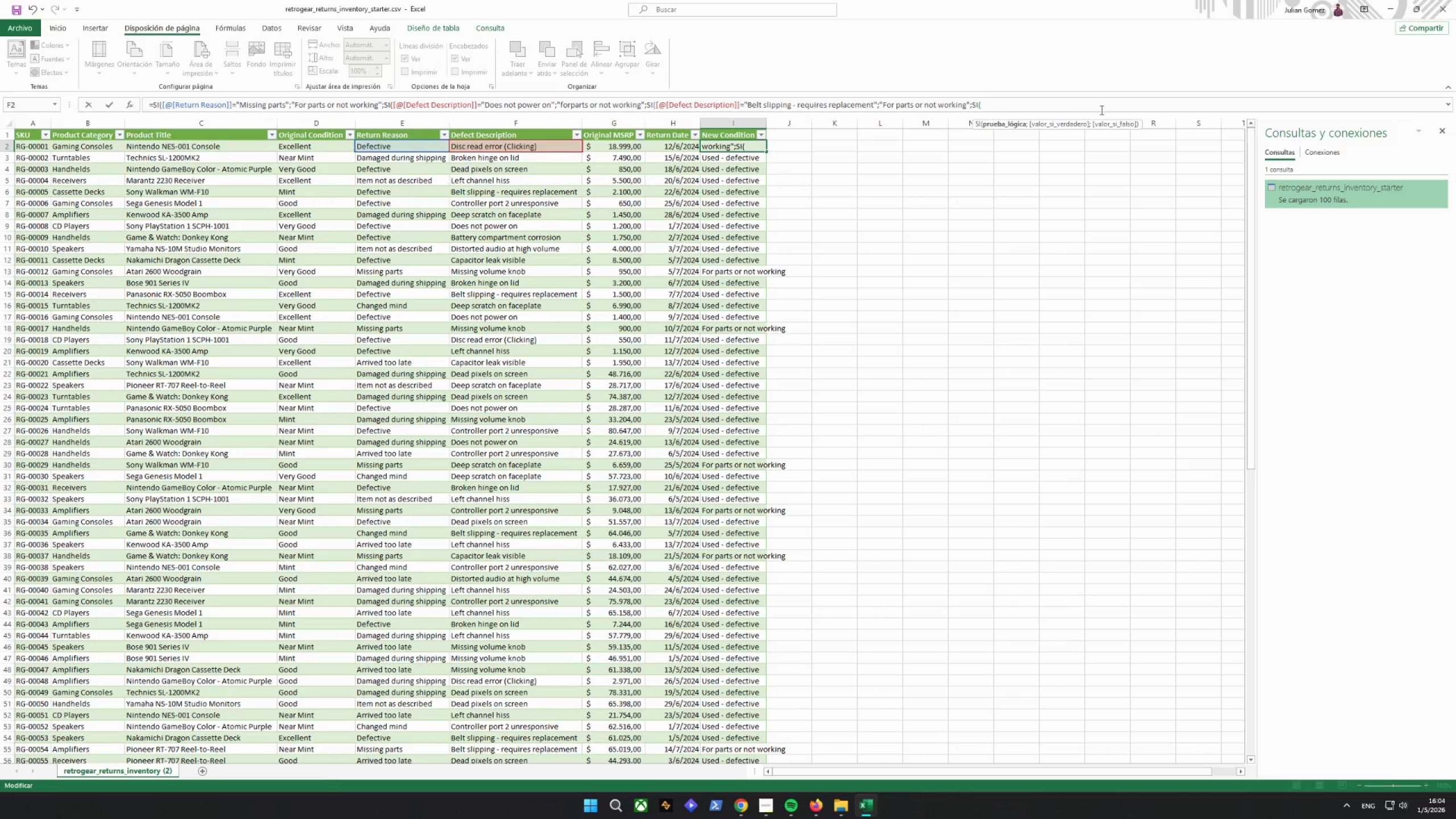 
left_click([515, 146])
 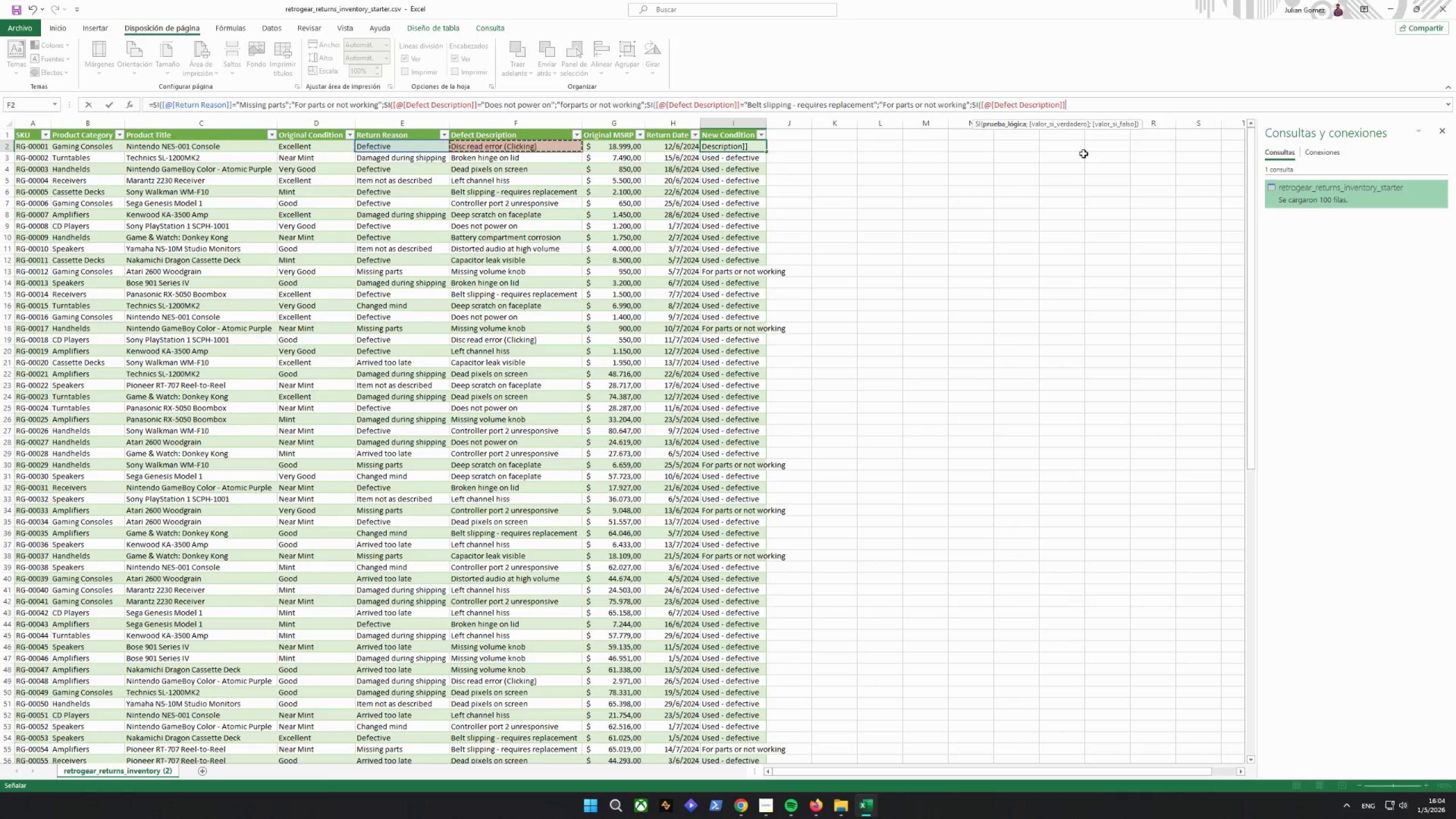 
wait(5.19)
 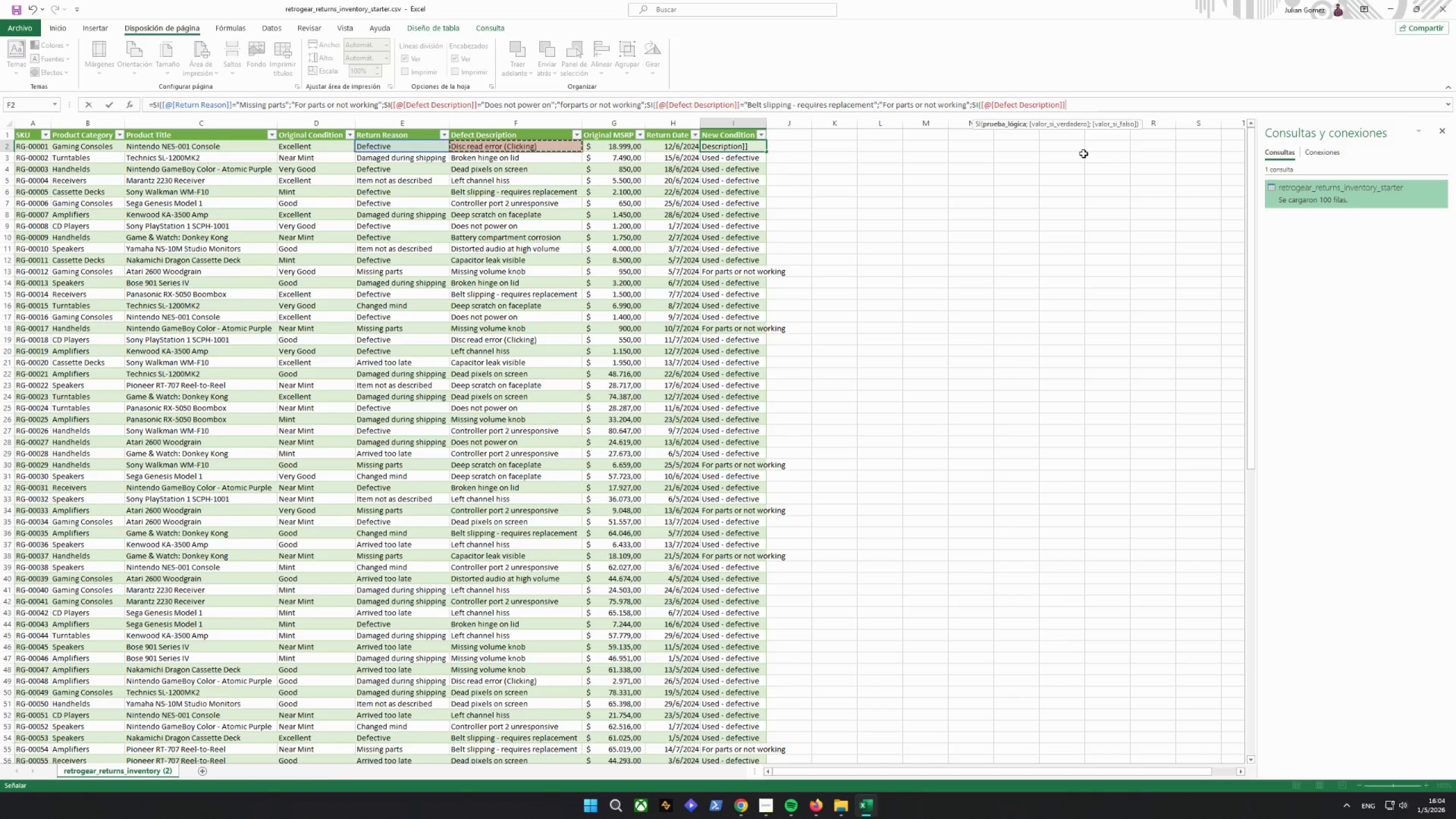 
type(+)
key(Backspace)
type(-)
key(Backspace)
type(='CA)
key(Backspace)
key(Backspace)
key(Backspace)
type("CA)
key(Backspace)
type(pa)
key(Backspace)
key(Backspace)
type(apacio)
key(Backspace)
type(topr)
key(Backspace)
key(Backspace)
type(r leak visible:)
key(Backspace)
type(")
 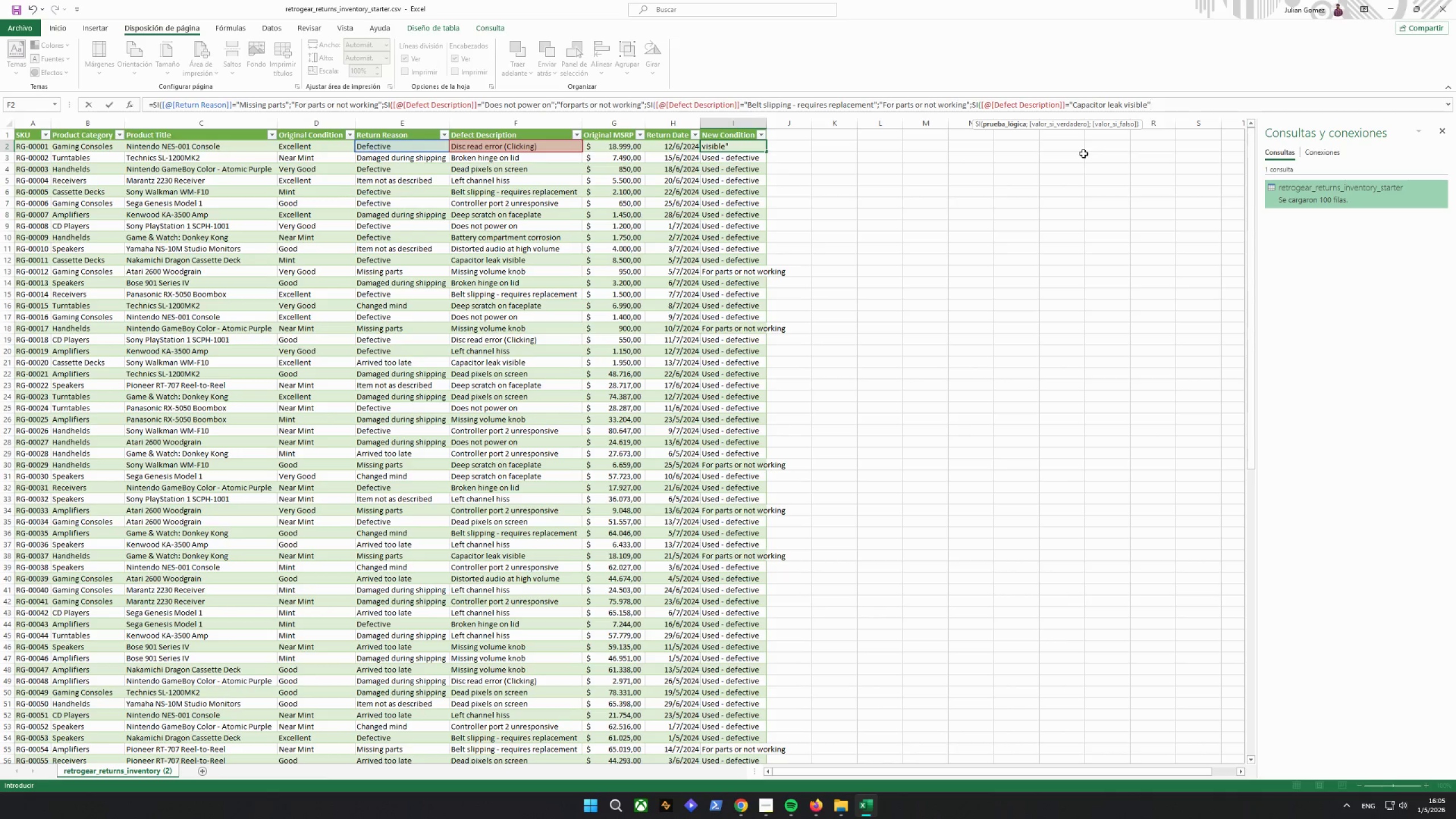 
key(Semicolon)
 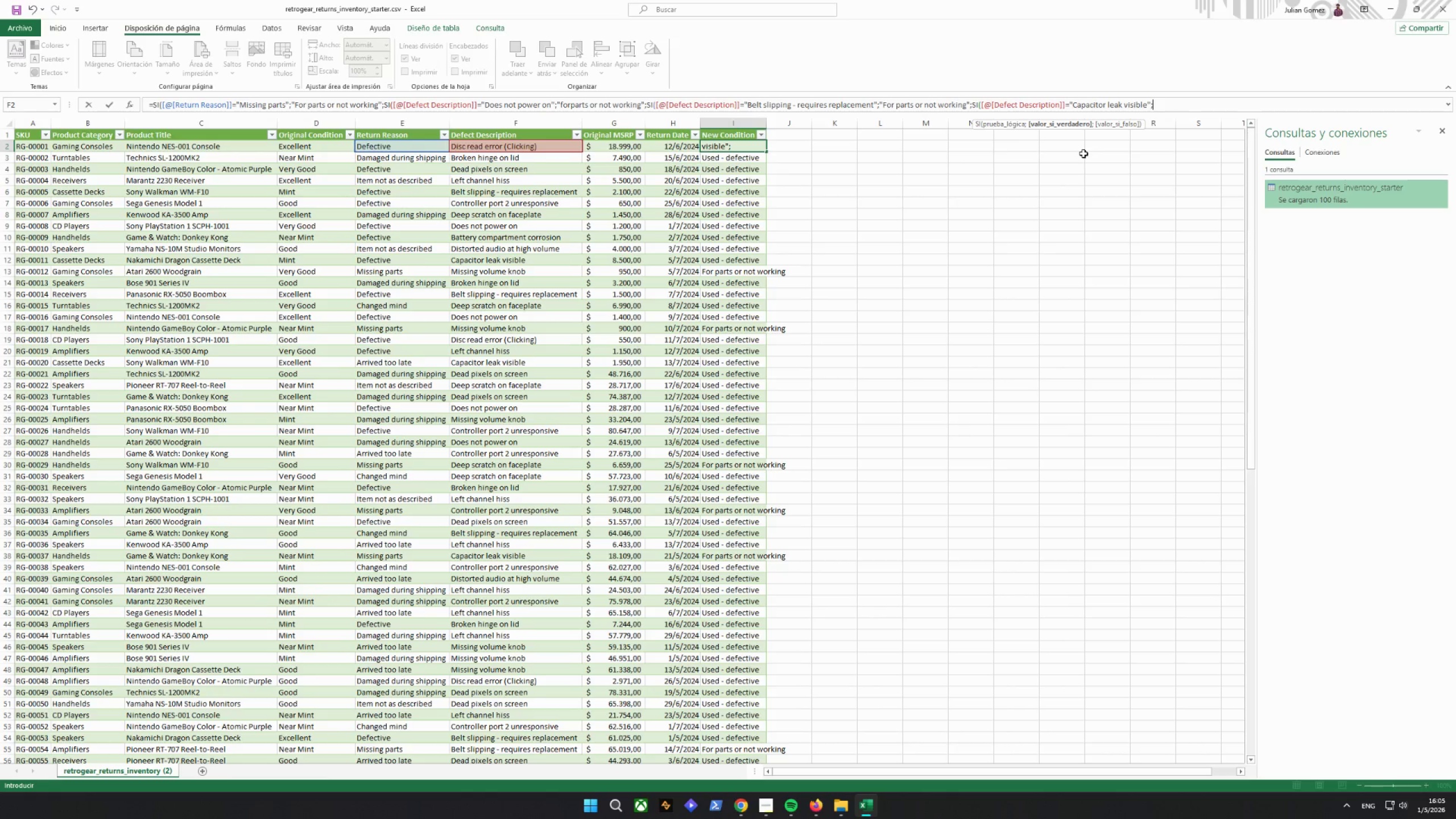 
type("fo)
key(Backspace)
key(Backspace)
type(For parts or not)
 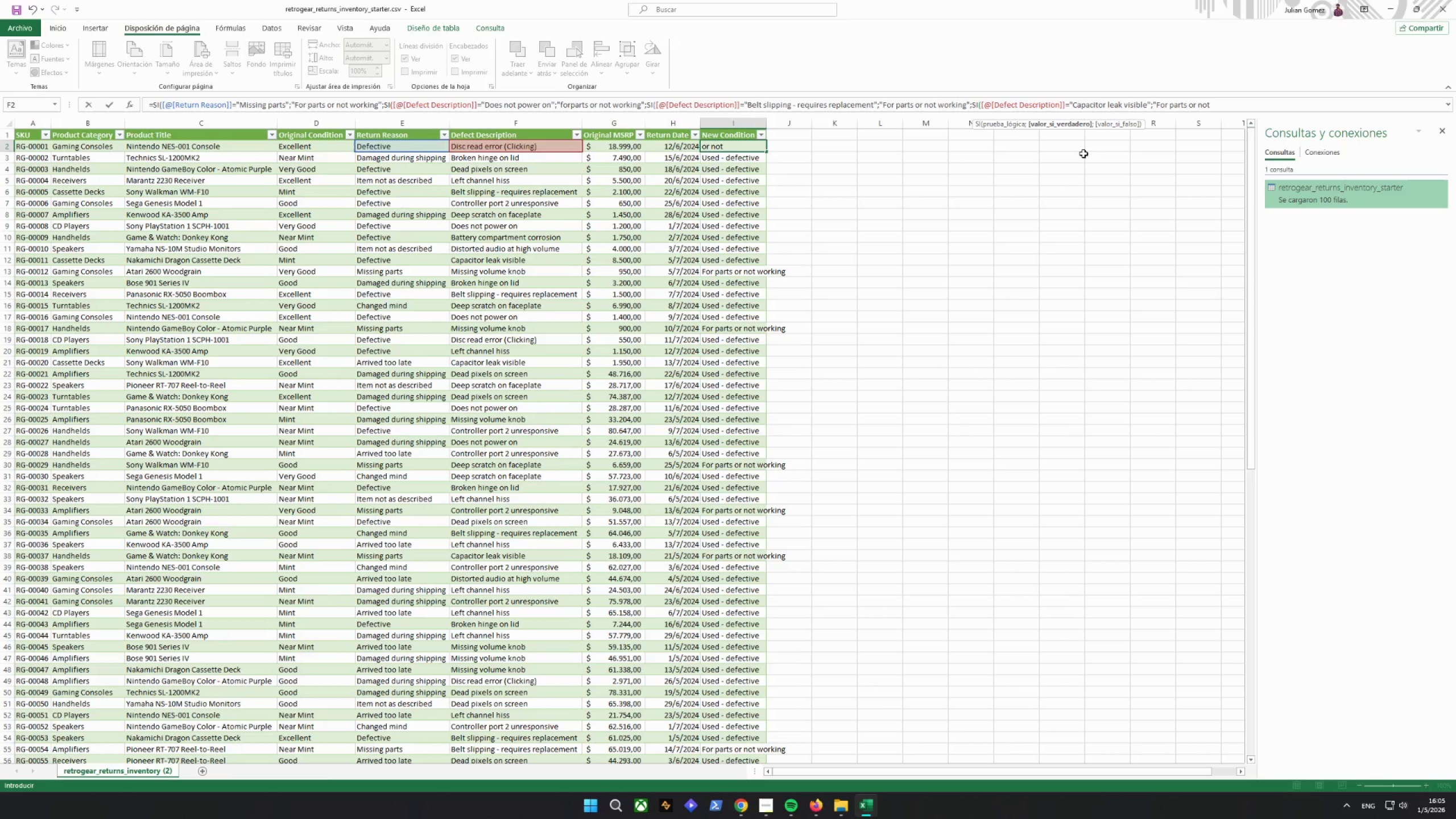 
wait(6.62)
 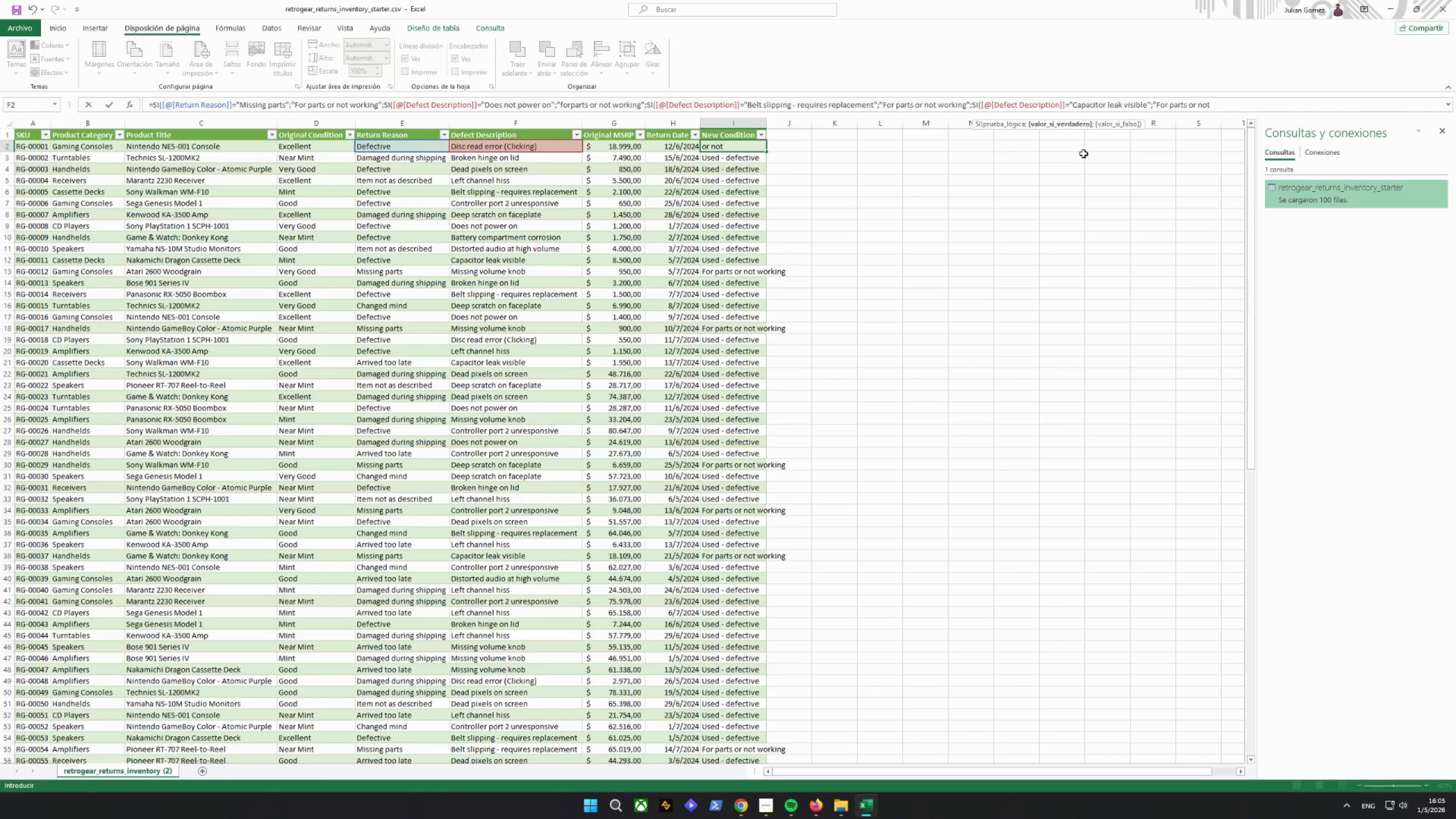 
type(wor)
key(Backspace)
key(Backspace)
key(Backspace)
type( working)
 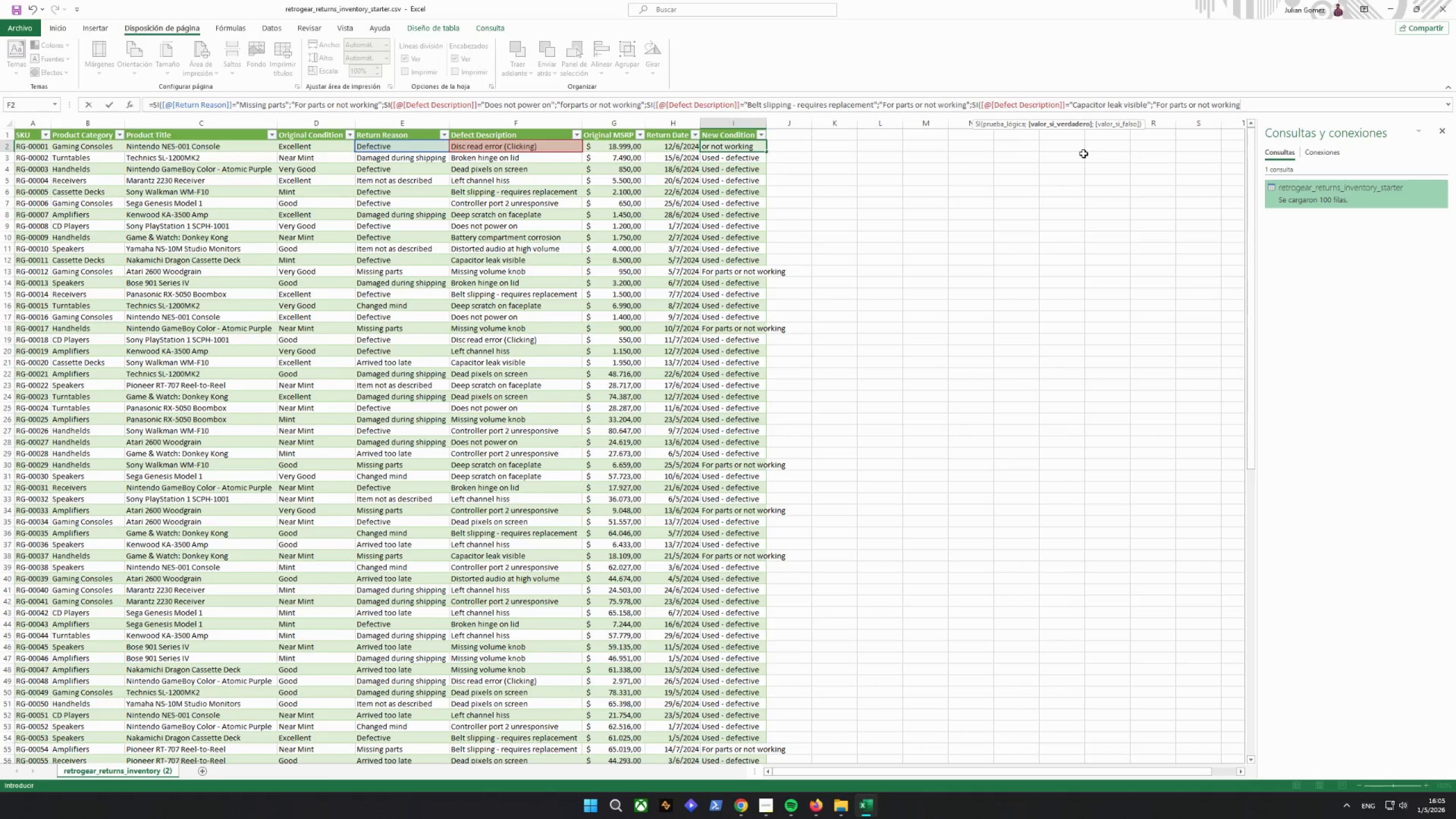 
type(";SI()
 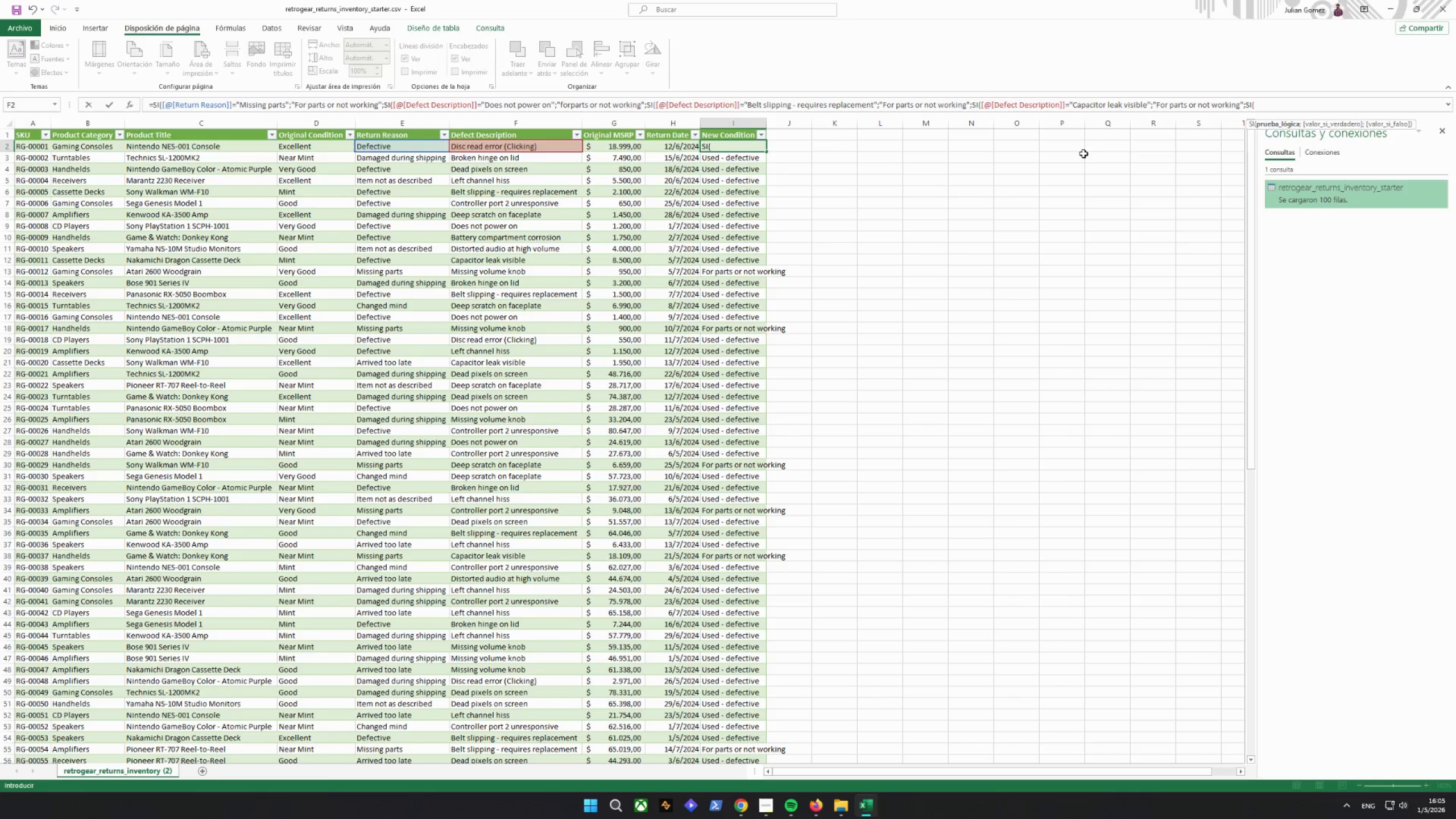 
left_click([377, 147])
 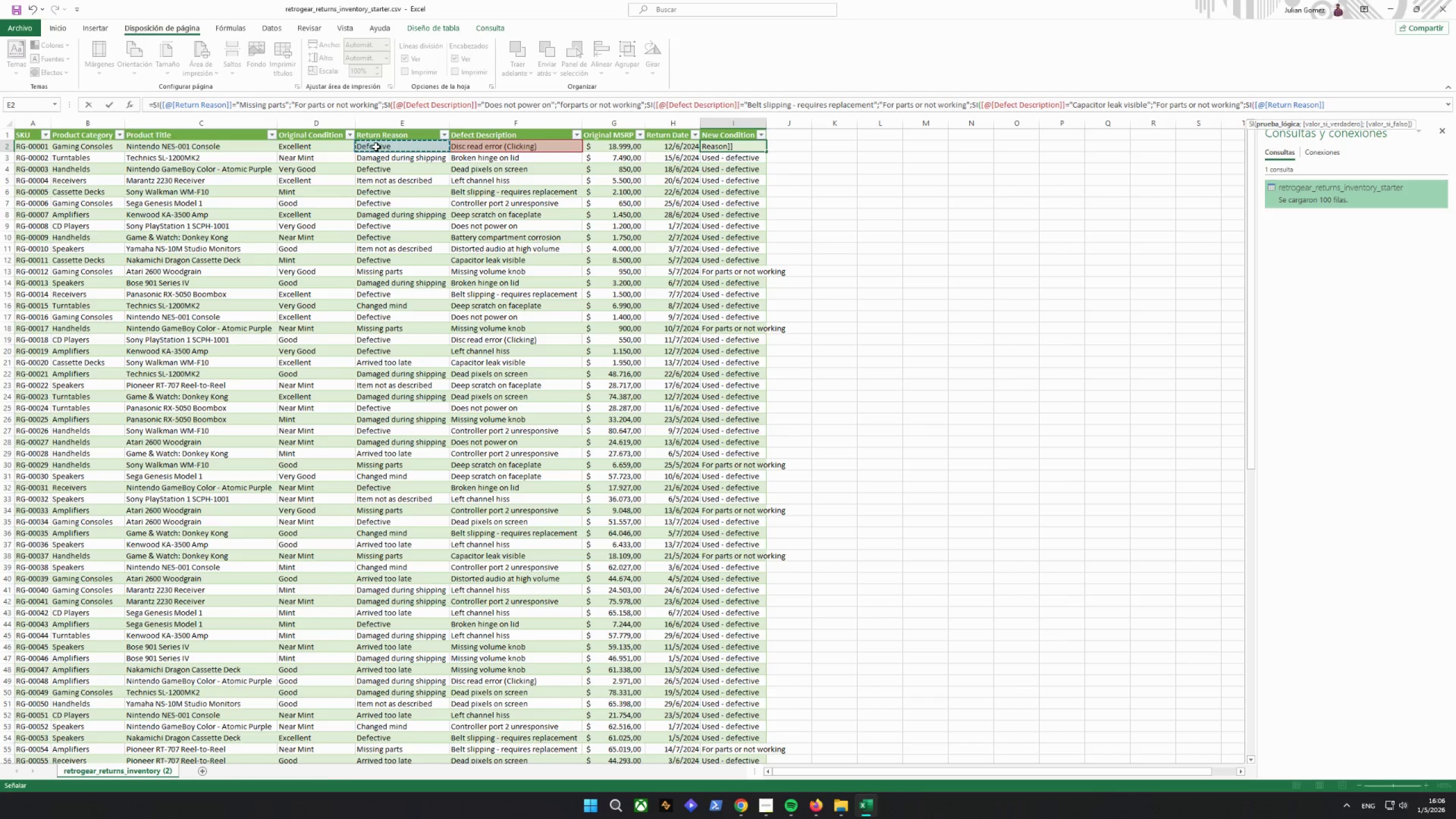 
wait(20.28)
 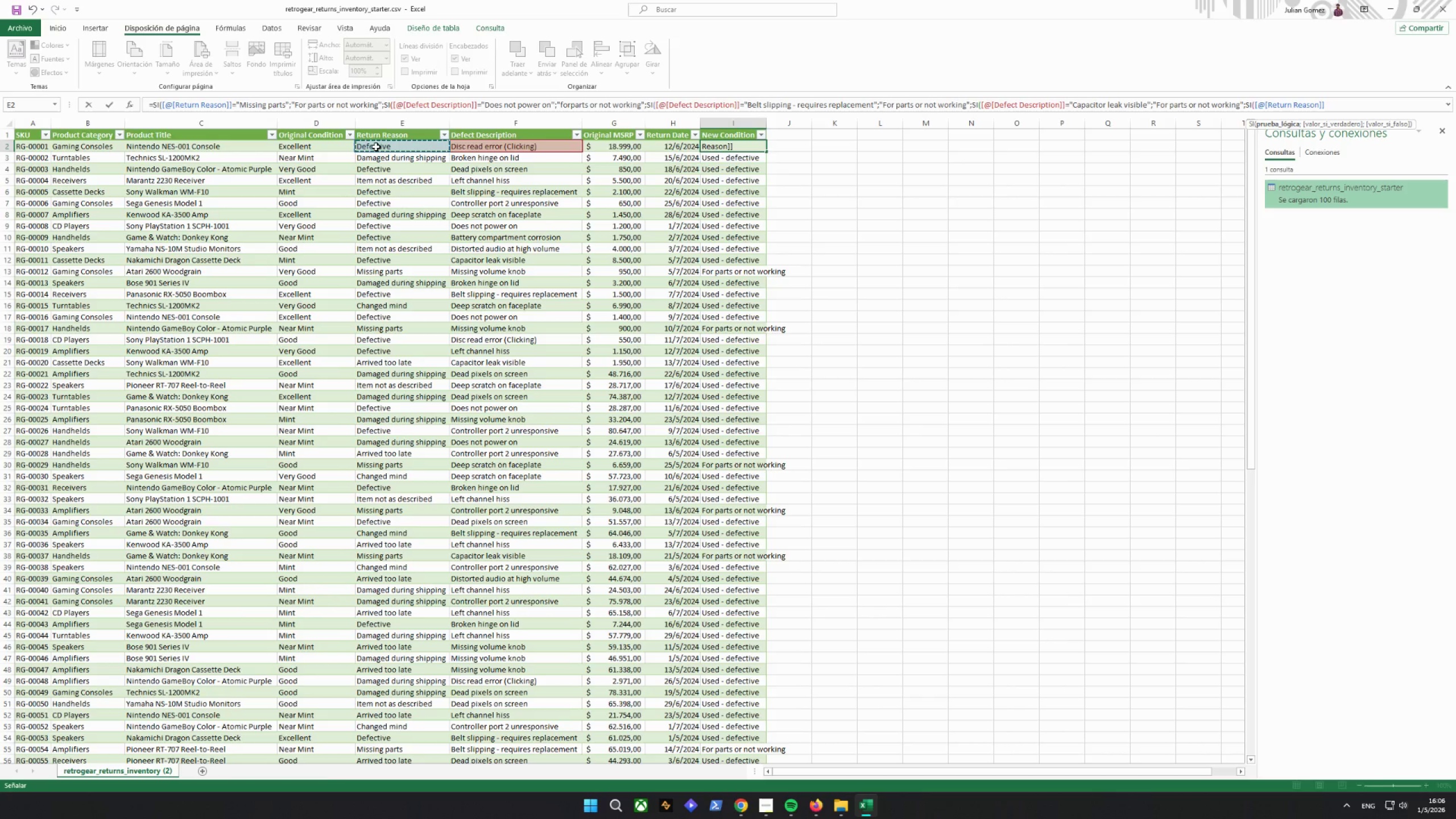 
type(="CHAN)
key(Backspace)
key(Backspace)
key(Backspace)
type(a)
key(Backspace)
type(hanged mind")
 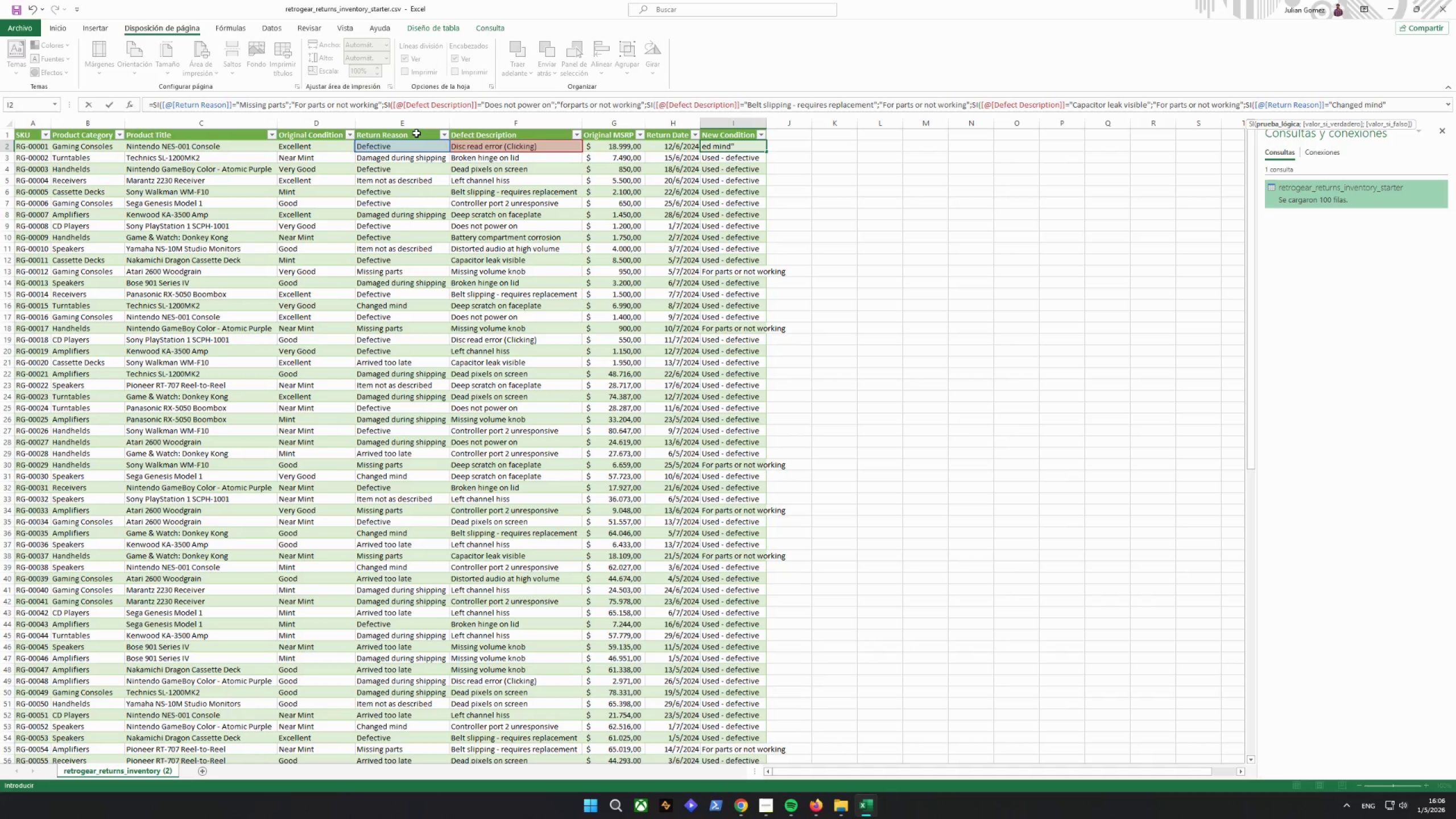 
key(Semicolon)
 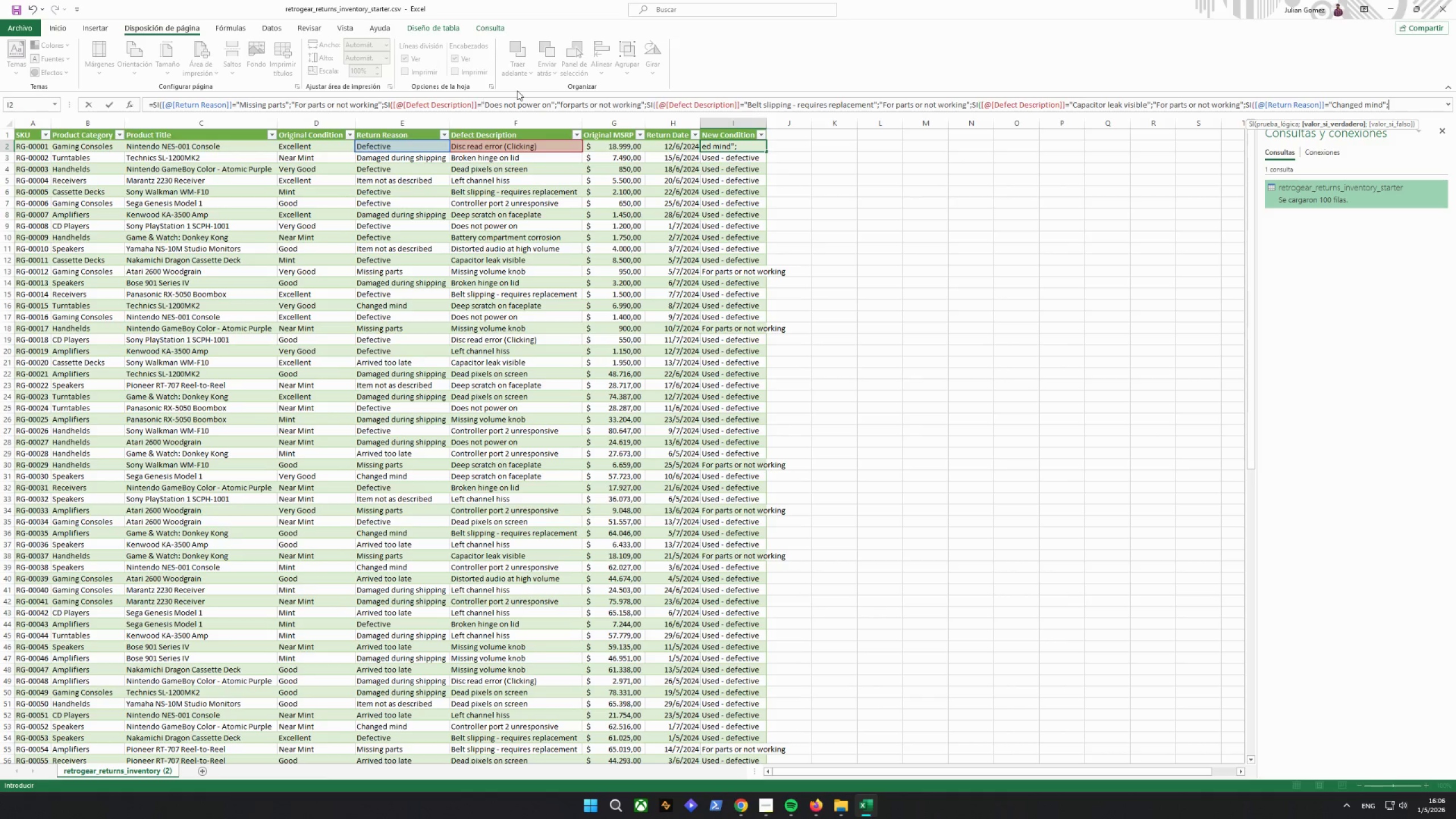 
key(Shift+ShiftRight)
 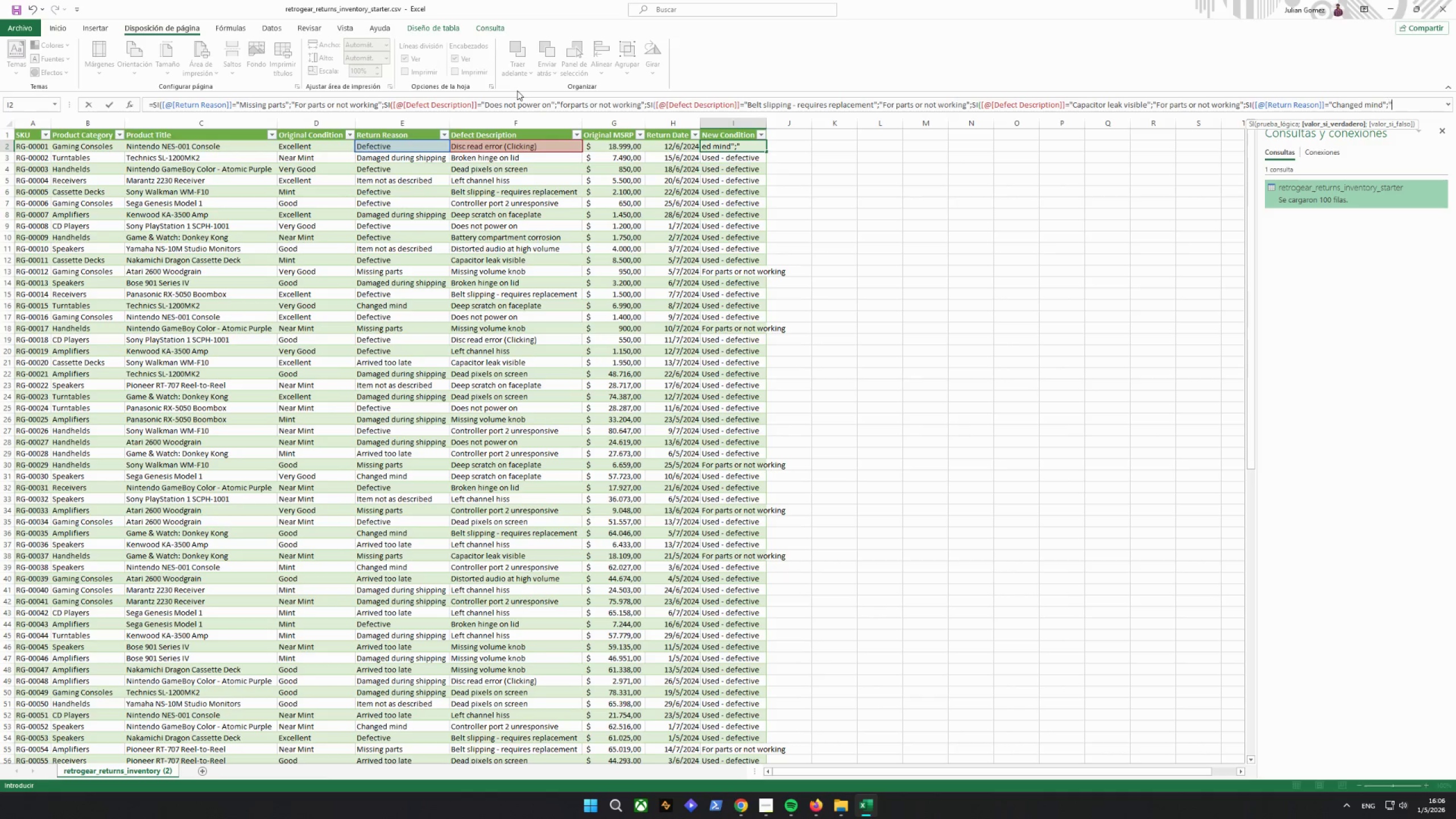 
key(Shift+Quote)
 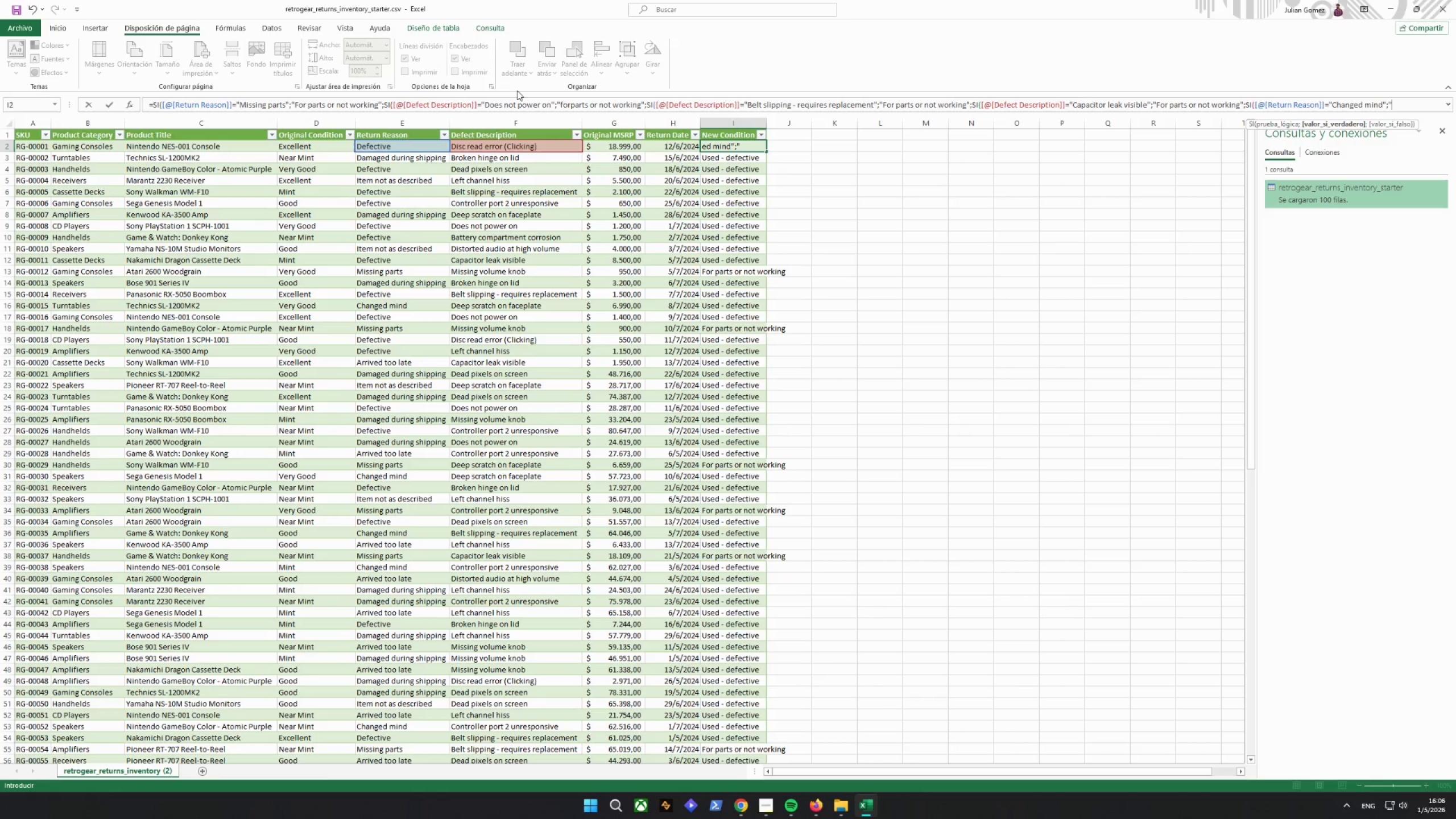 
type(Opemn)
key(Backspace)
type( box)
 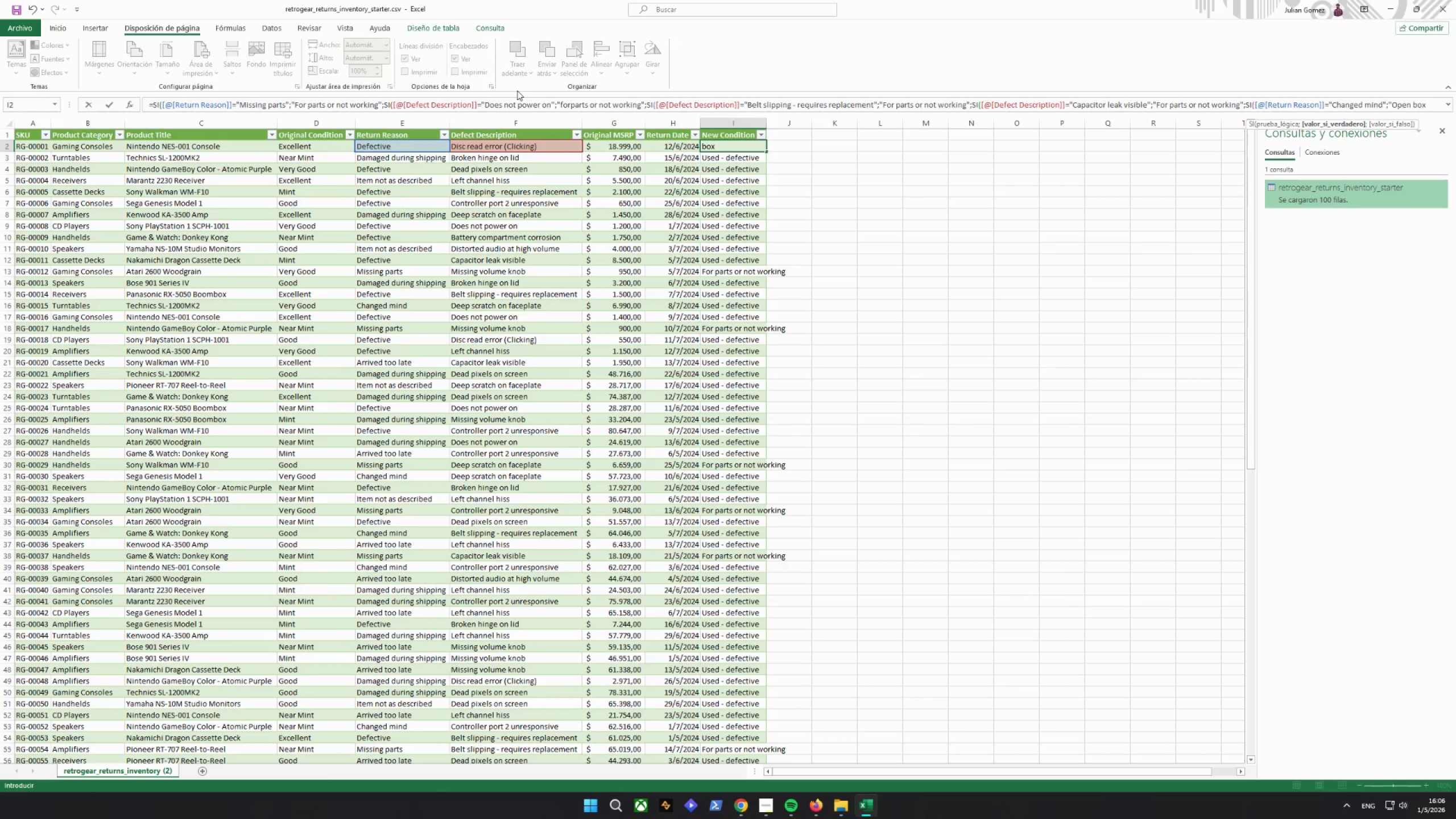 
wait(6.78)
 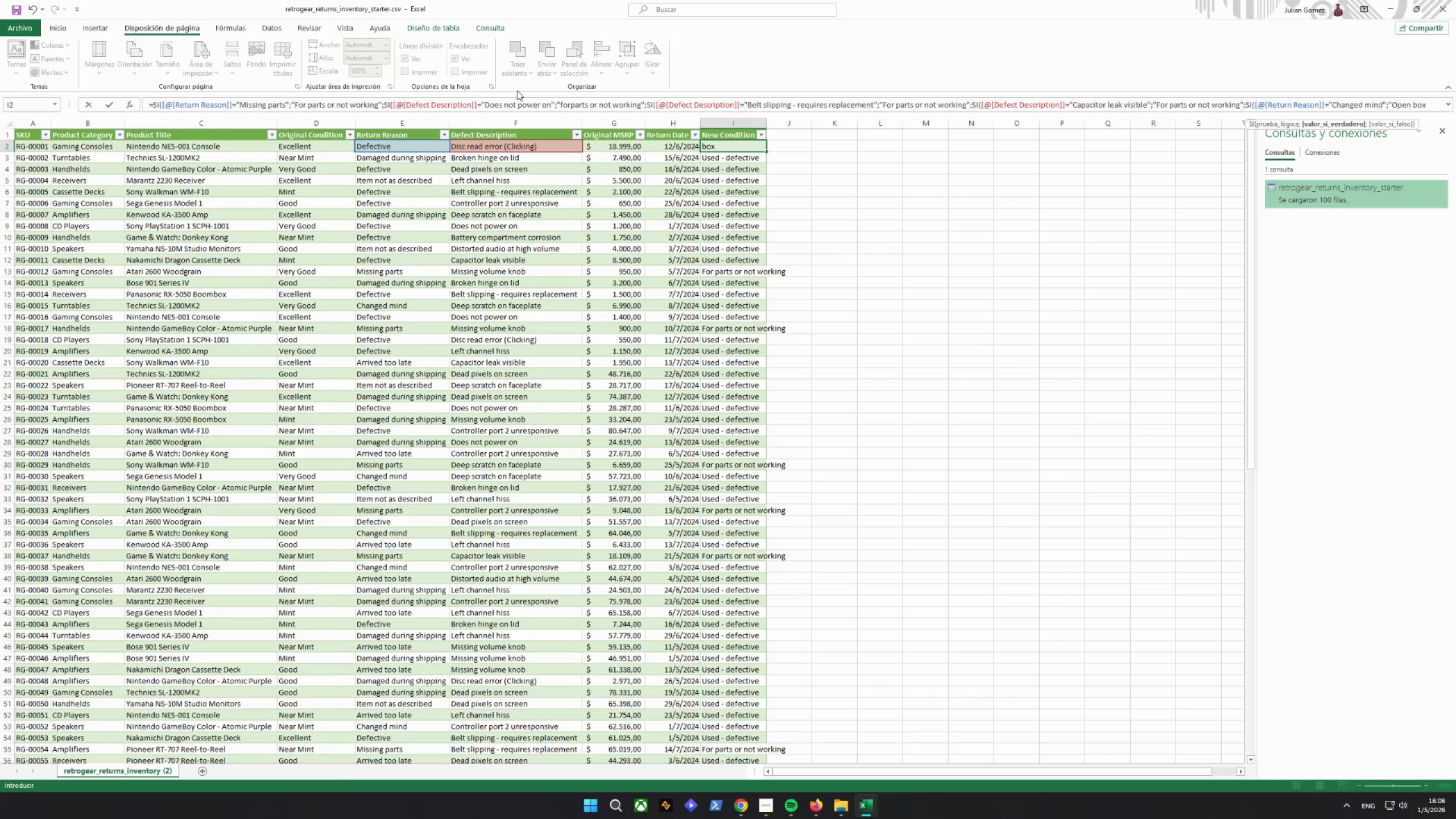 
key(Shift+ShiftRight)
 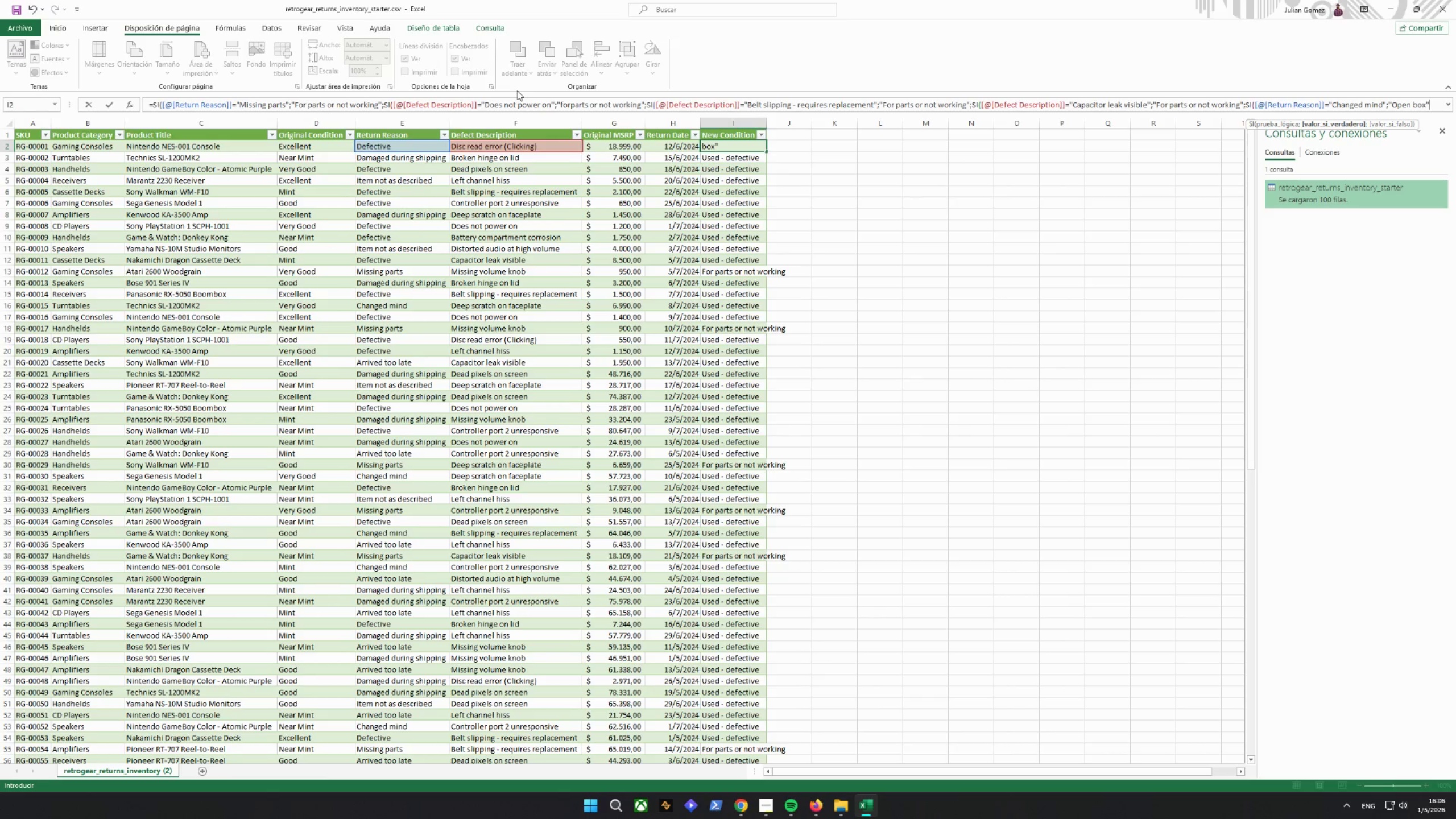 
key(Shift+Quote)
 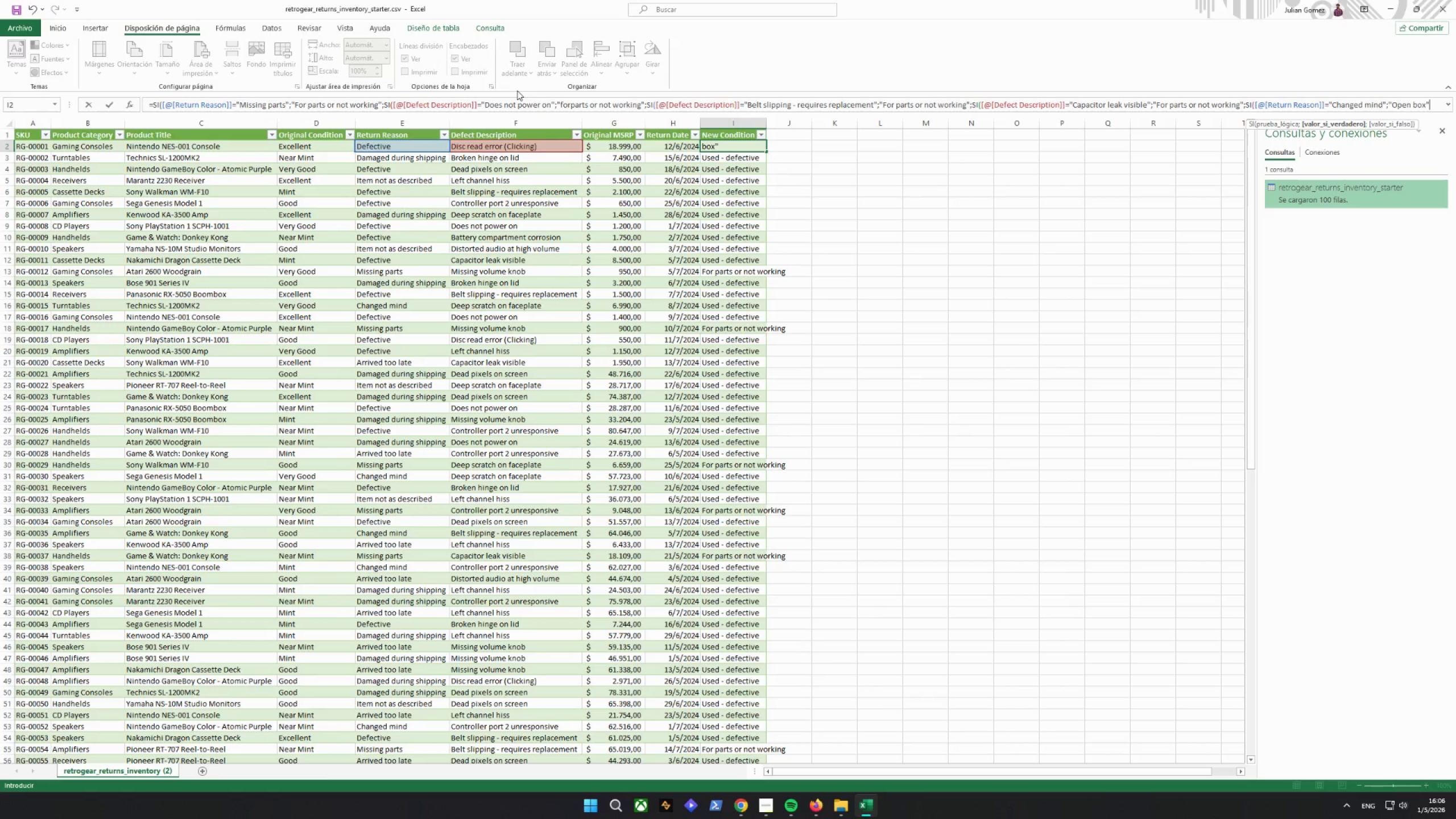 
type(;si()
 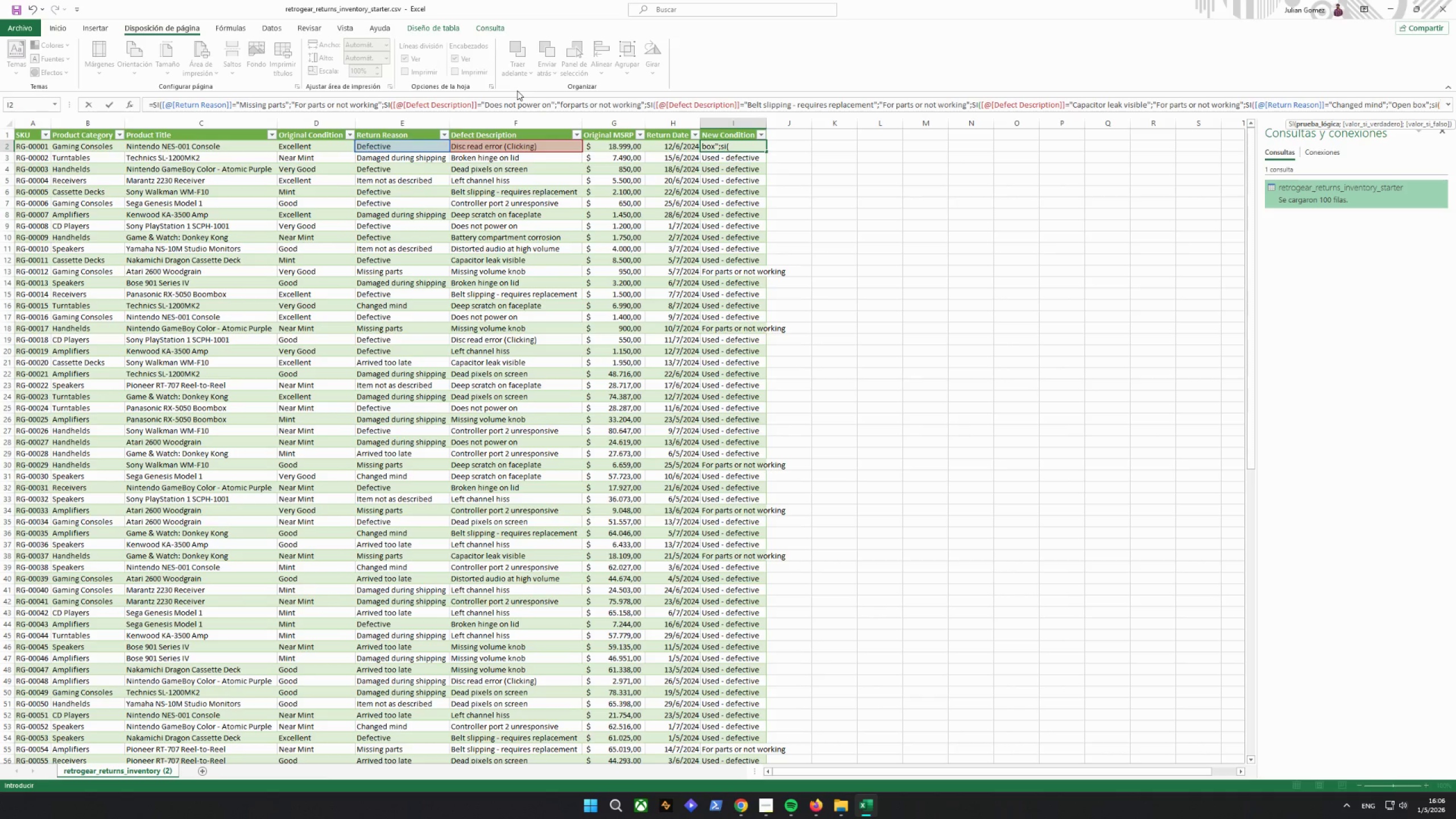 
wait(5.03)
 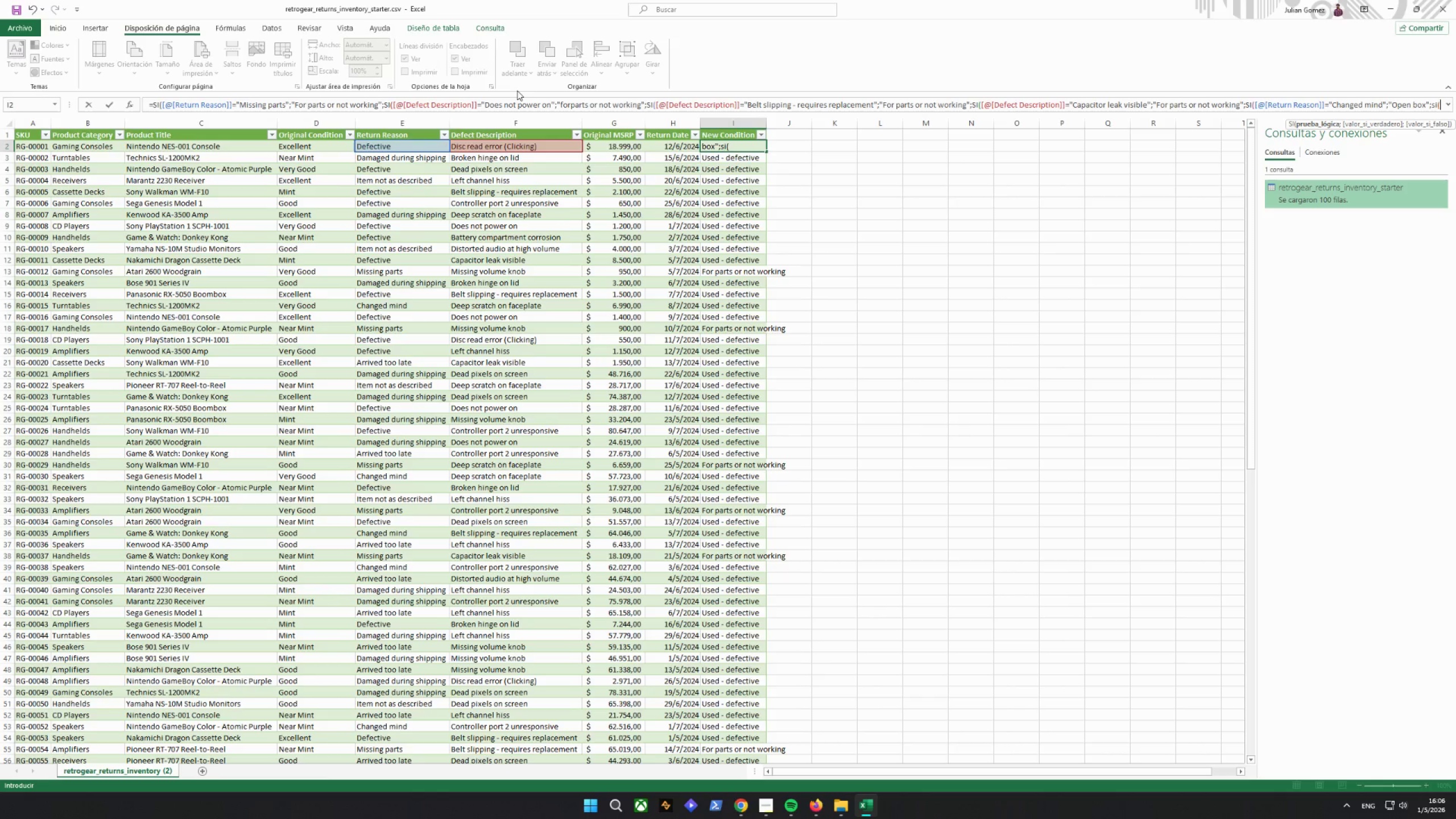 
left_click([377, 149])
 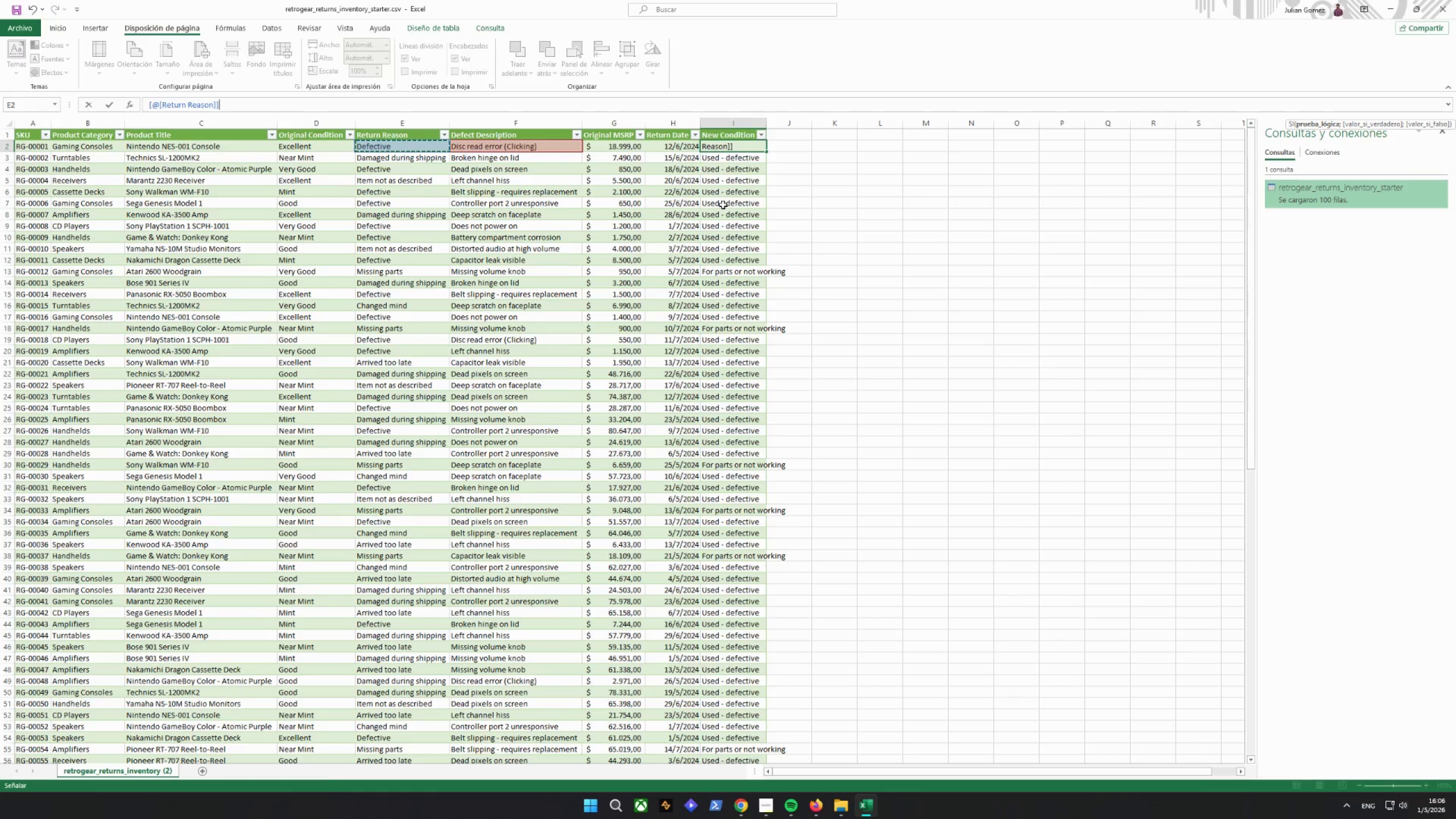 
type(=@)
key(Backspace)
type("ar)
key(Backspace)
key(Backspace)
type(Are)
key(Backspace)
type(rived too late";"O)
key(Backspace)
type(o)
key(Backspace)
type(Openm)
key(Backspace)
type( box")
 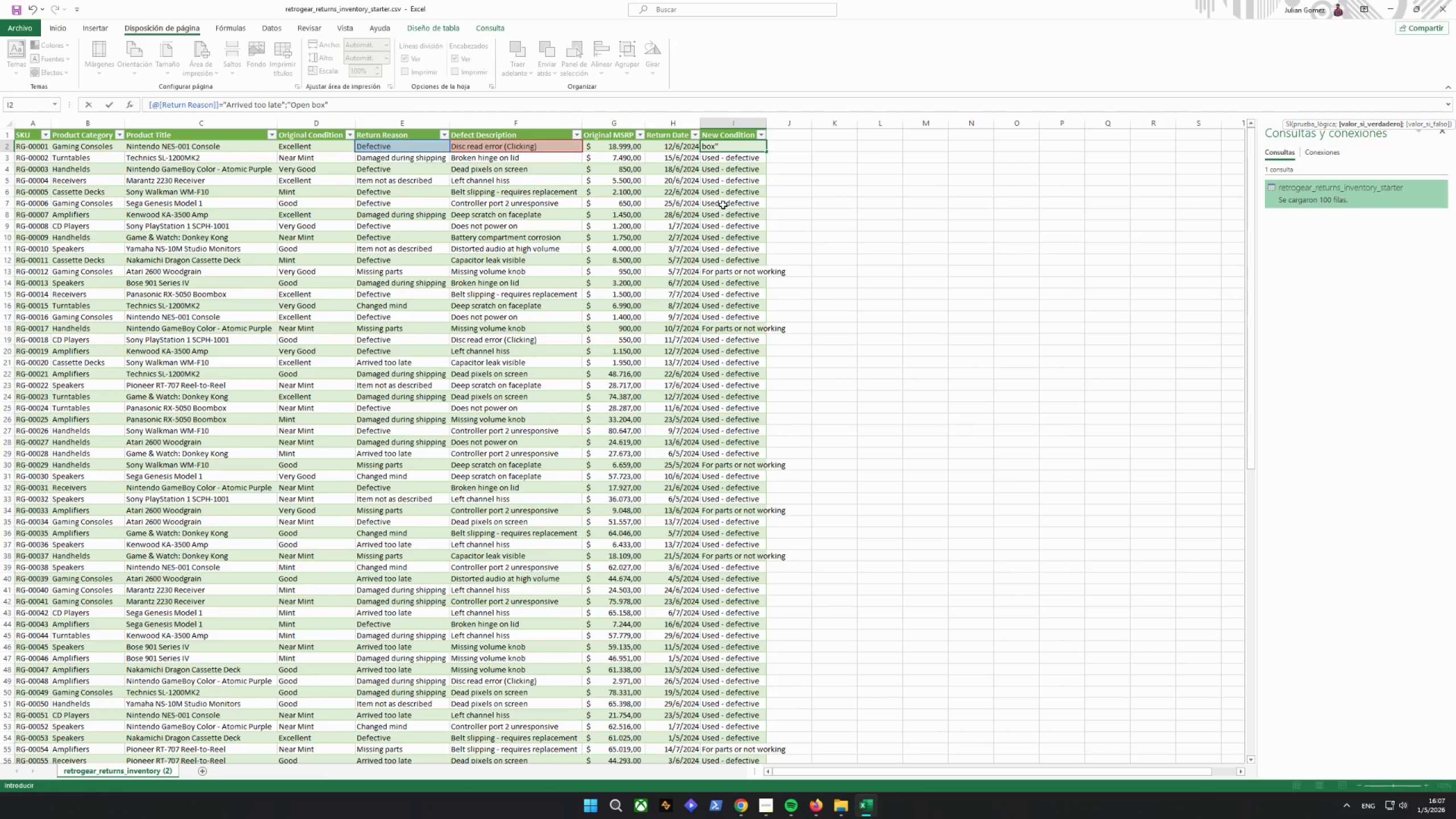 
type(;SI()
 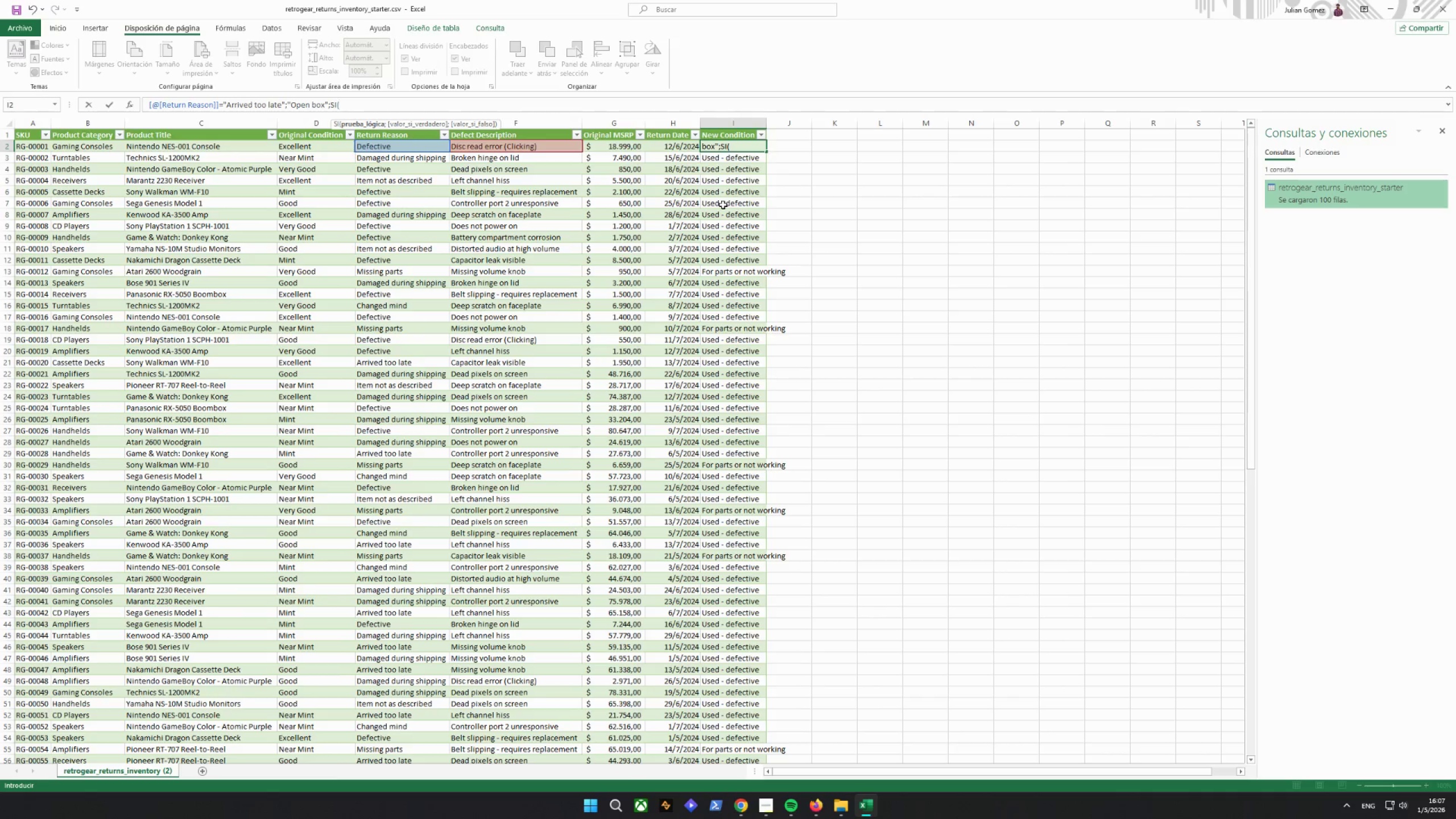 
left_click([380, 147])
 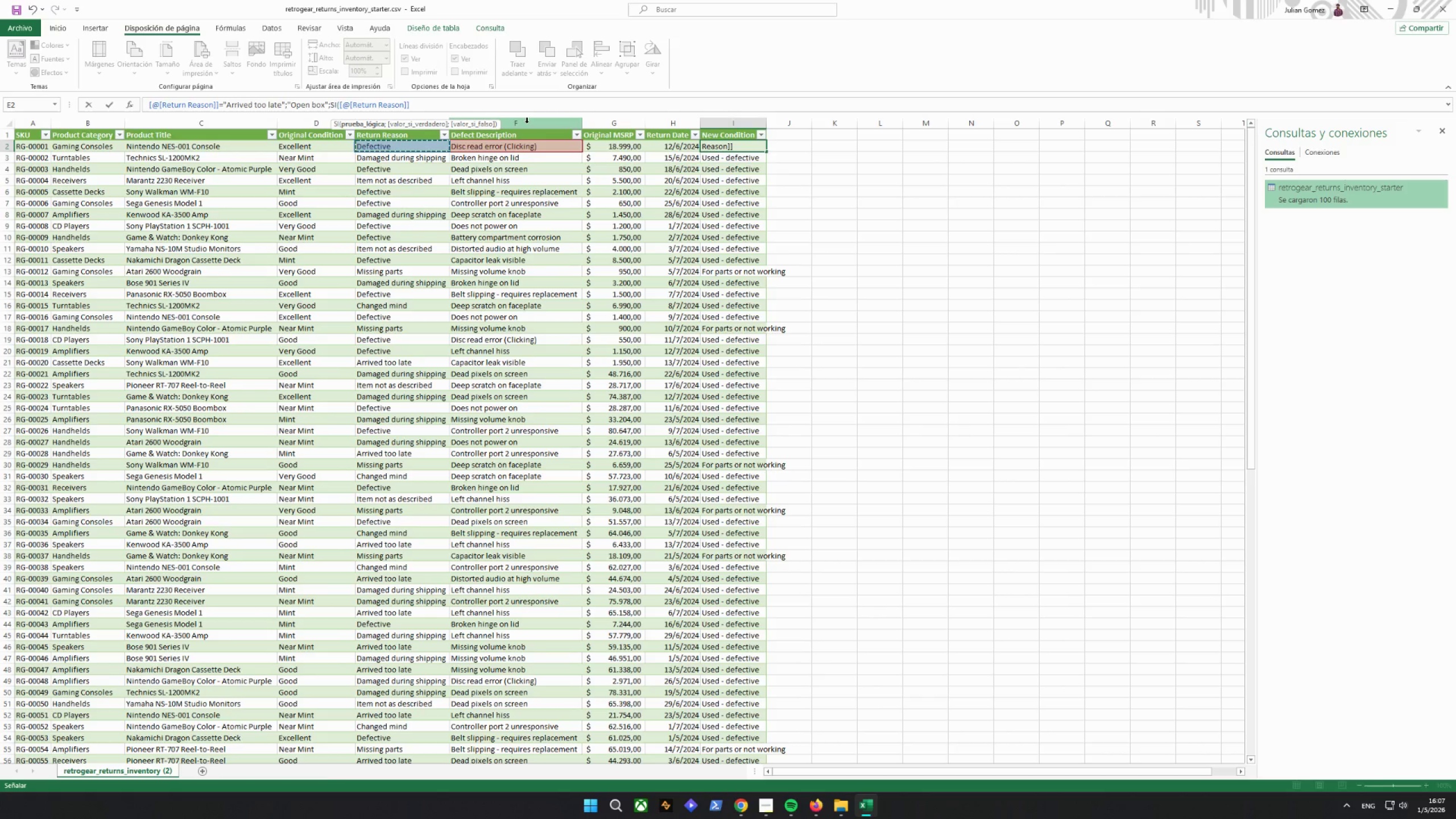 
wait(5.08)
 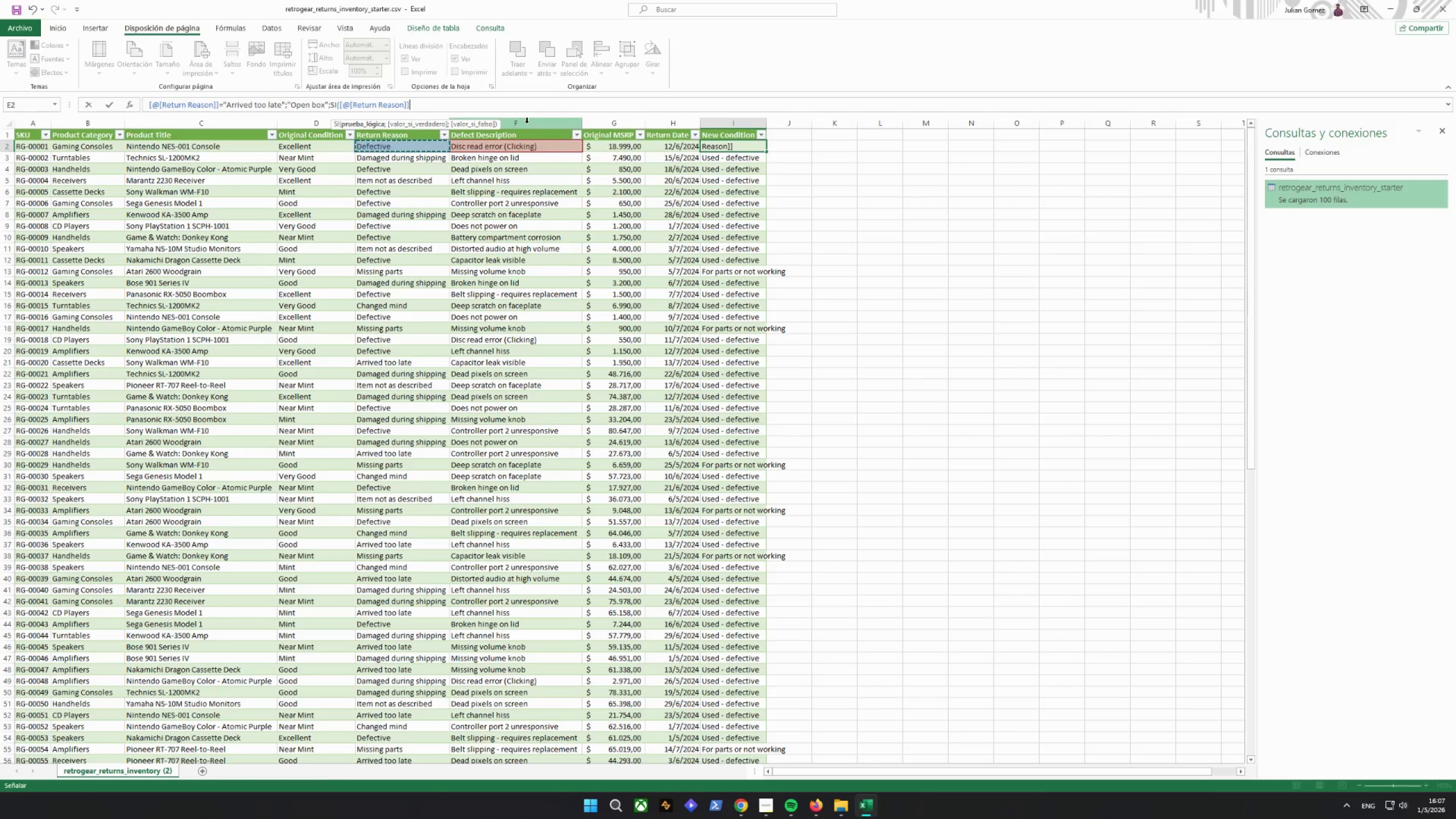 
type(="DA)
key(Backspace)
type(amaged)
 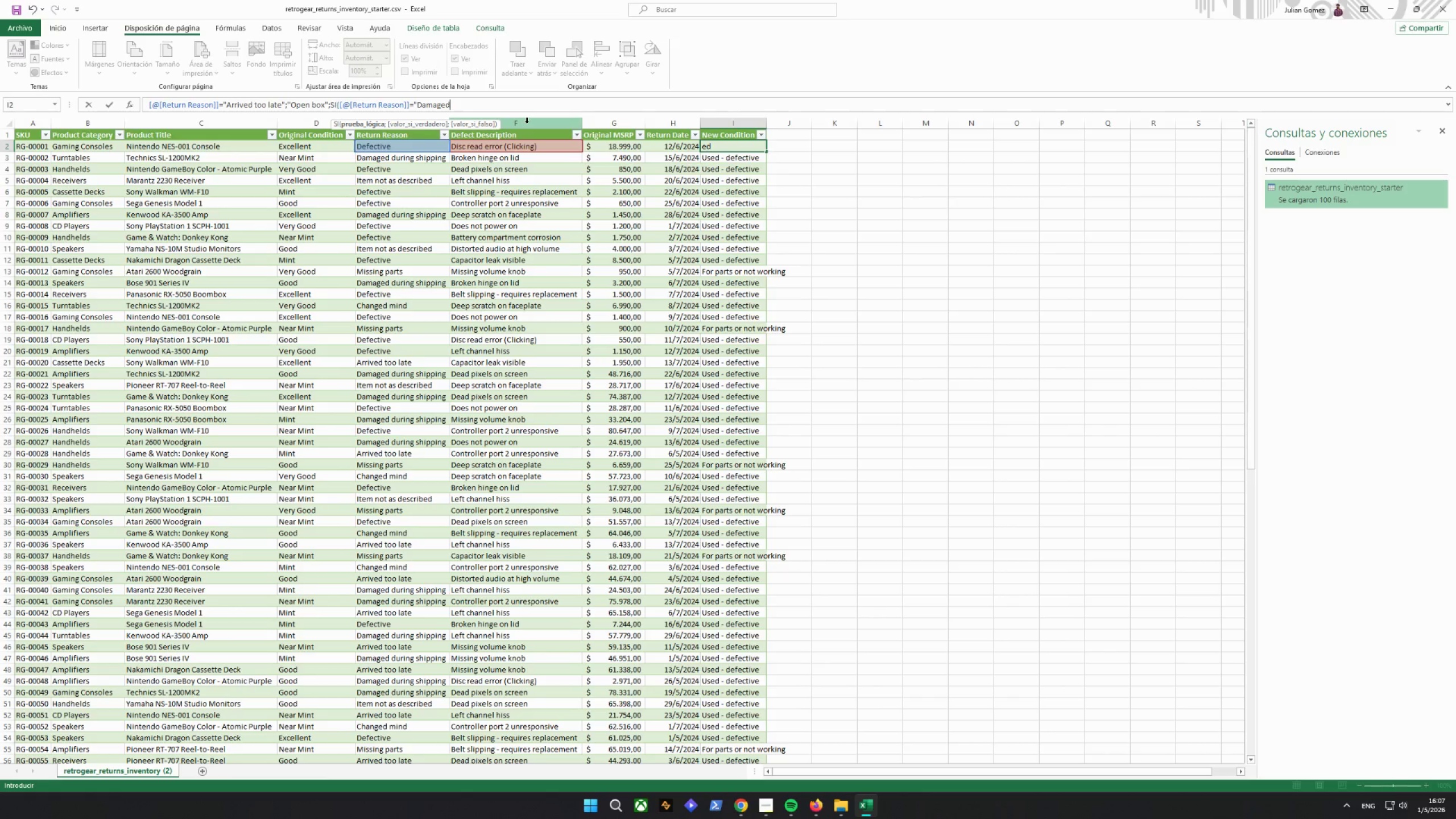 
type(du)
key(Backspace)
key(Backspace)
type( duj)
key(Backspace)
type(riu)
key(Backspace)
type(ng shipping)
 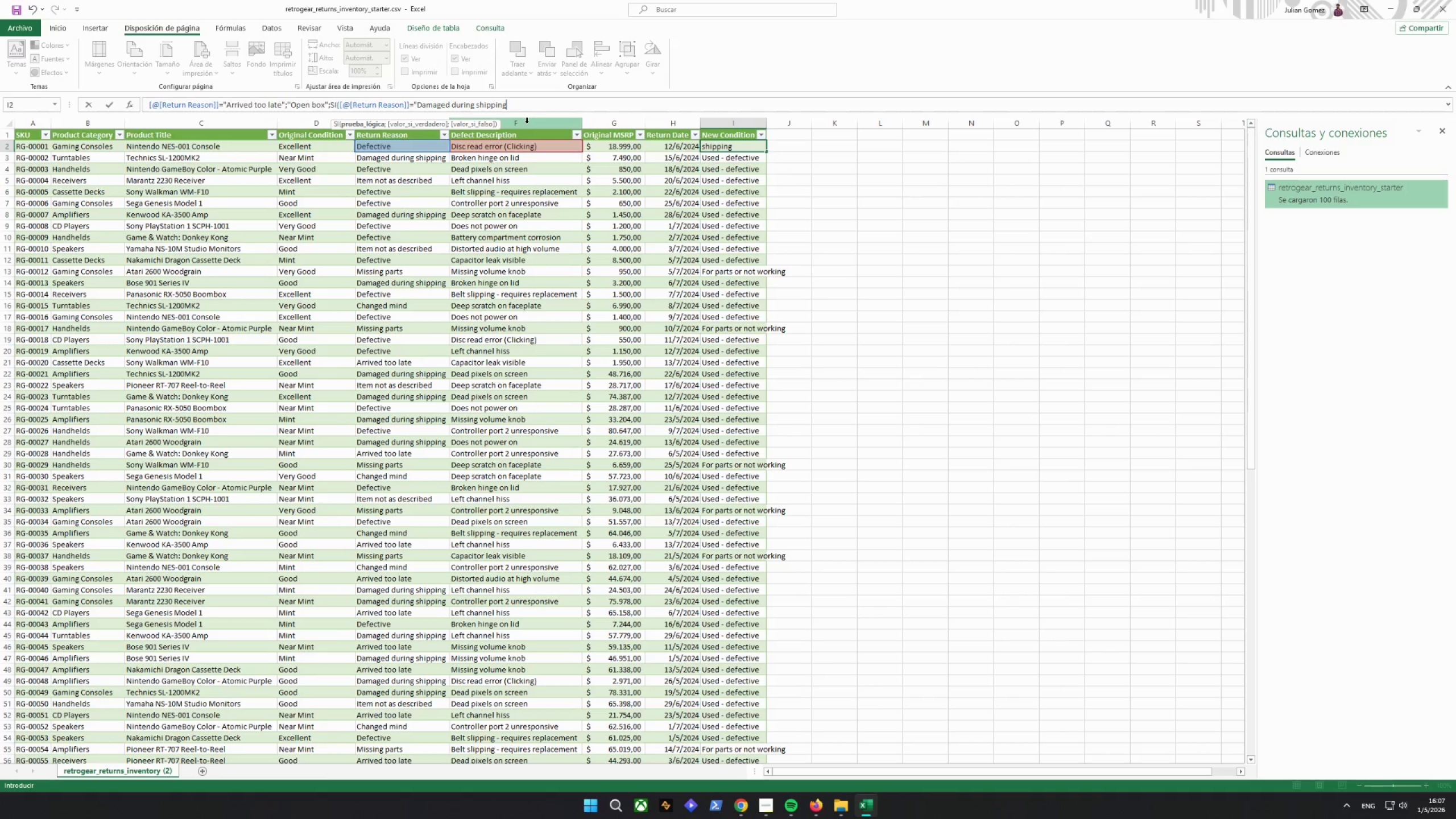 
key(Shift+Quote)
 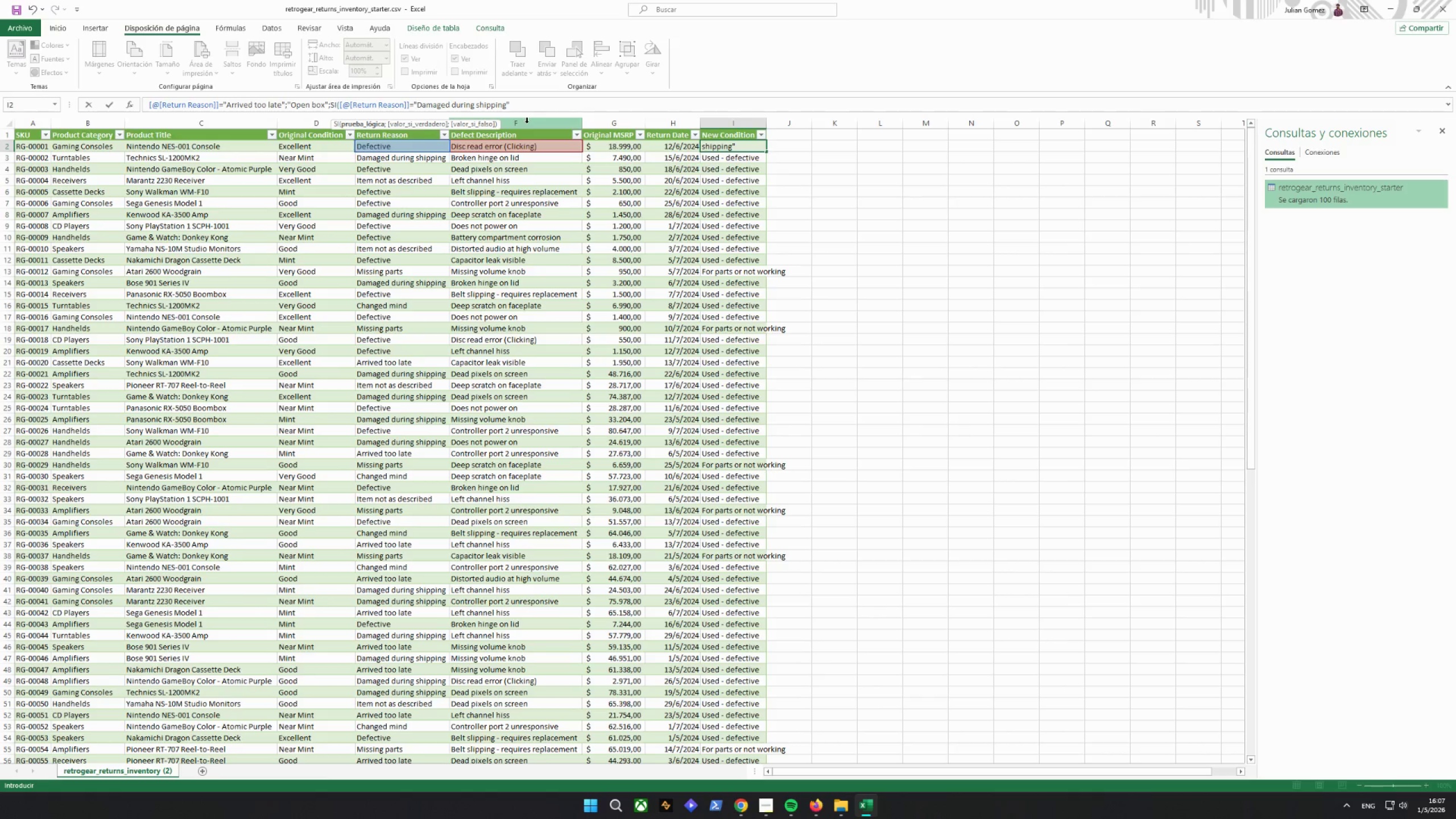 
key(Semicolon)
 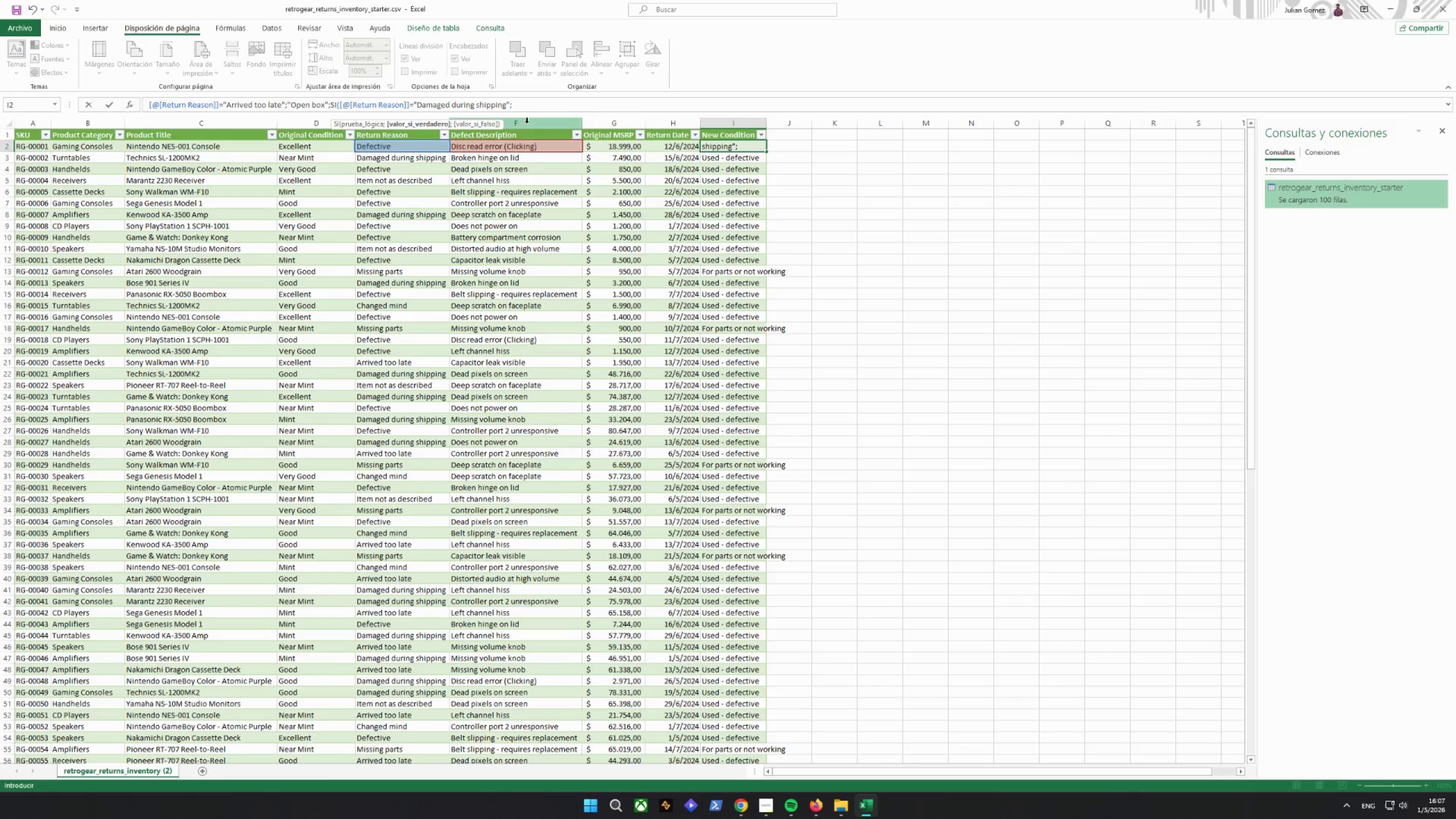 
key(Shift+ShiftRight)
 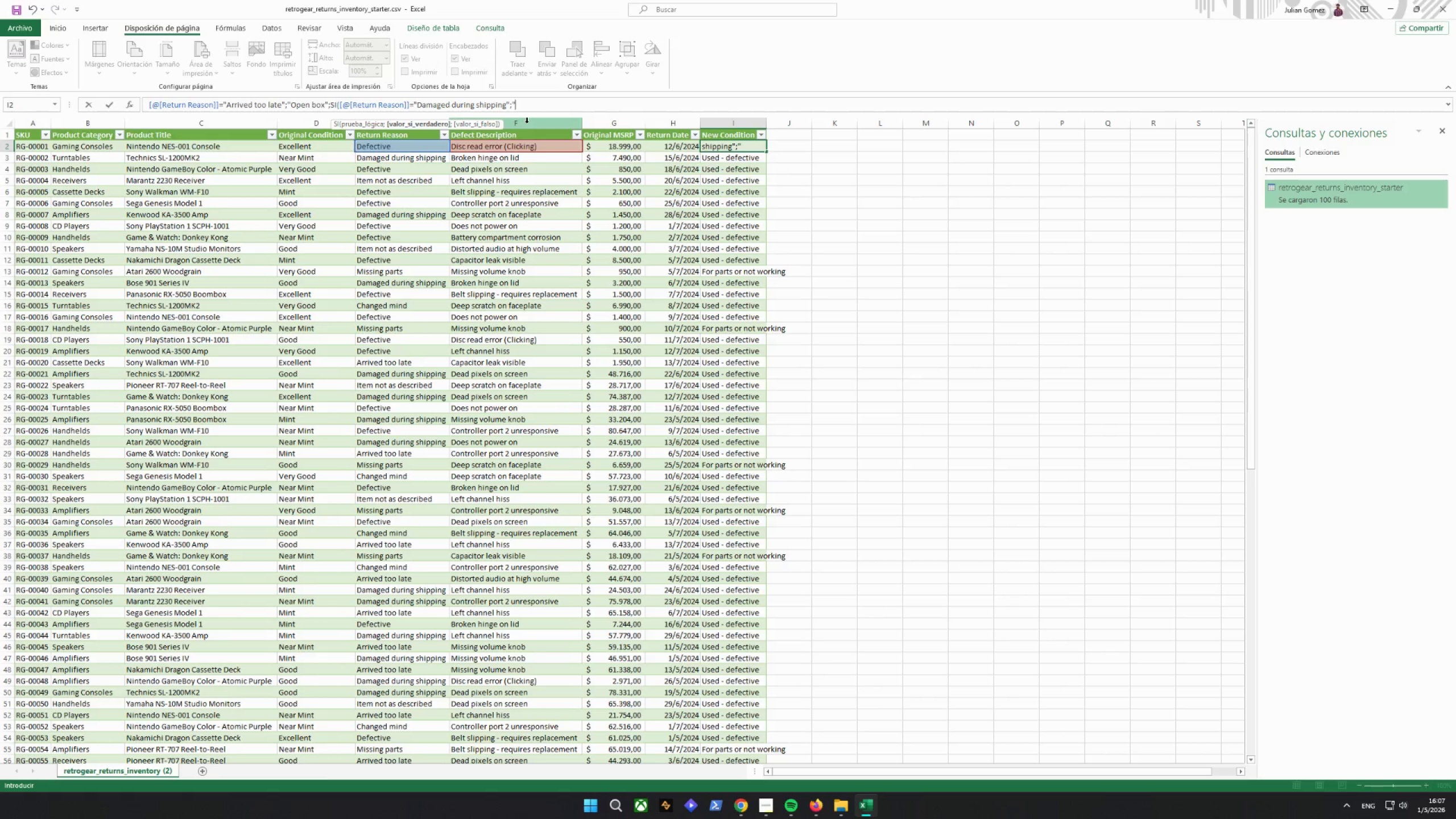 
key(Shift+Quote)
 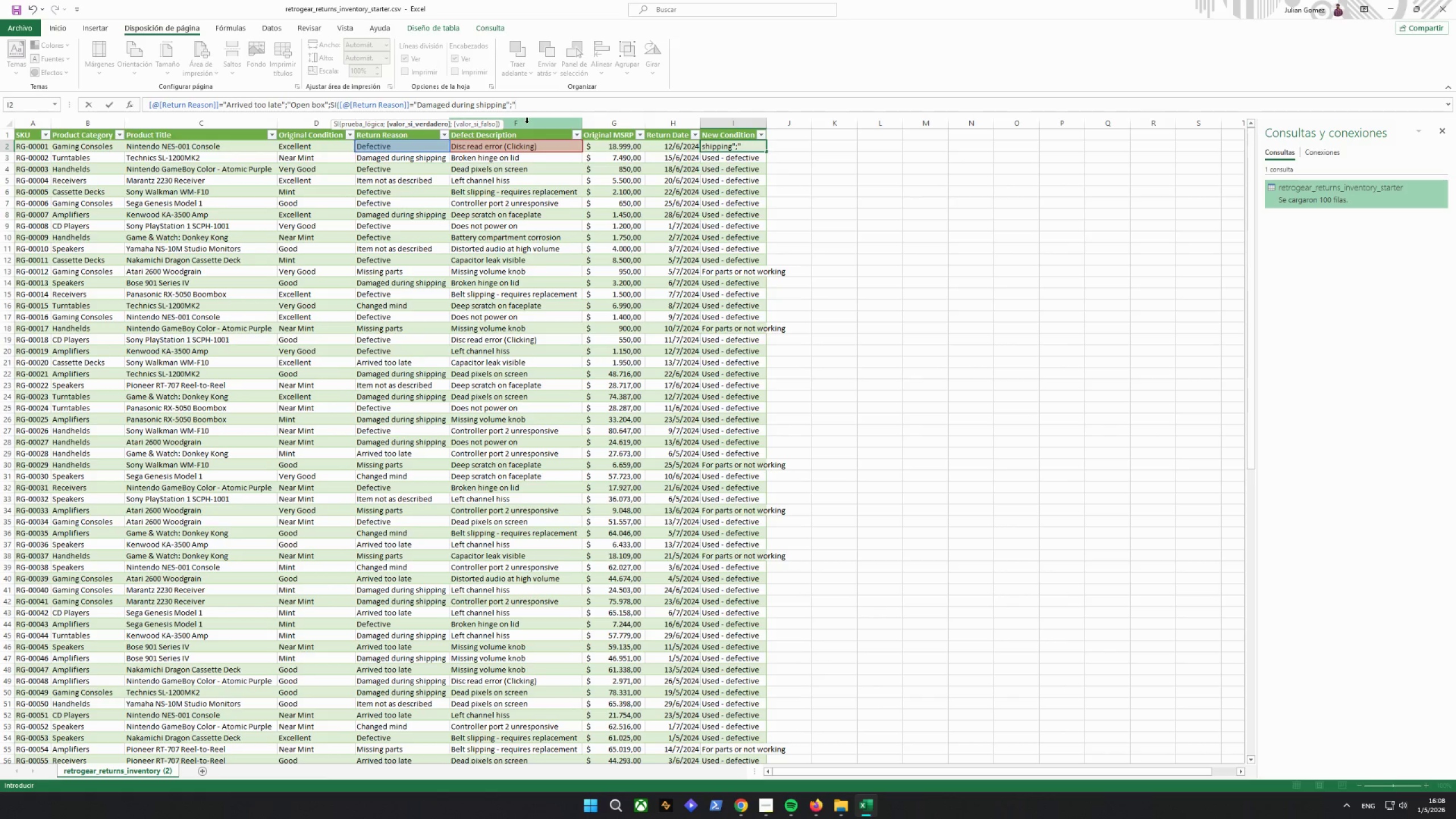 
type(o)
key(Backspace)
type(Openm)
key(Backspace)
type( bno)
key(Backspace)
key(Backspace)
type(ox')
key(Backspace)
type(";"Used - )
 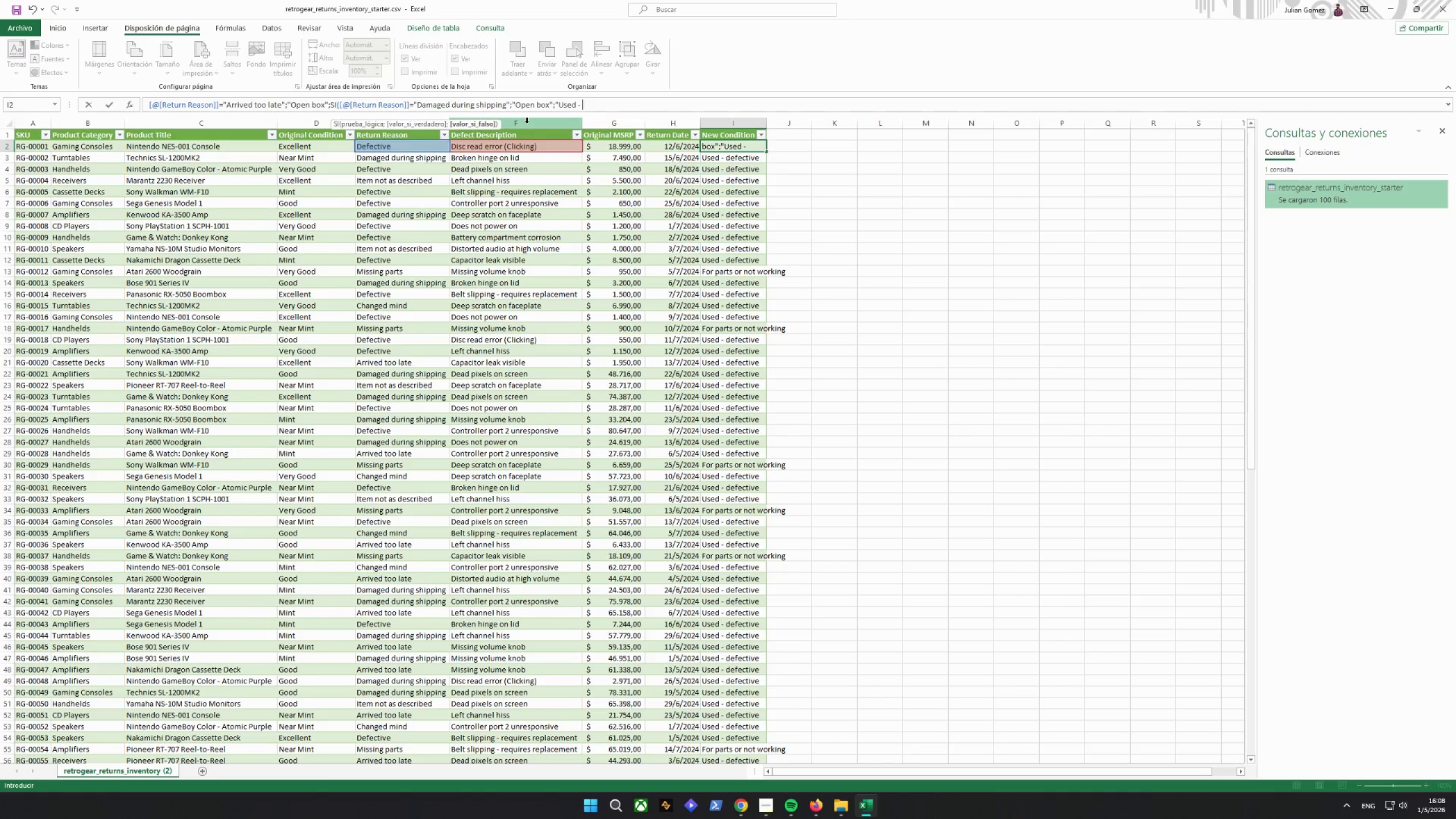 
type(defe)
key(Backspace)
key(Backspace)
key(Backspace)
key(Backspace)
type(DS)
key(Backspace)
type(efective))
 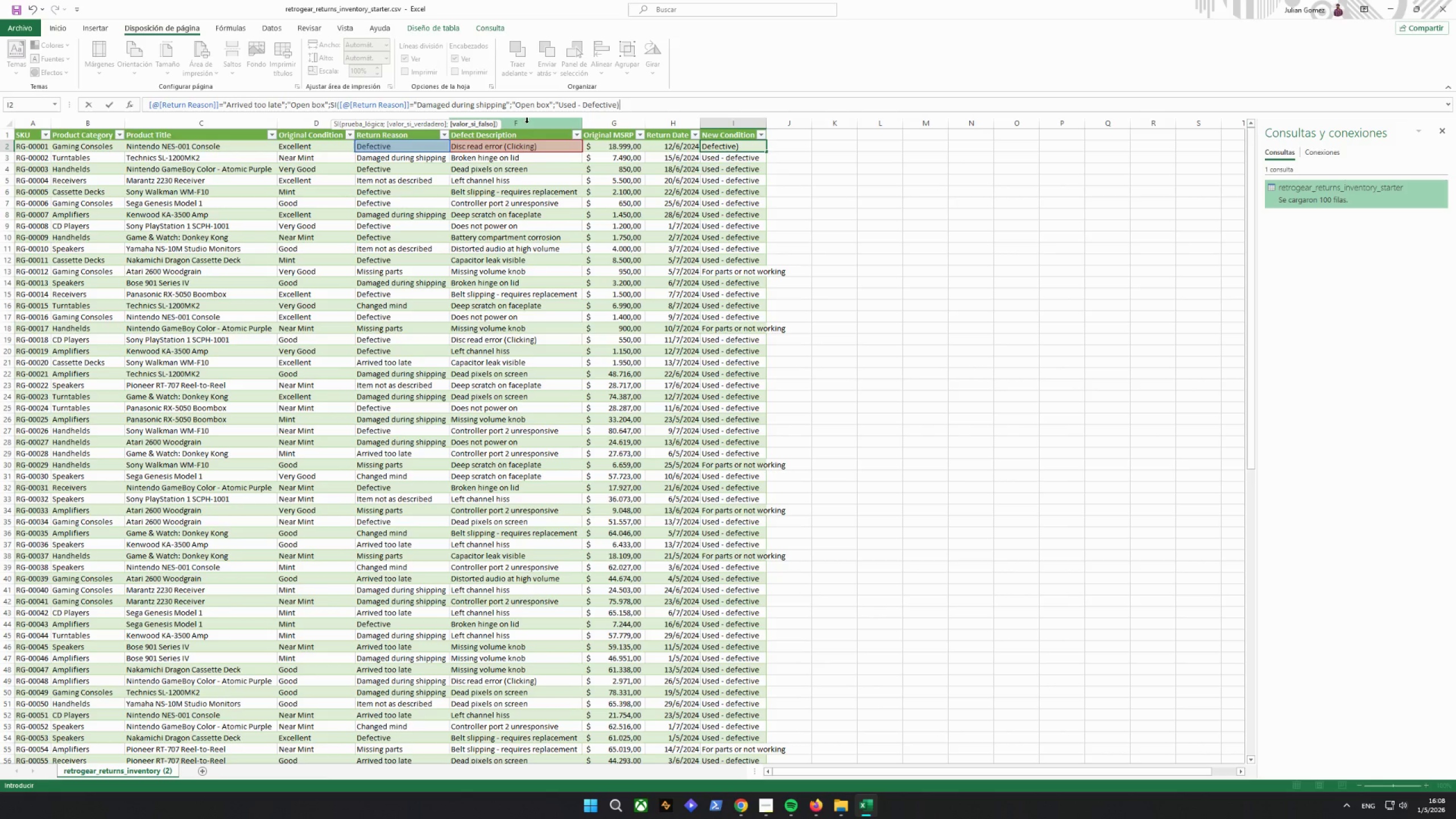 
hold_key(key=ShiftRight, duration=0.64)
 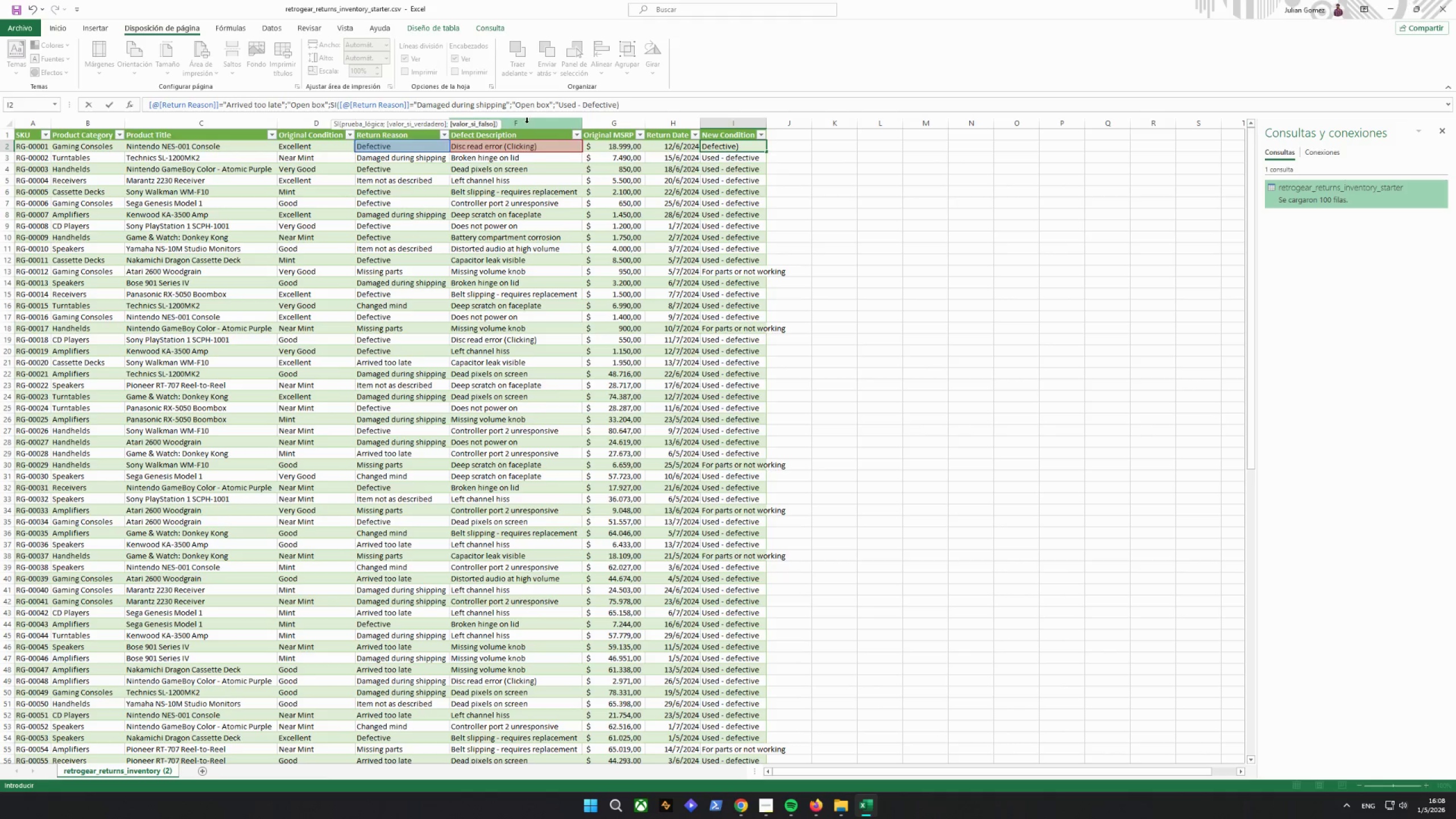 
key(ArrowLeft)
 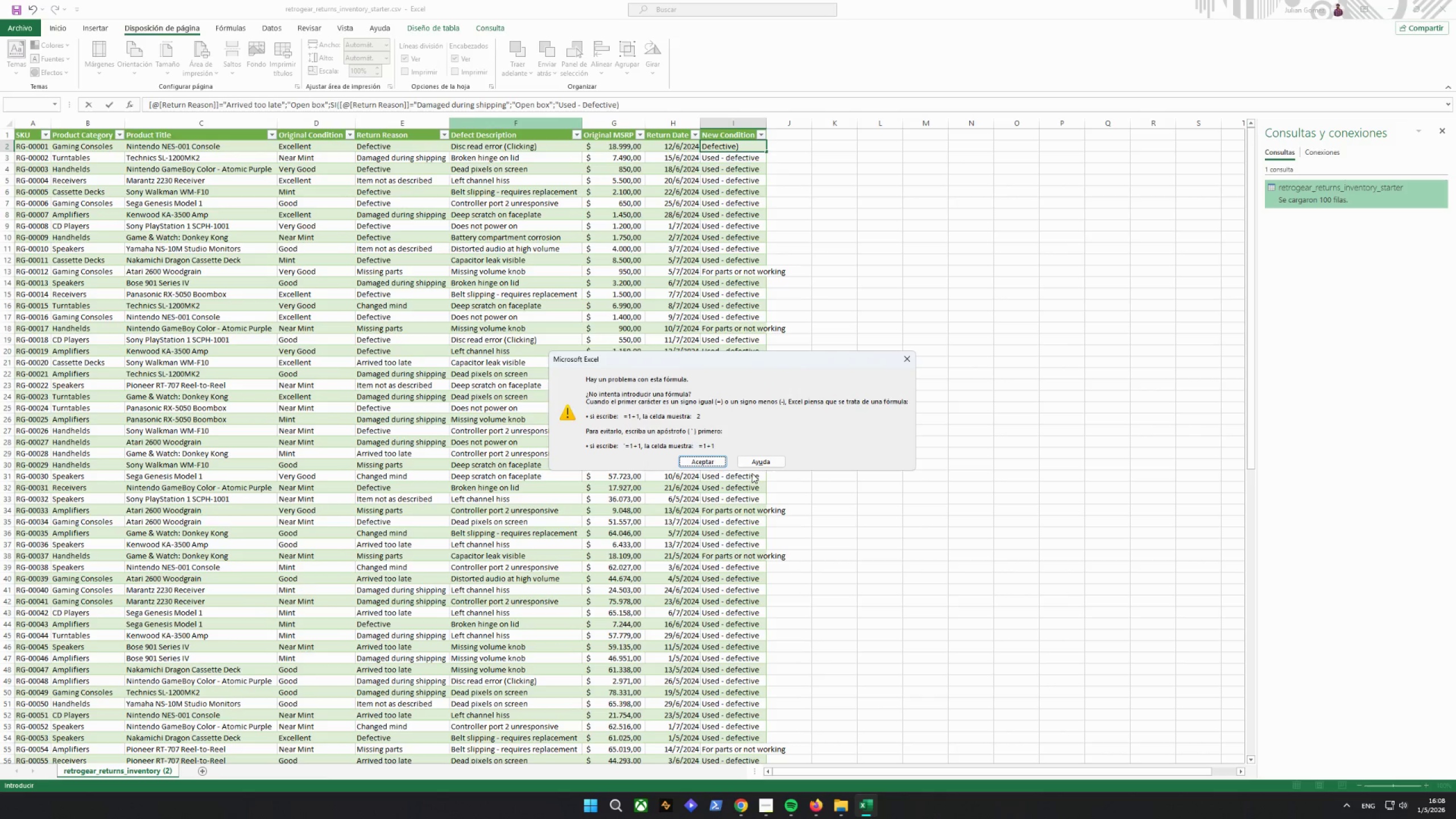 
left_click([712, 465])
 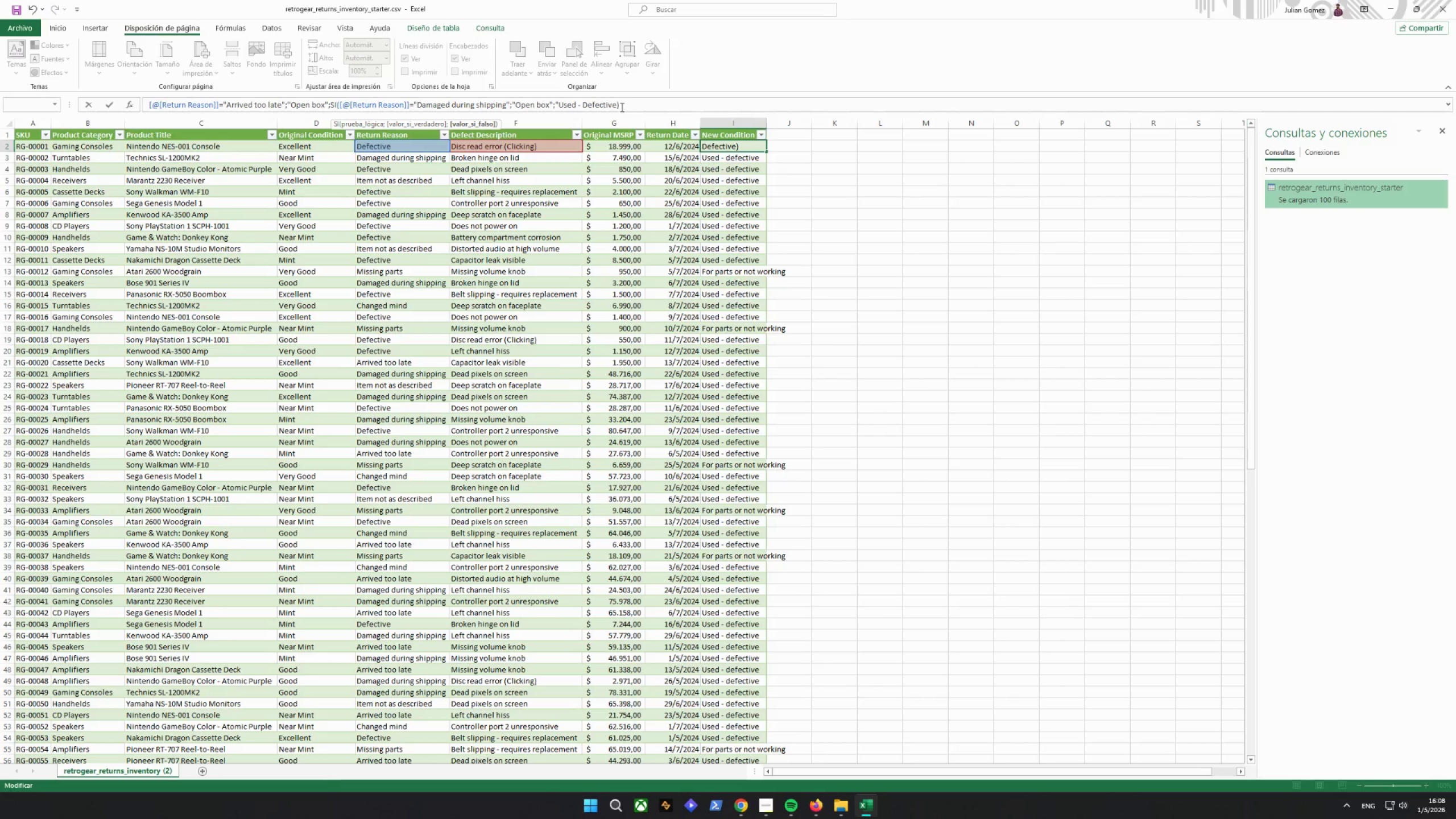 
left_click([617, 105])
 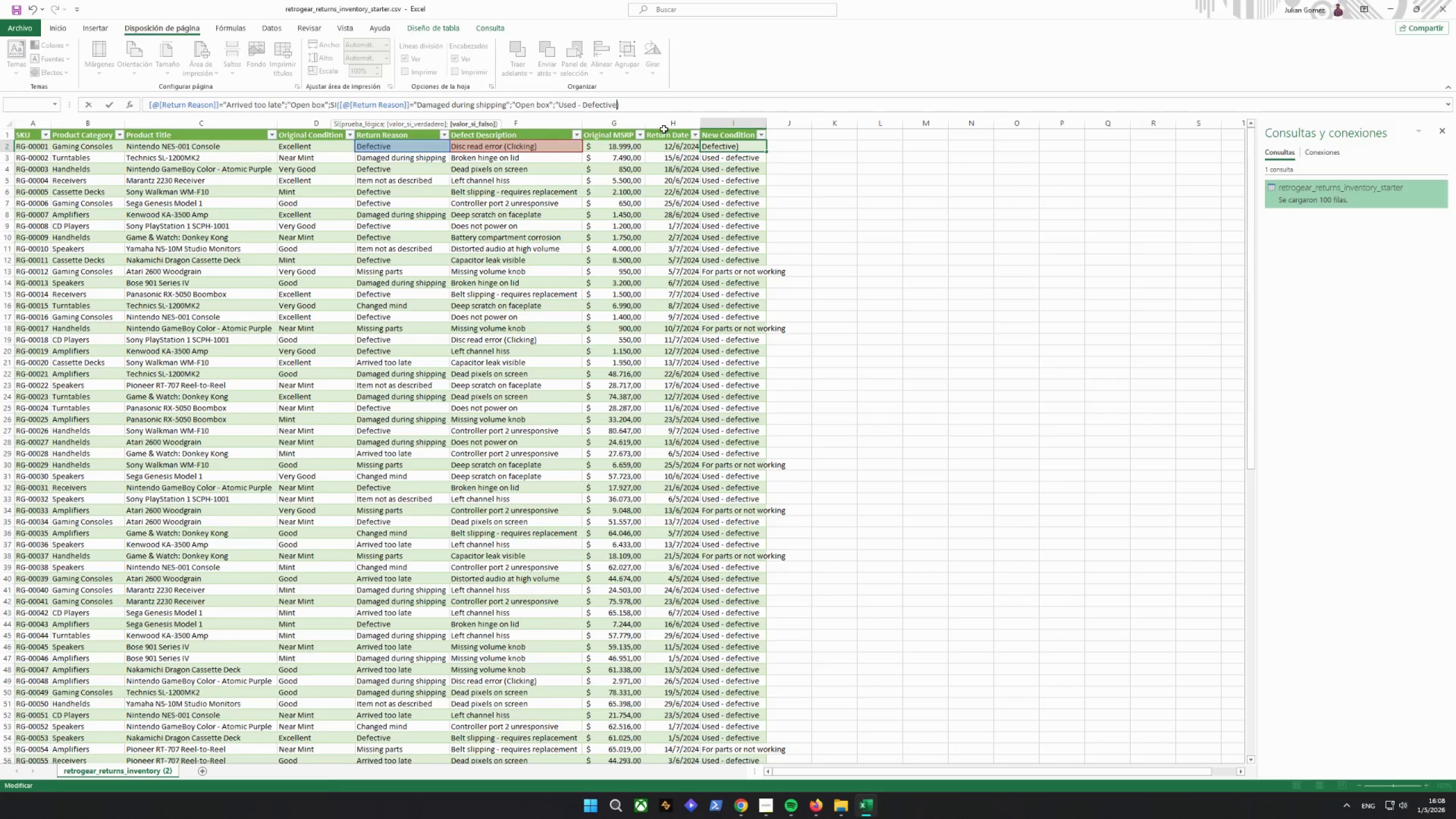 
key(Shift+ShiftRight)
 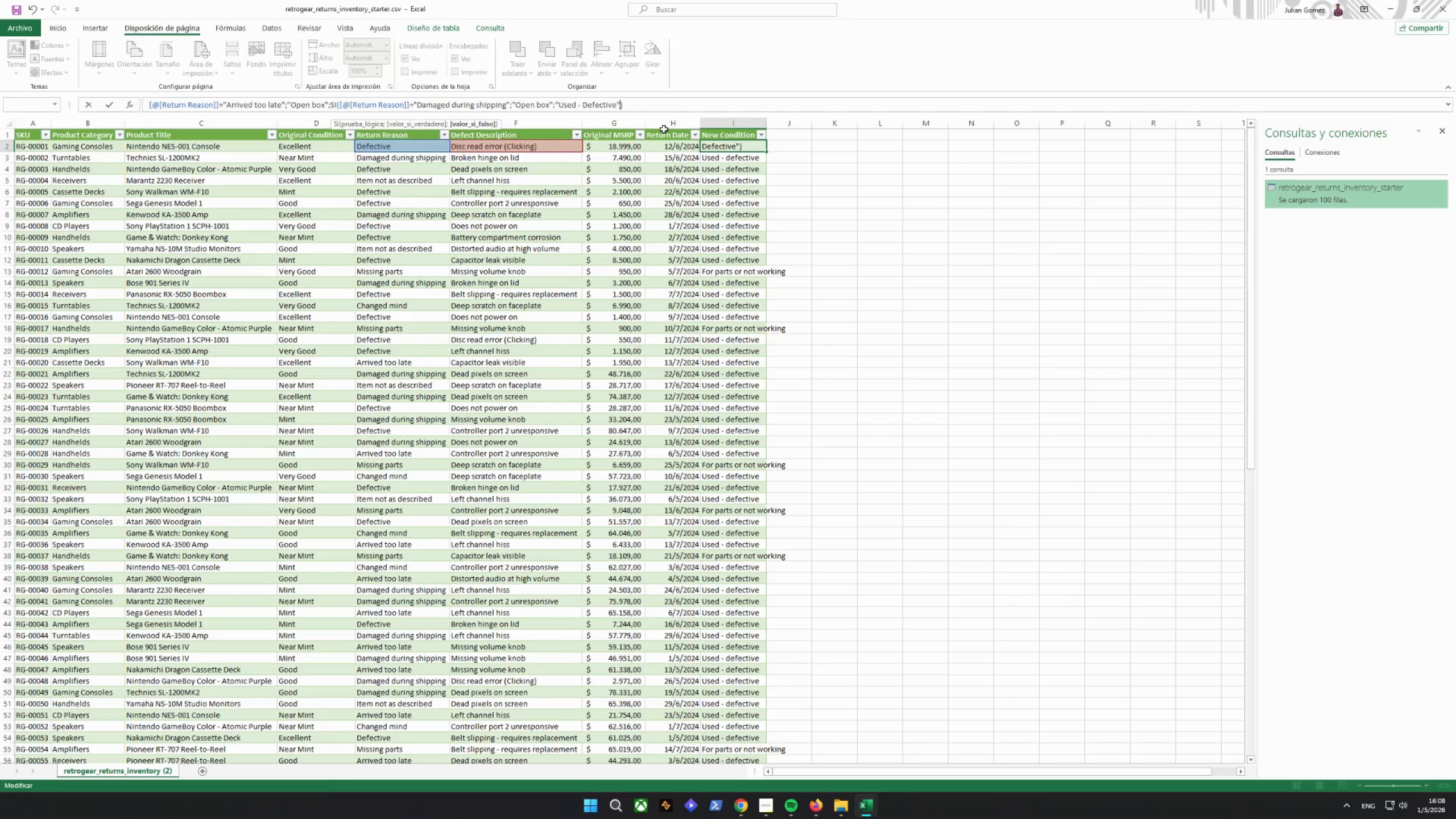 
key(Shift+Quote)
 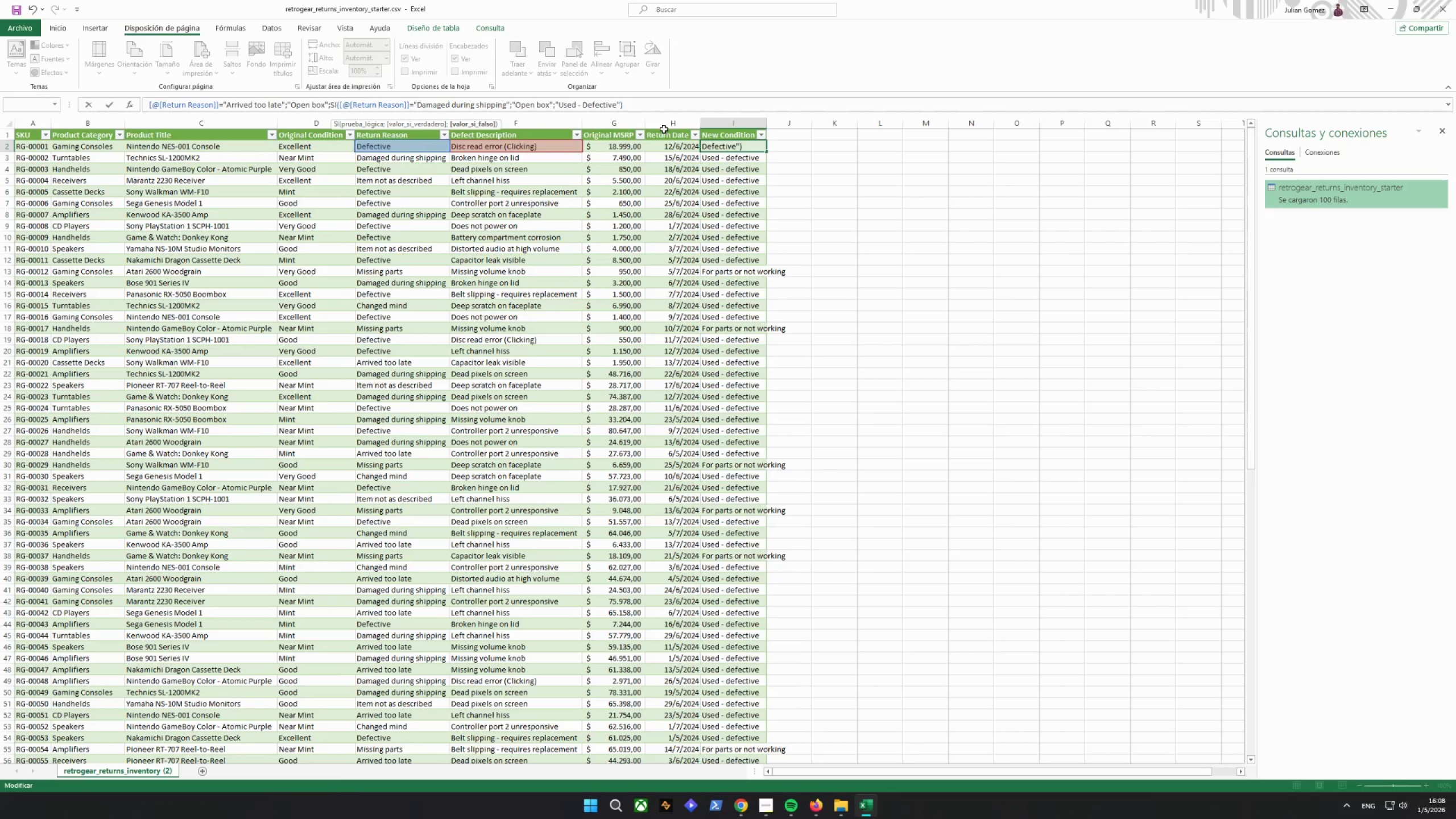 
key(ArrowRight)
 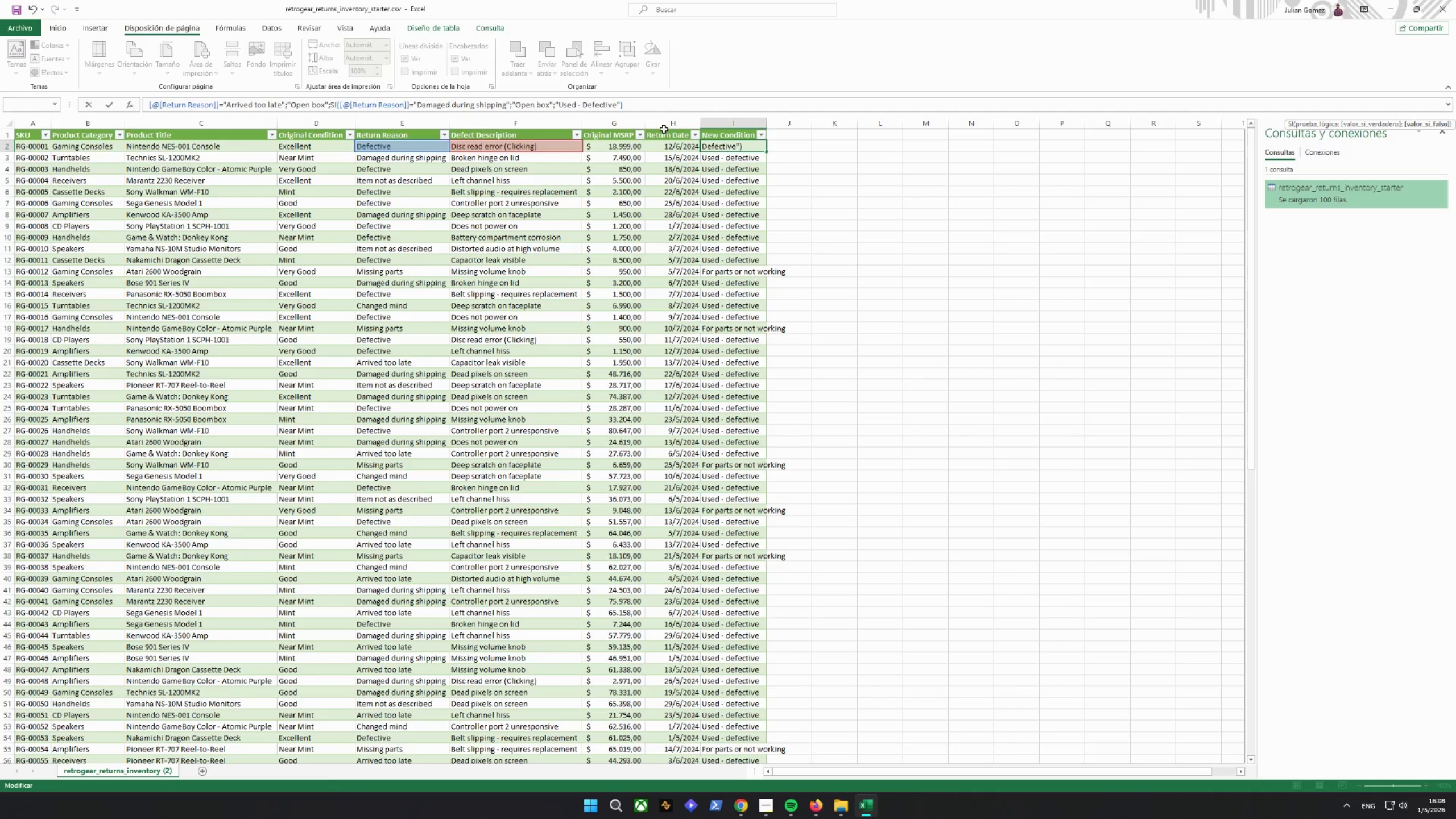 
type()))
 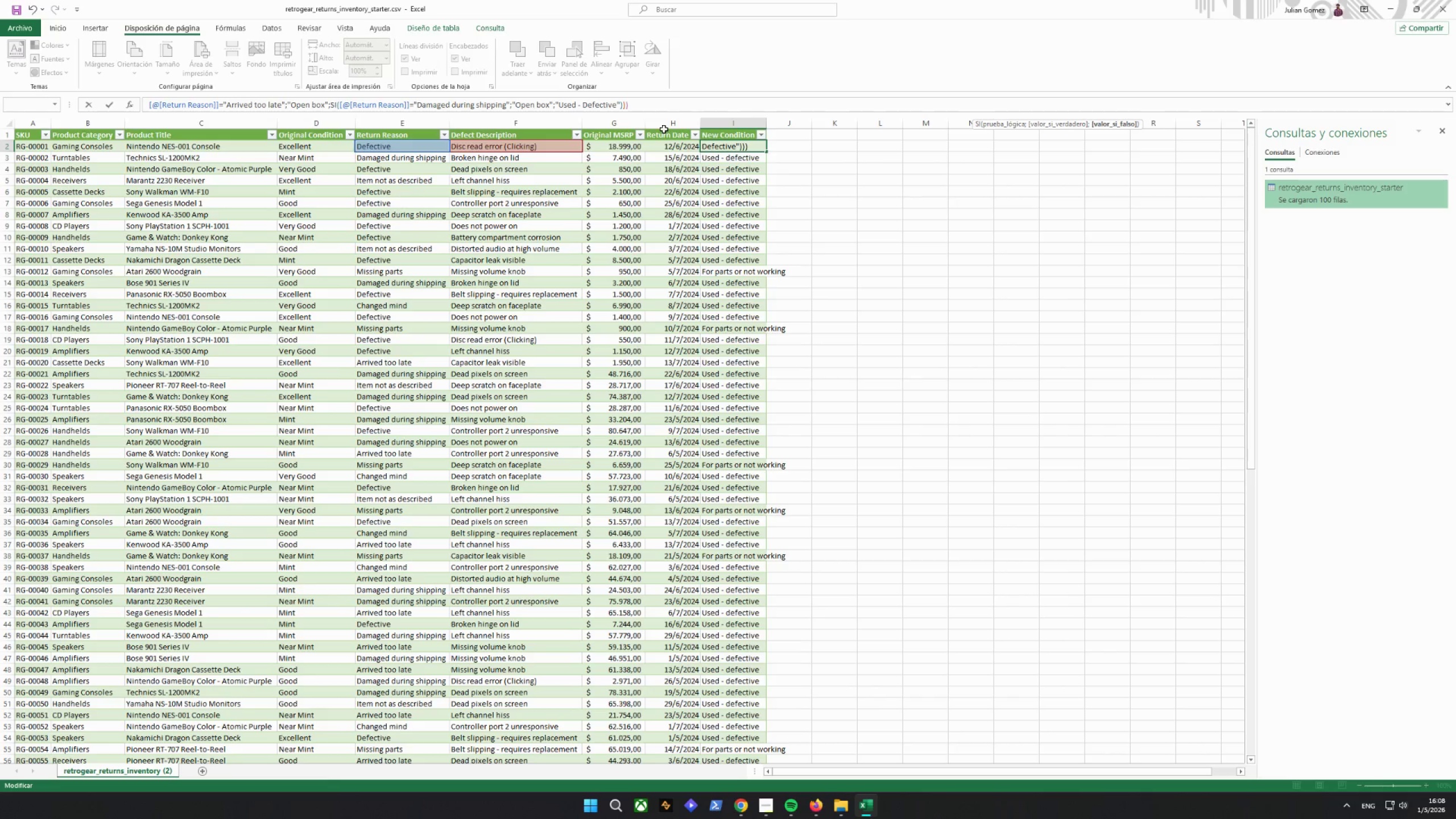 
wait(8.2)
 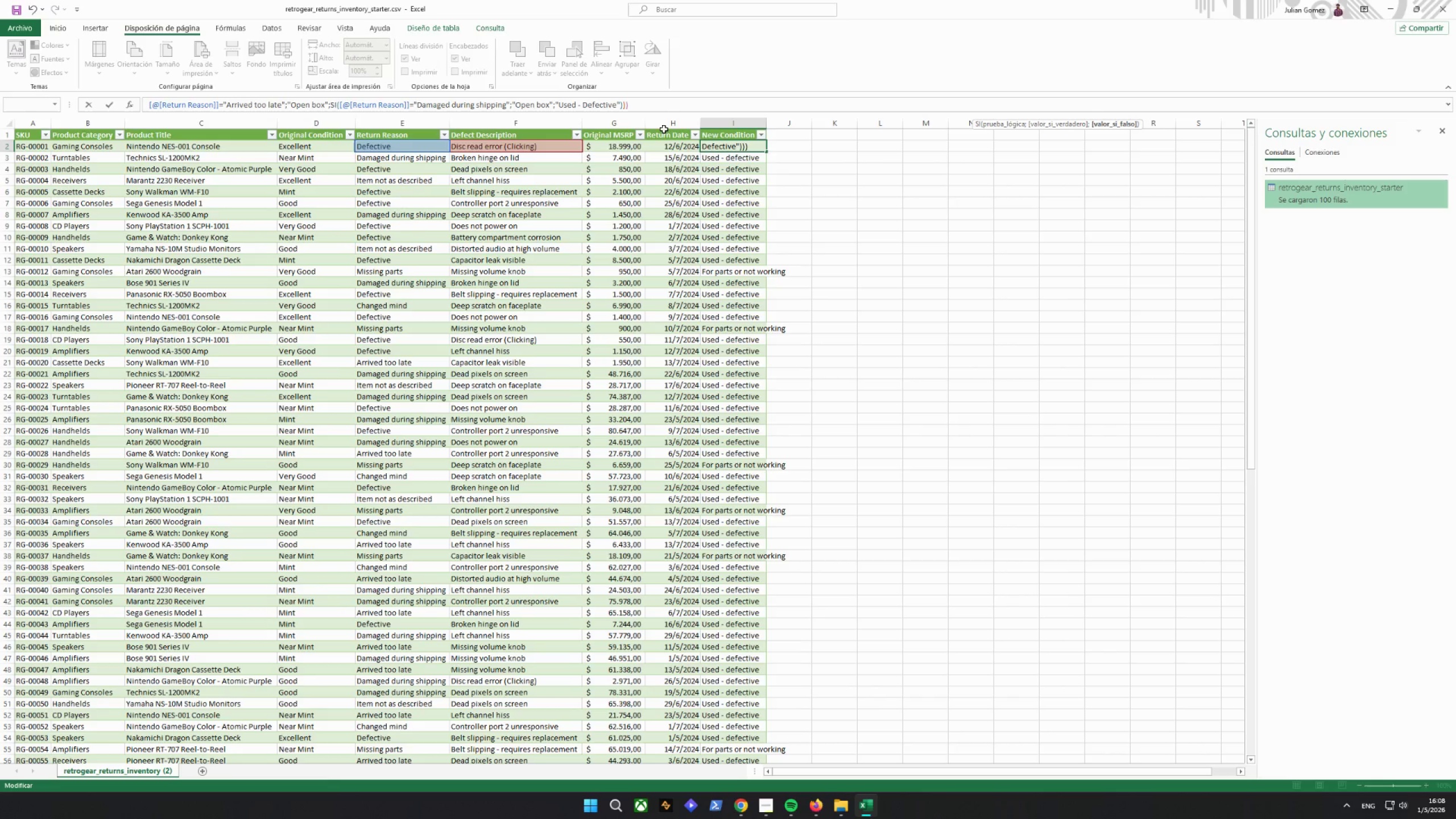 
type()))))
 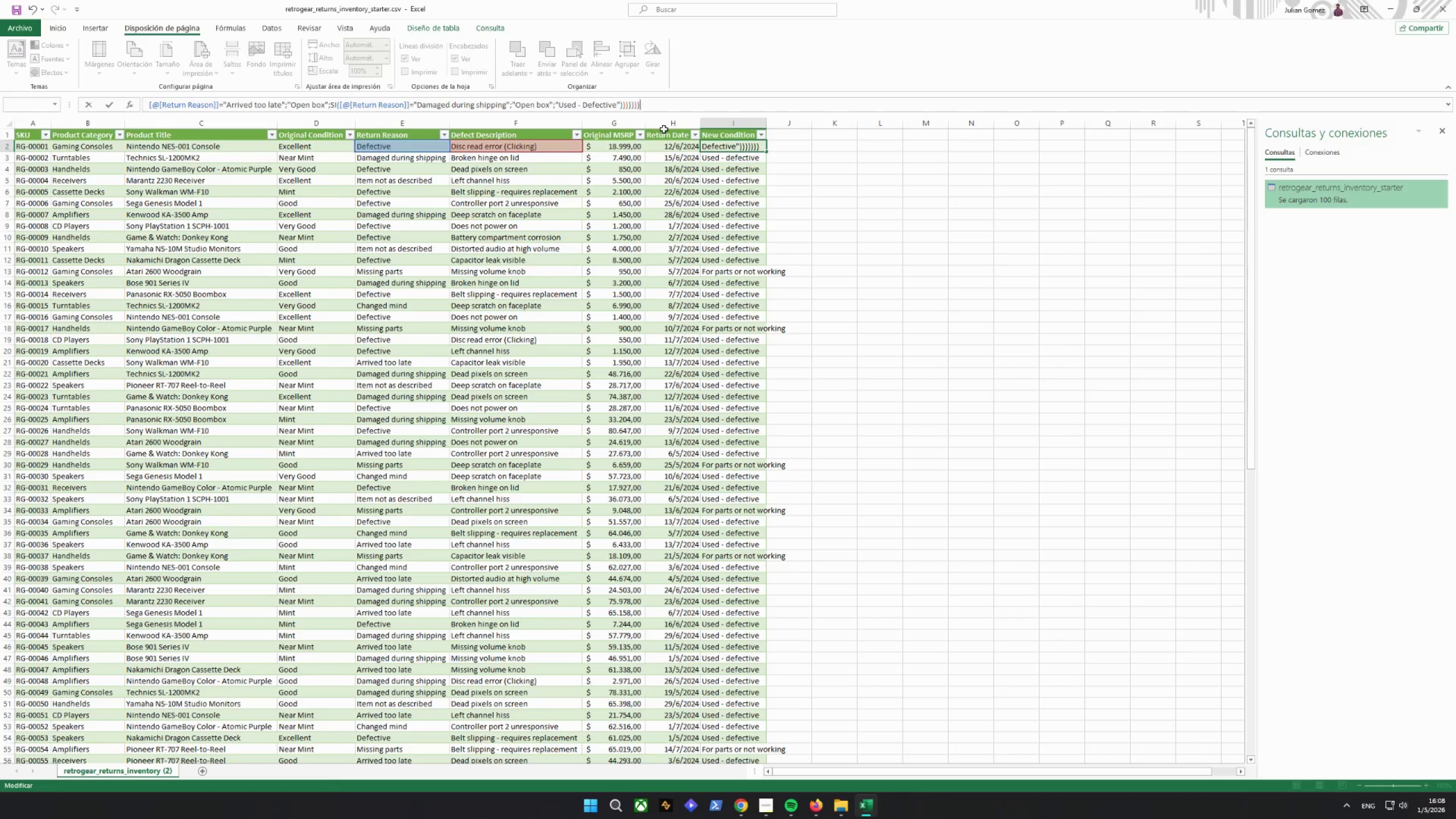 
key(Enter)
 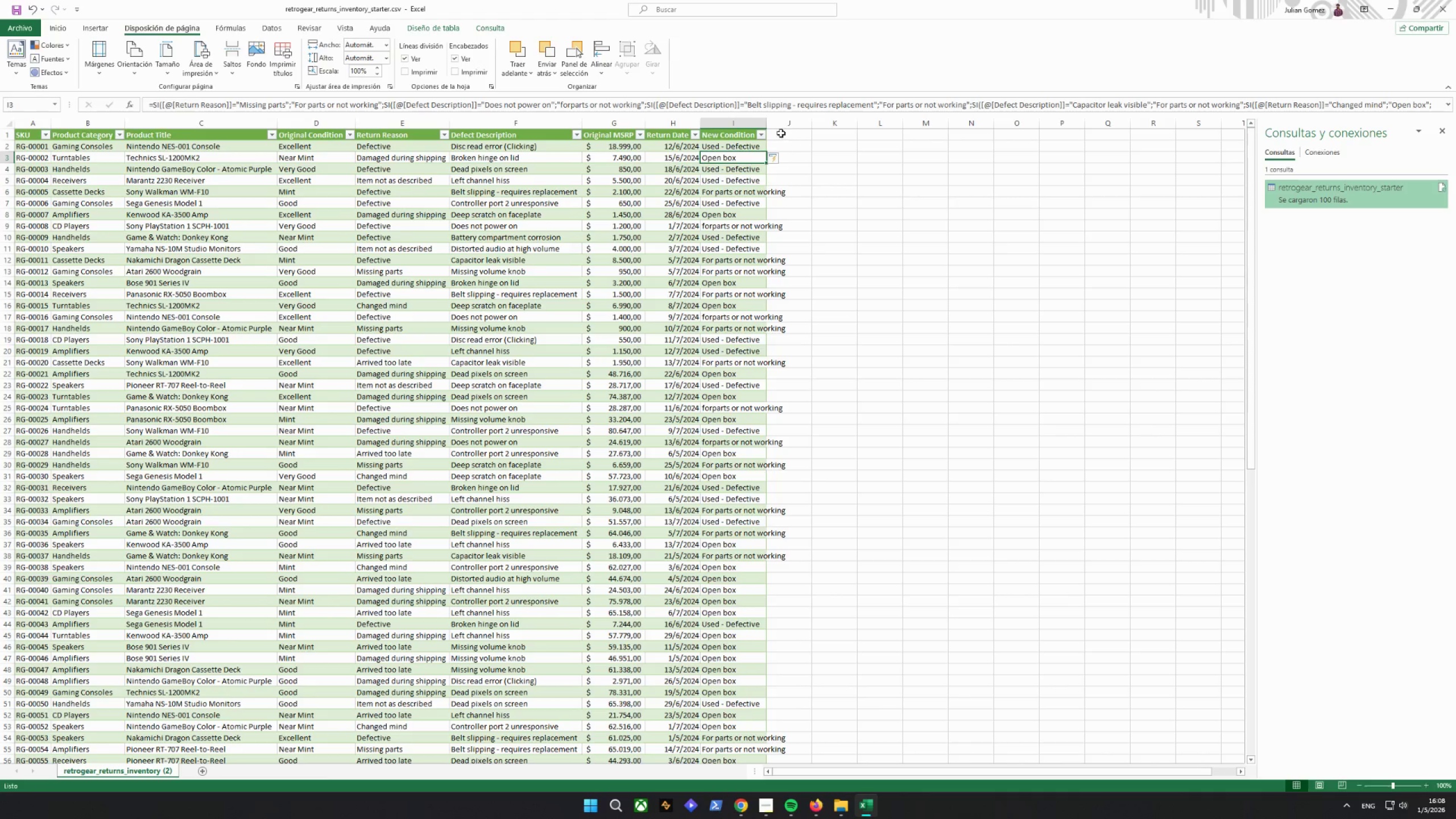 
double_click([770, 125])
 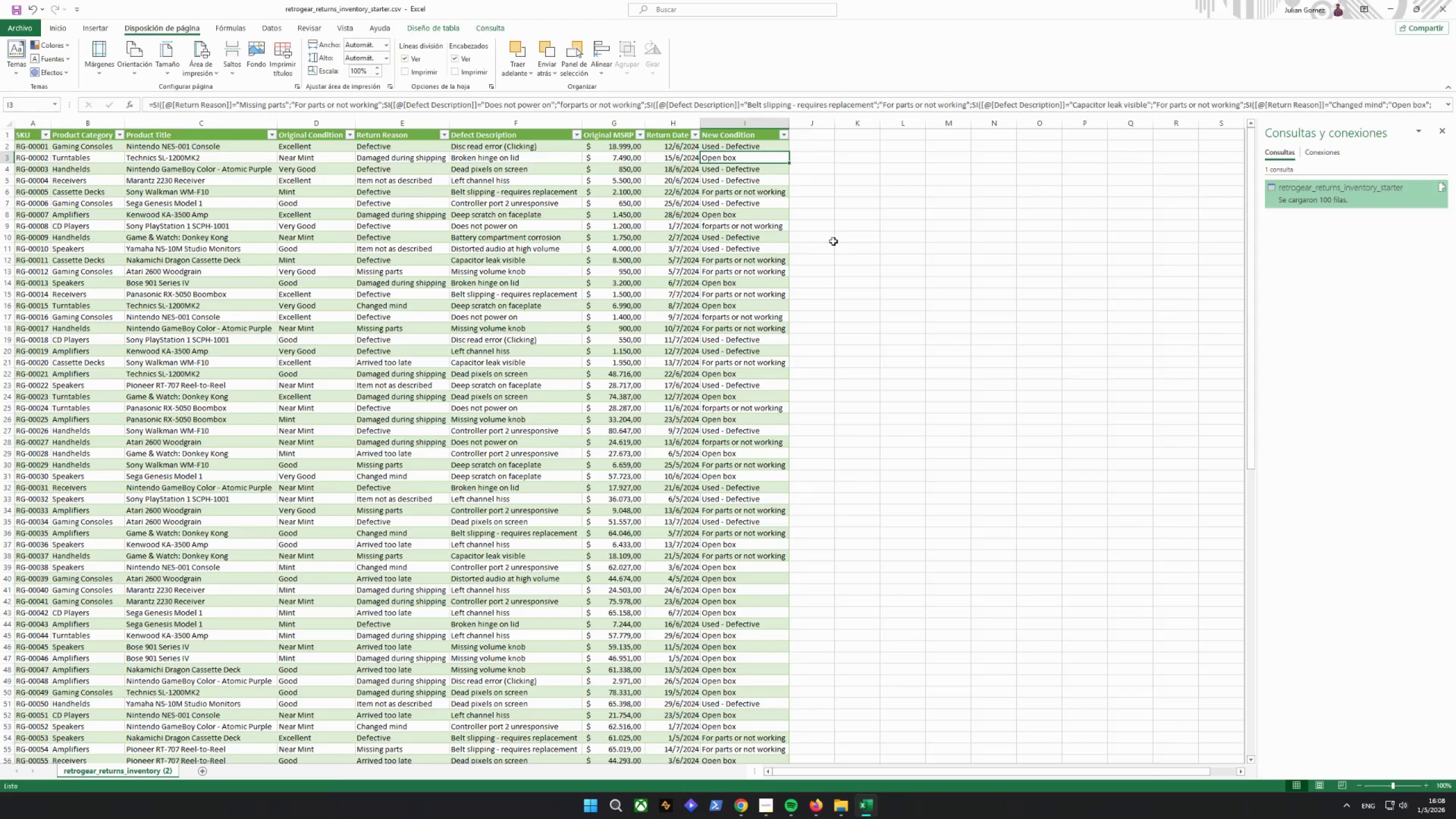 
left_click([830, 241])
 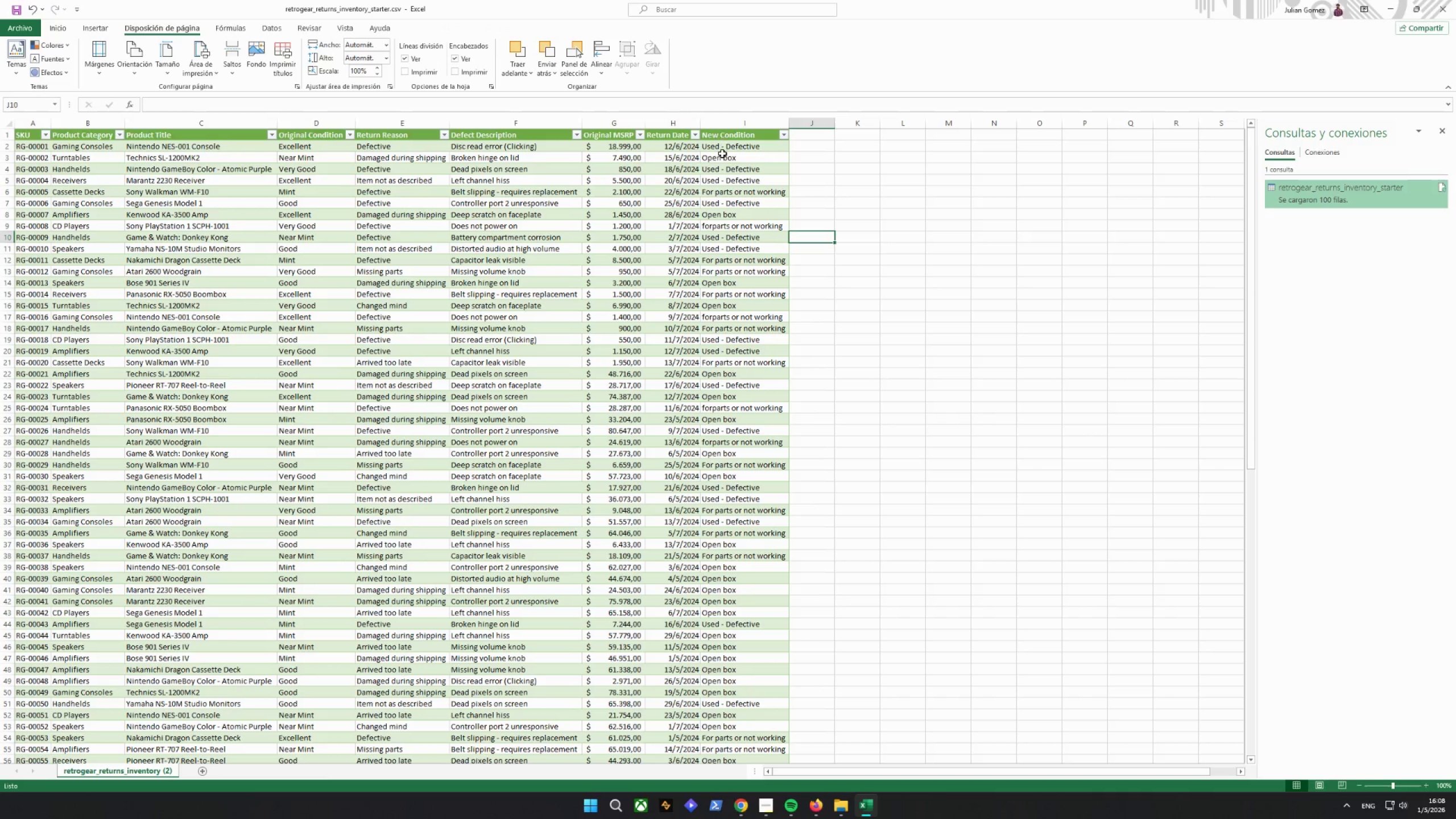 
left_click([723, 148])
 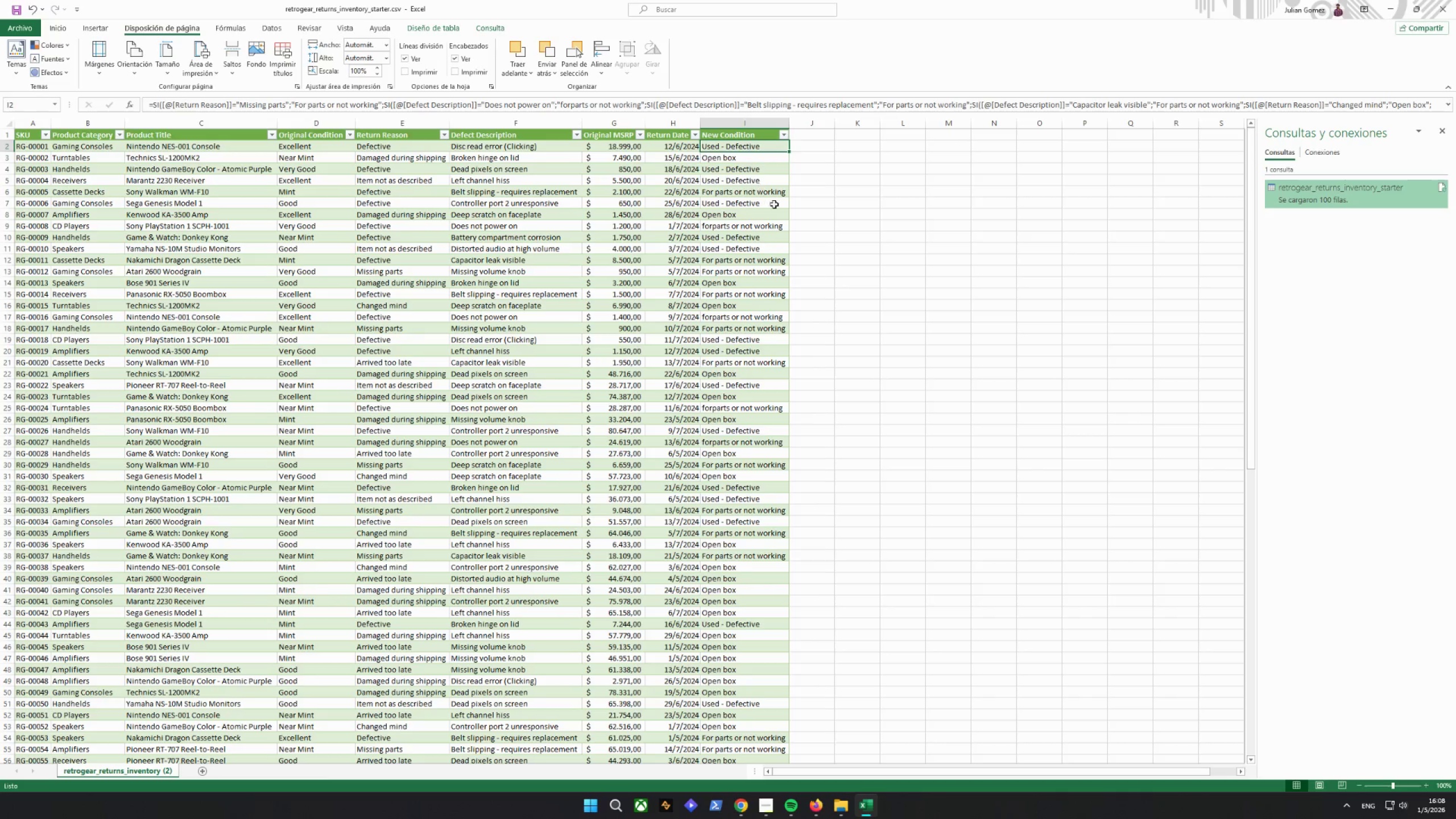 
scroll: coordinate [754, 214], scroll_direction: down, amount: 8.0
 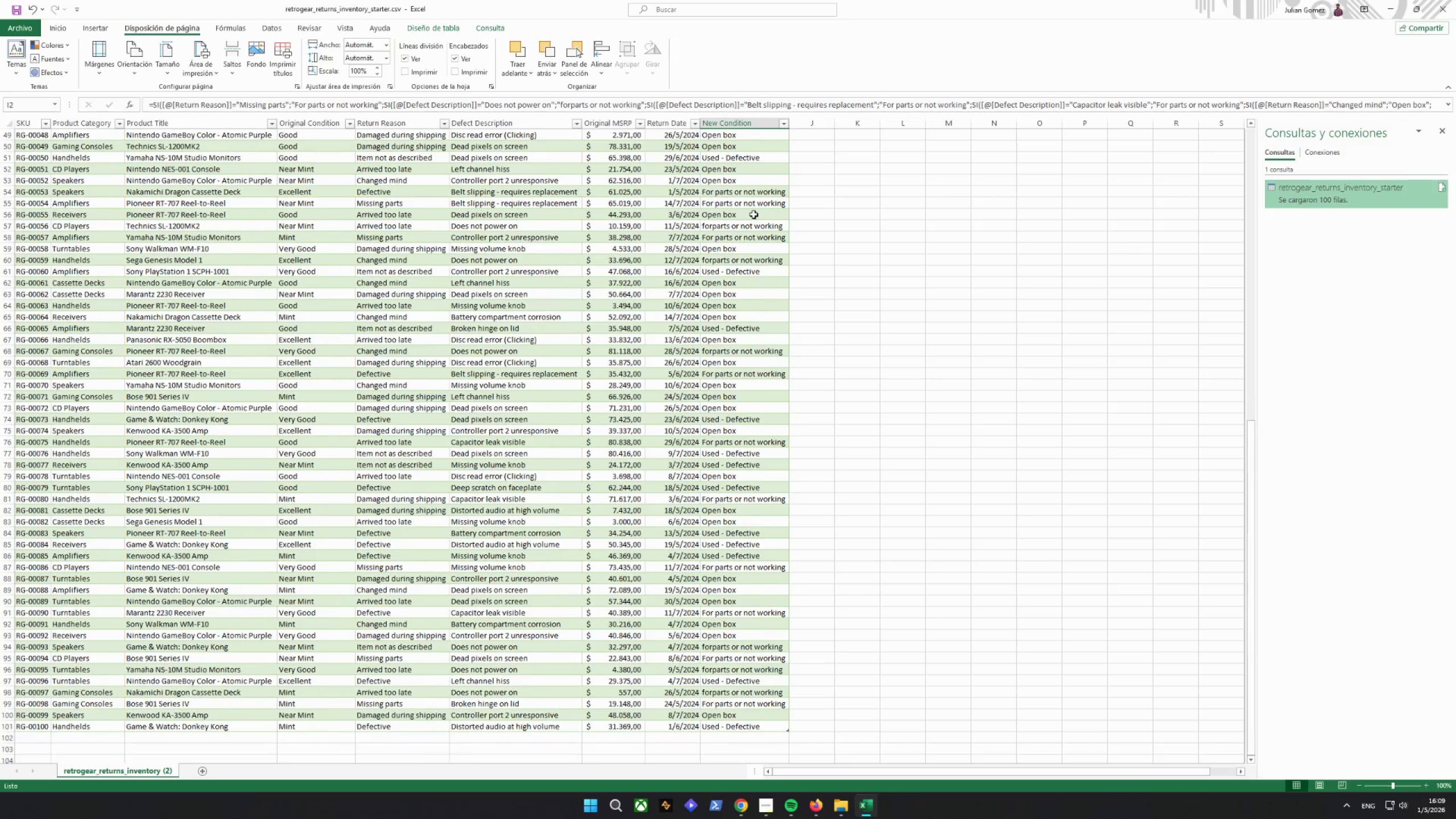 
wait(9.04)
 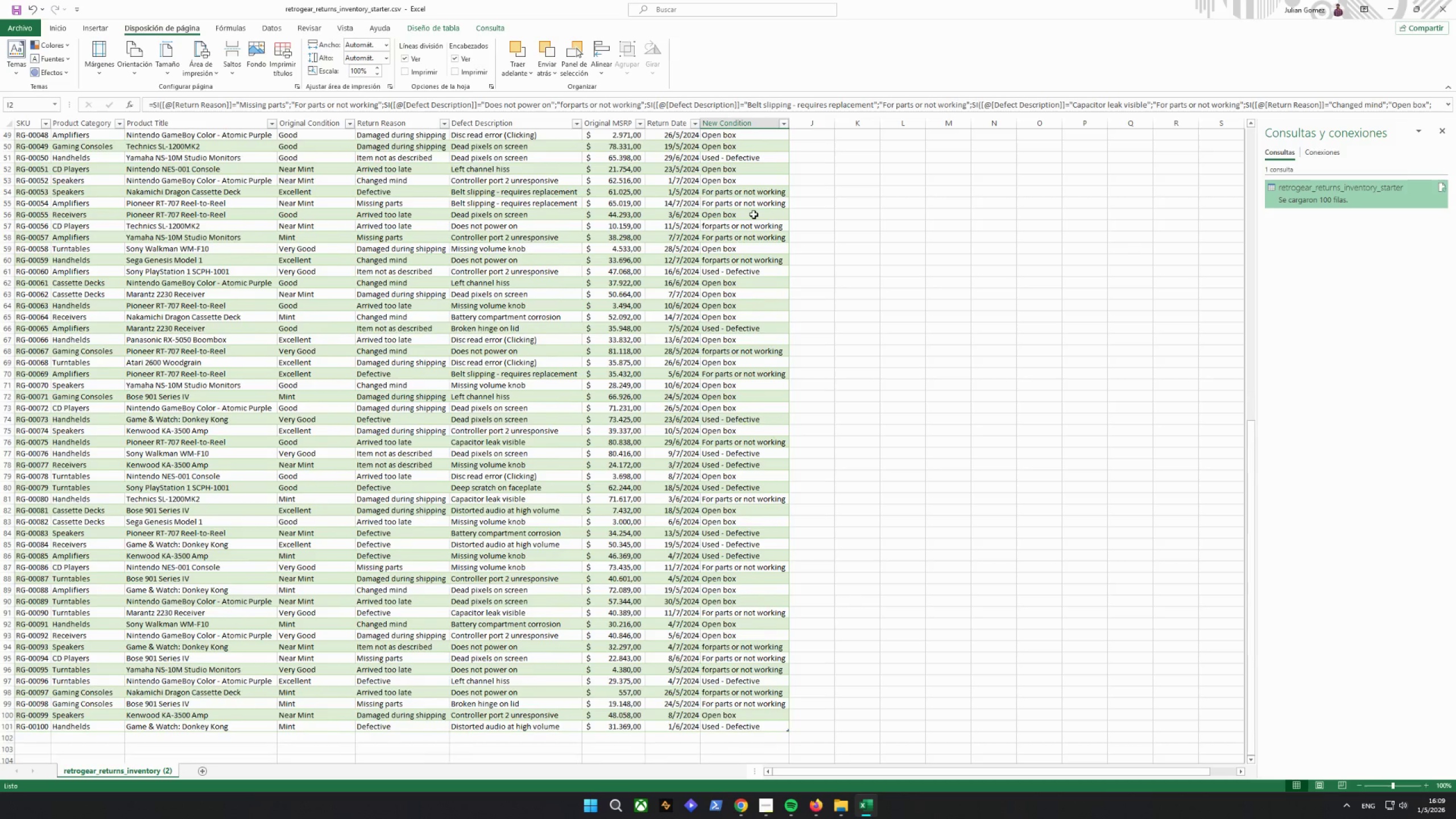 
scroll: coordinate [754, 214], scroll_direction: up, amount: 22.0
 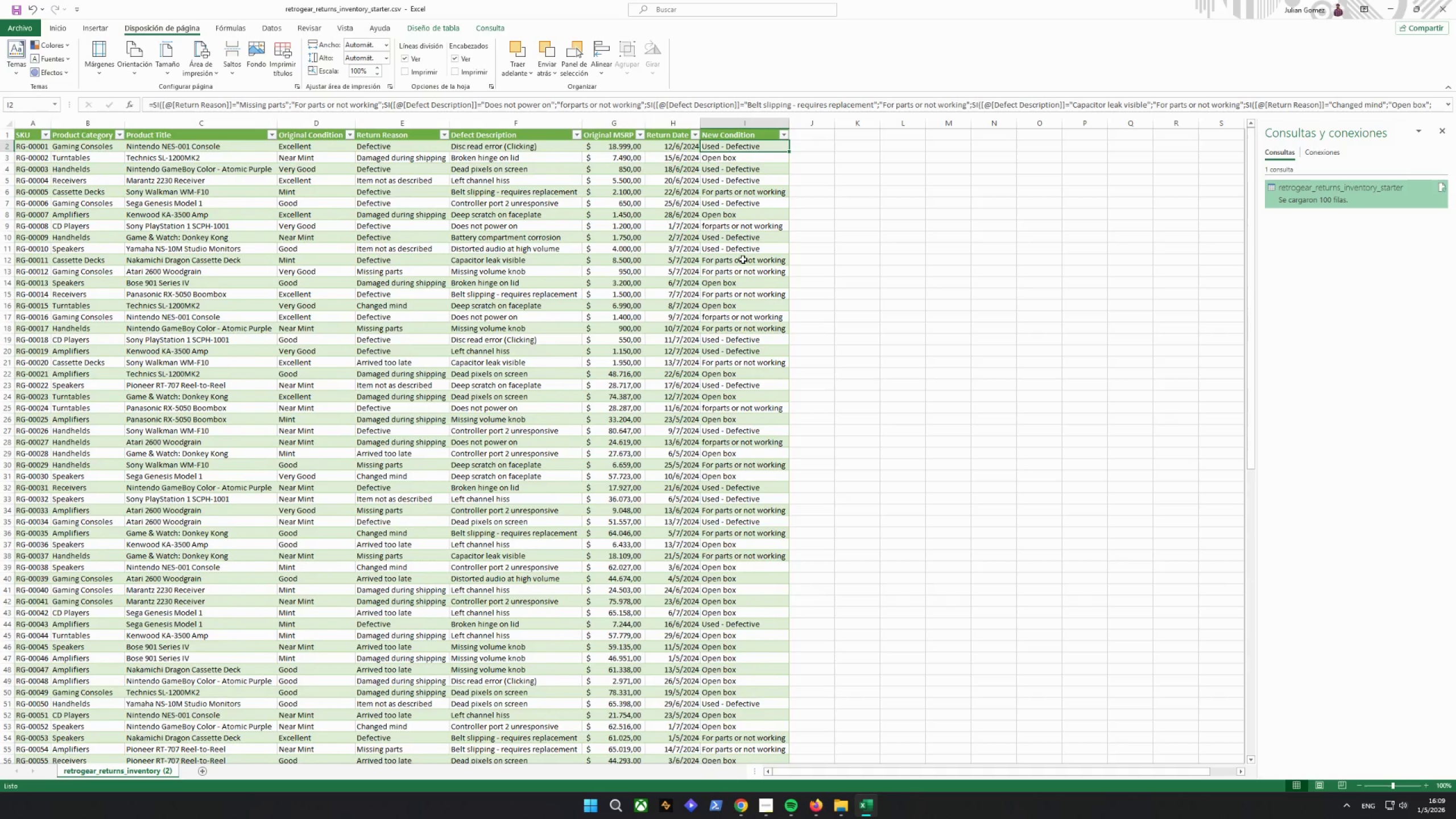 
wait(12.61)
 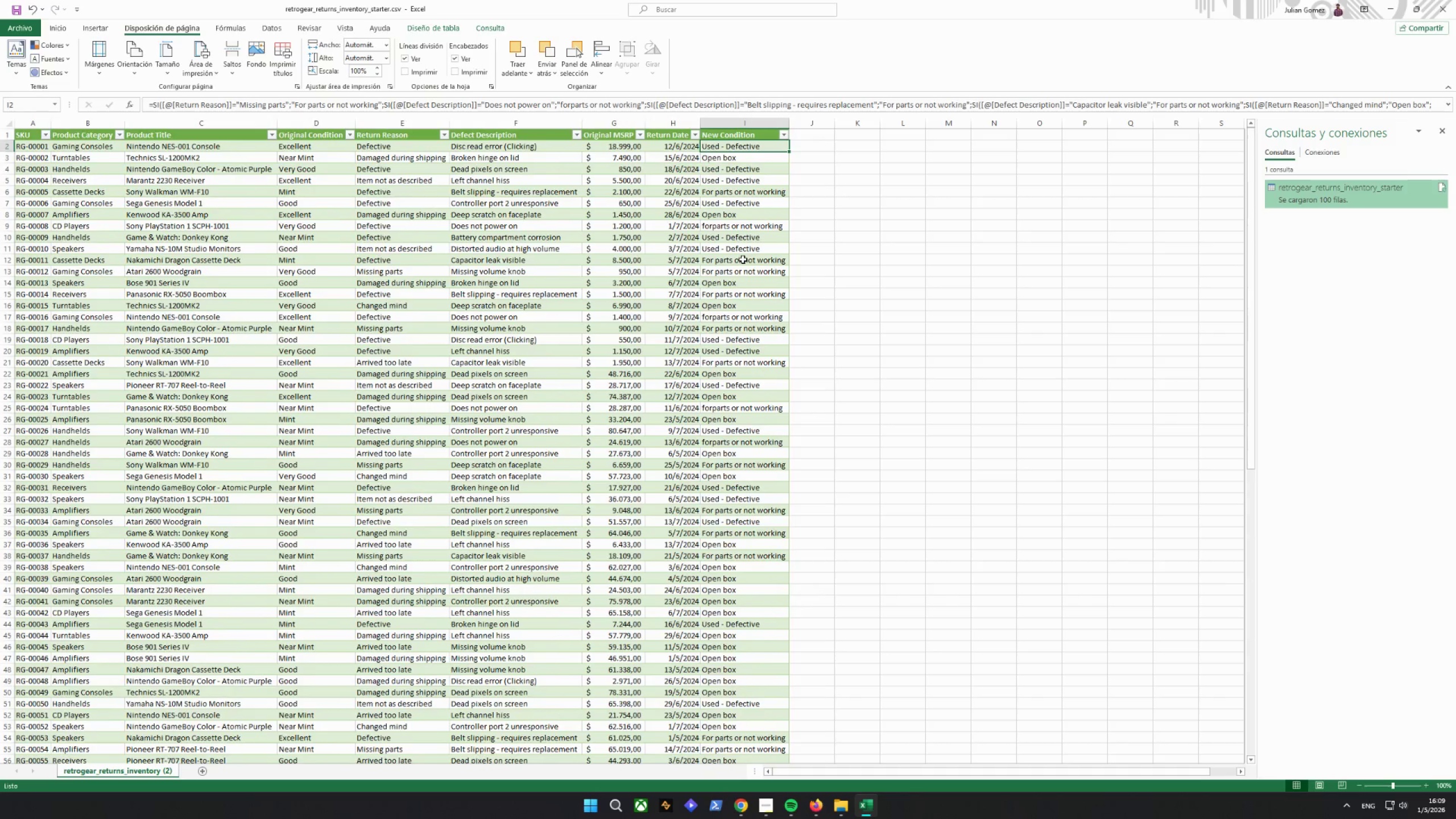 
left_click([747, 177])
 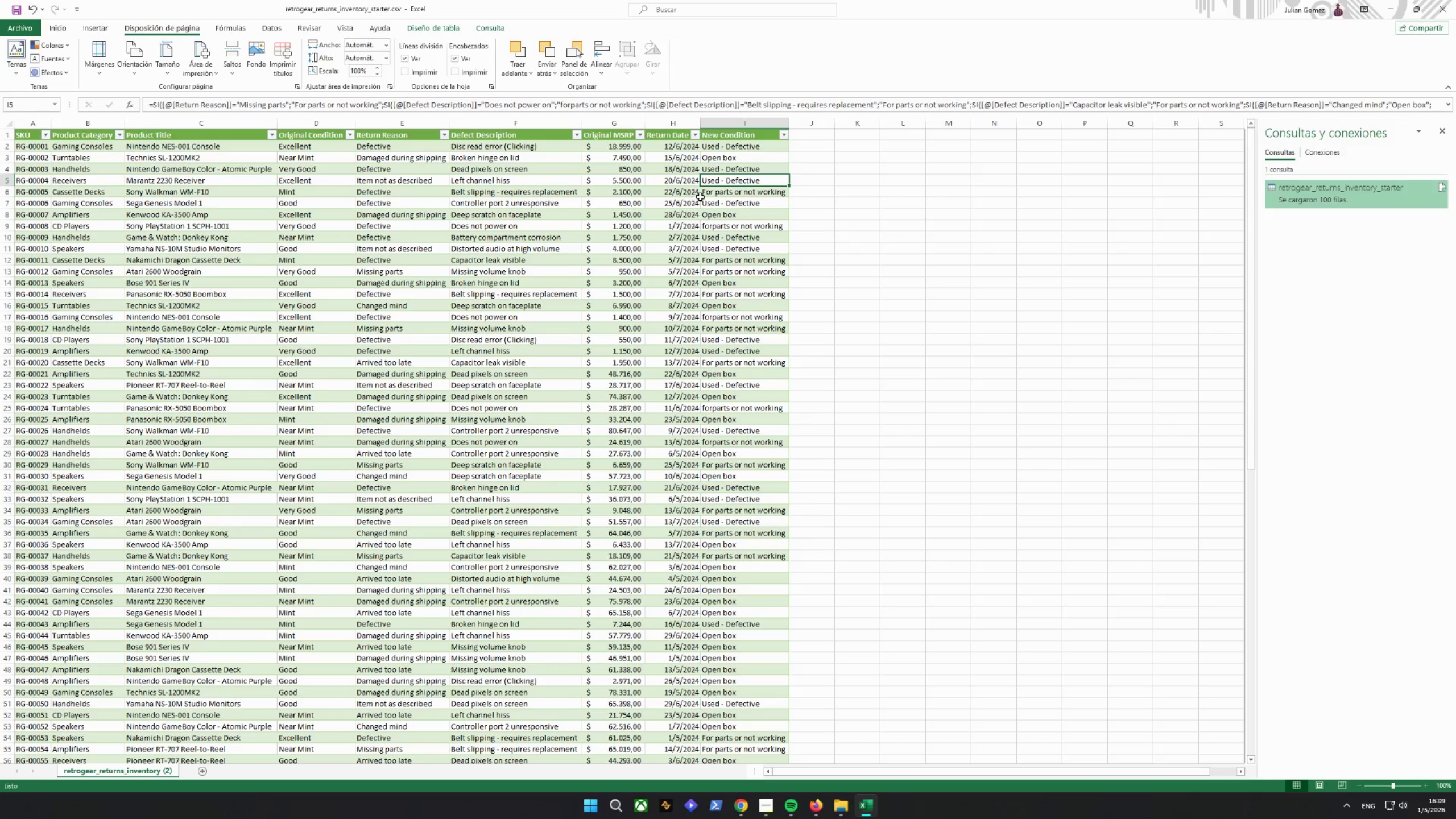 
left_click([742, 195])
 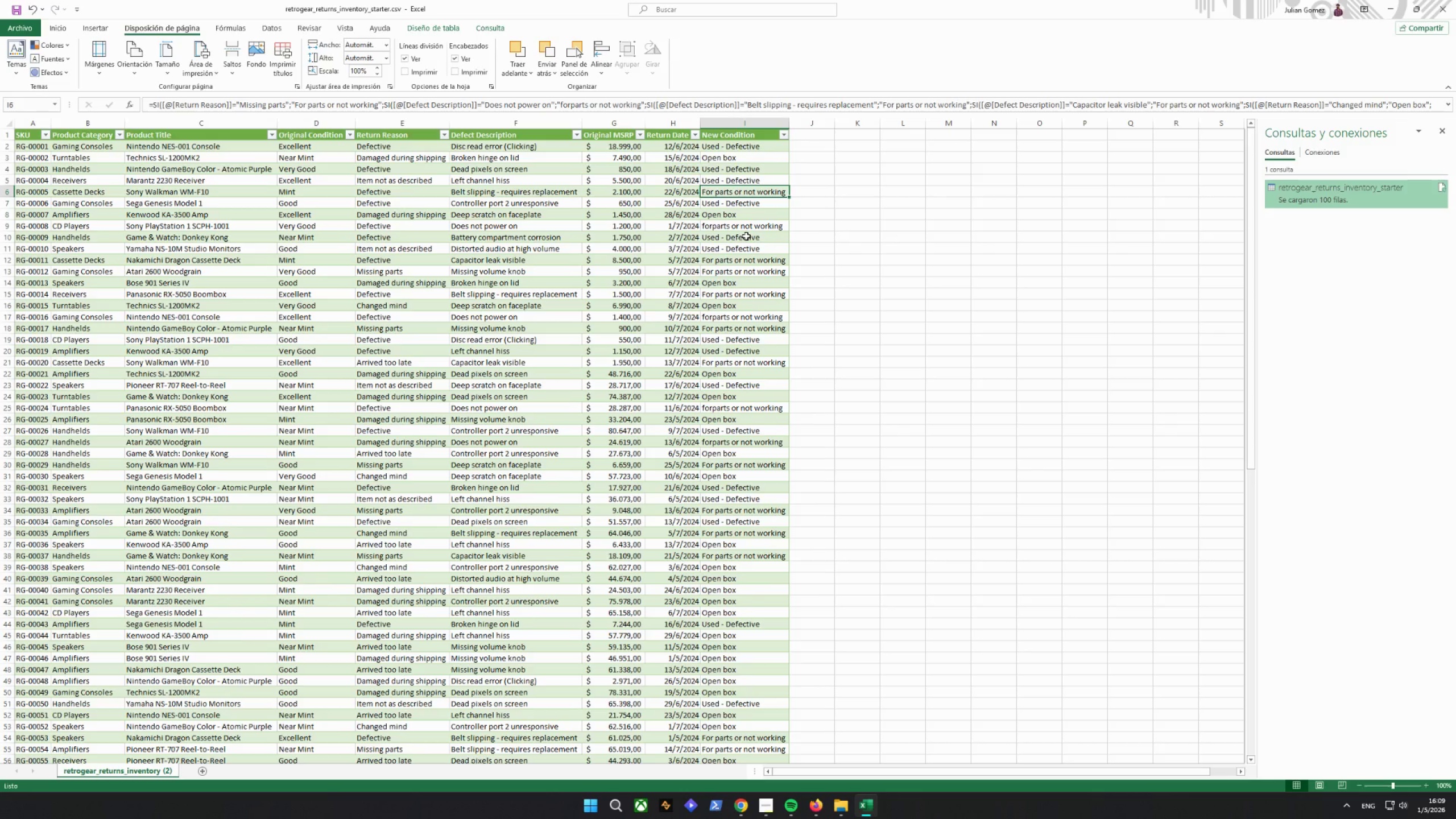 
left_click([746, 236])
 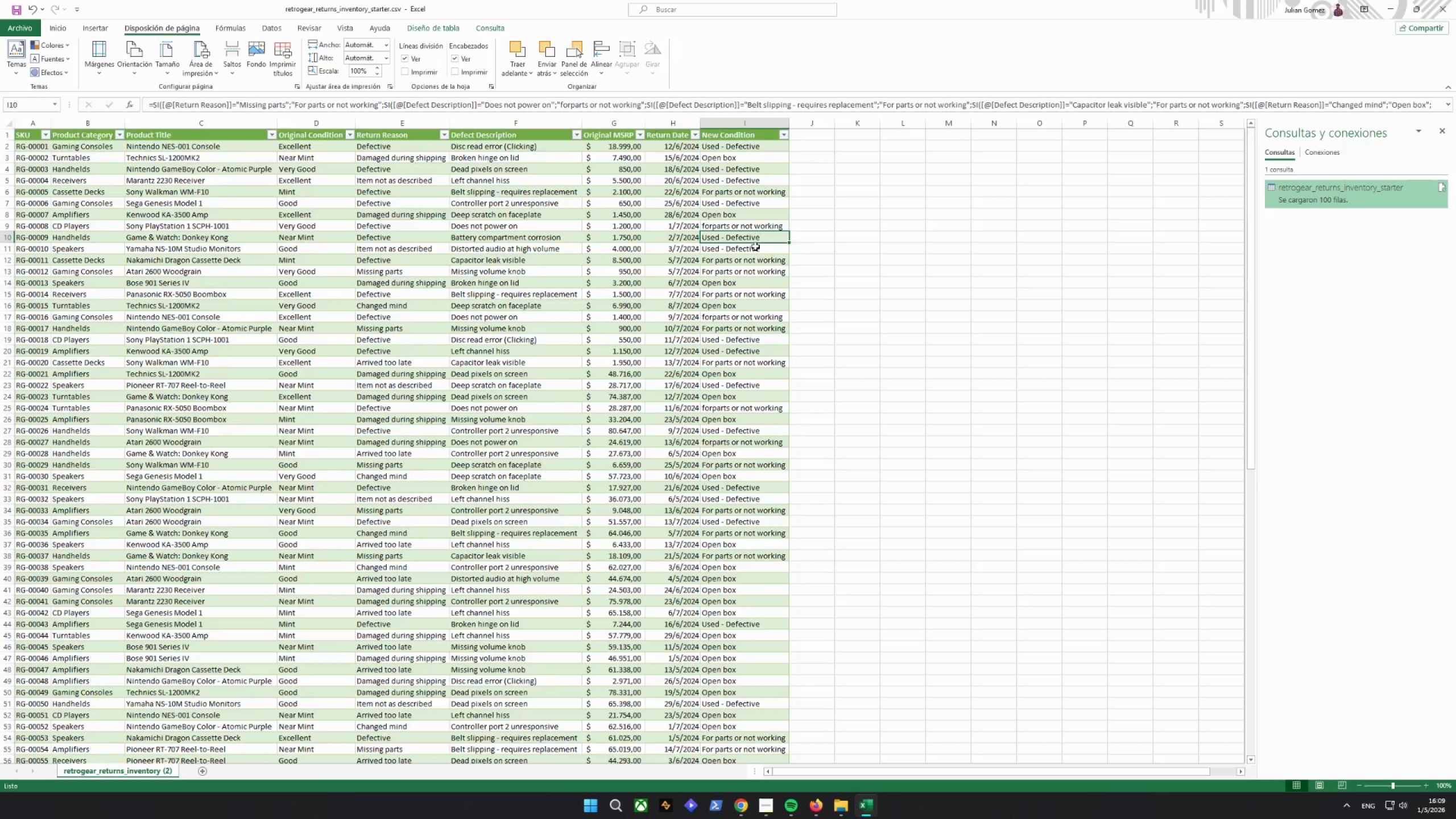 
scroll: coordinate [755, 246], scroll_direction: down, amount: 2.0
 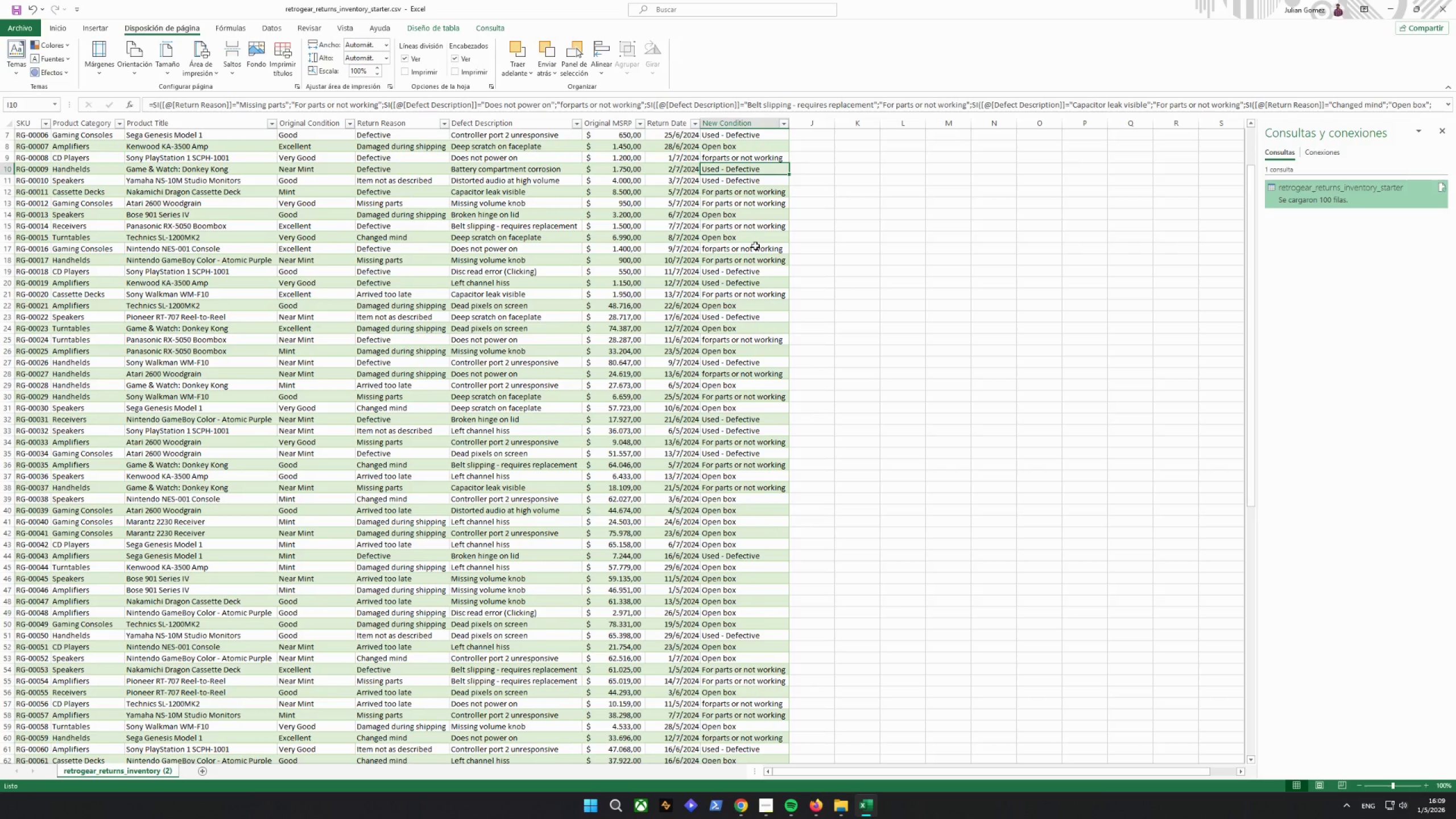 
left_click([715, 231])
 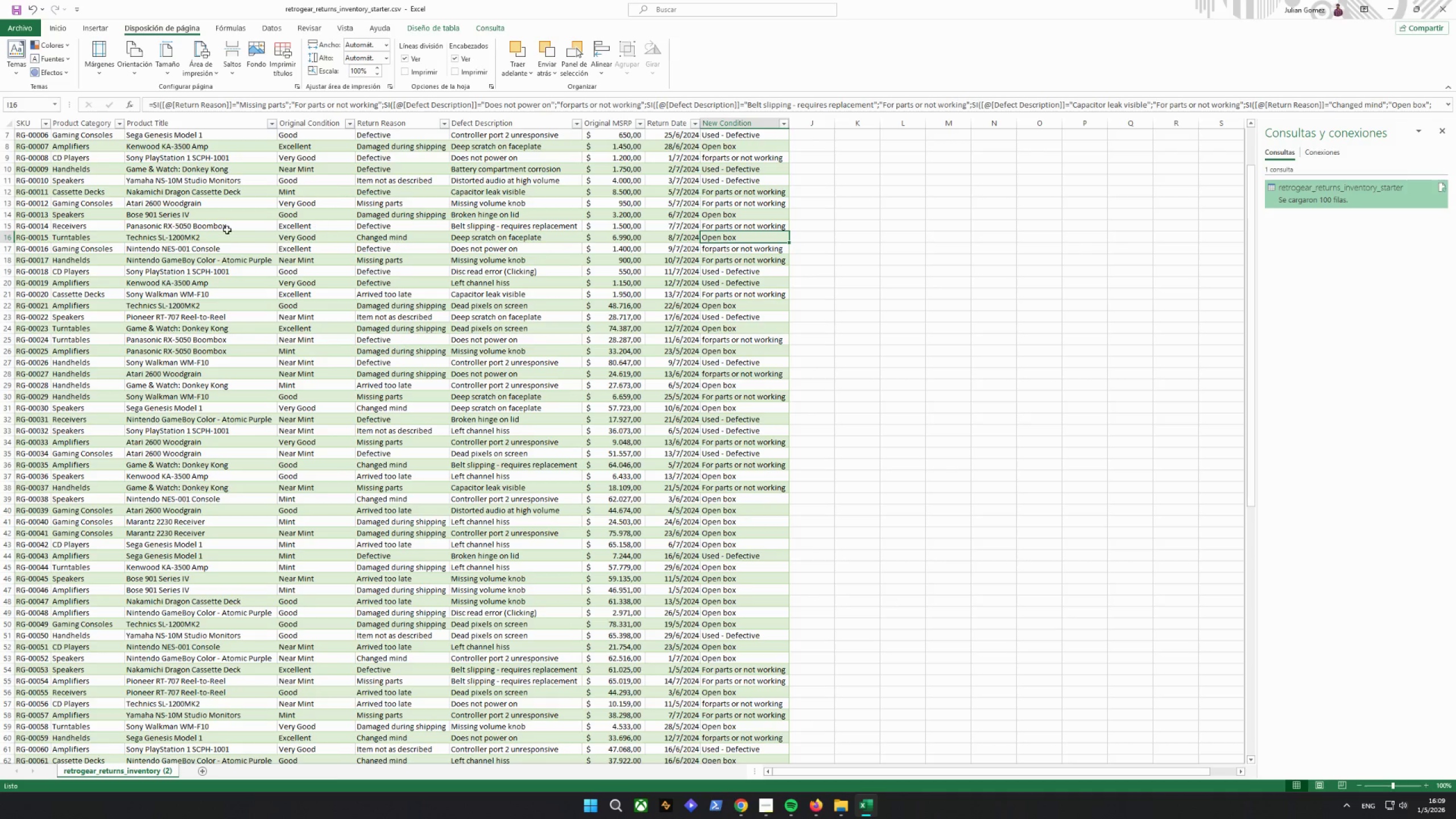 
left_click_drag(start_coordinate=[26, 225], to_coordinate=[748, 228])
 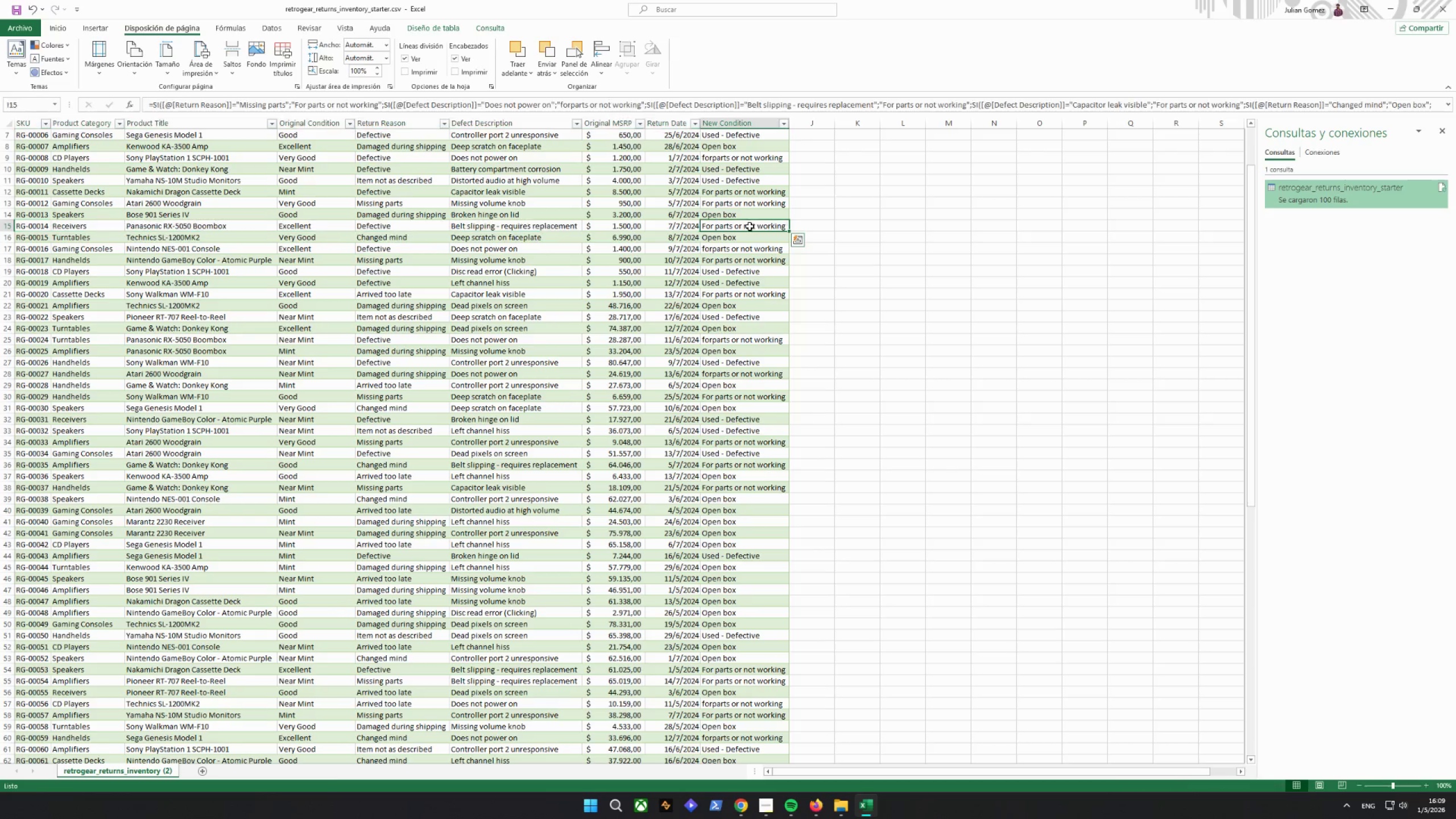 
left_click([750, 226])
 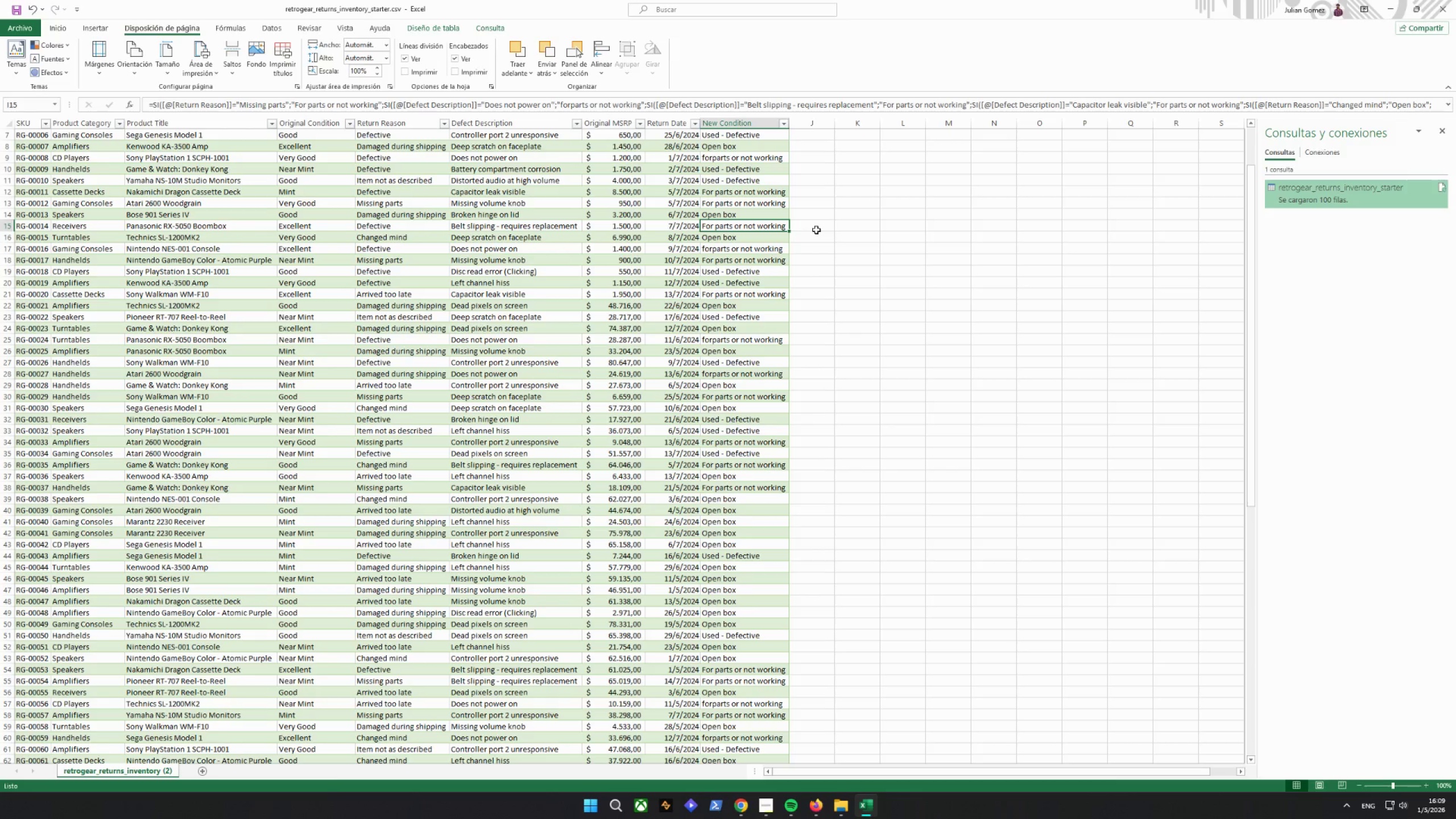 
left_click([808, 139])
 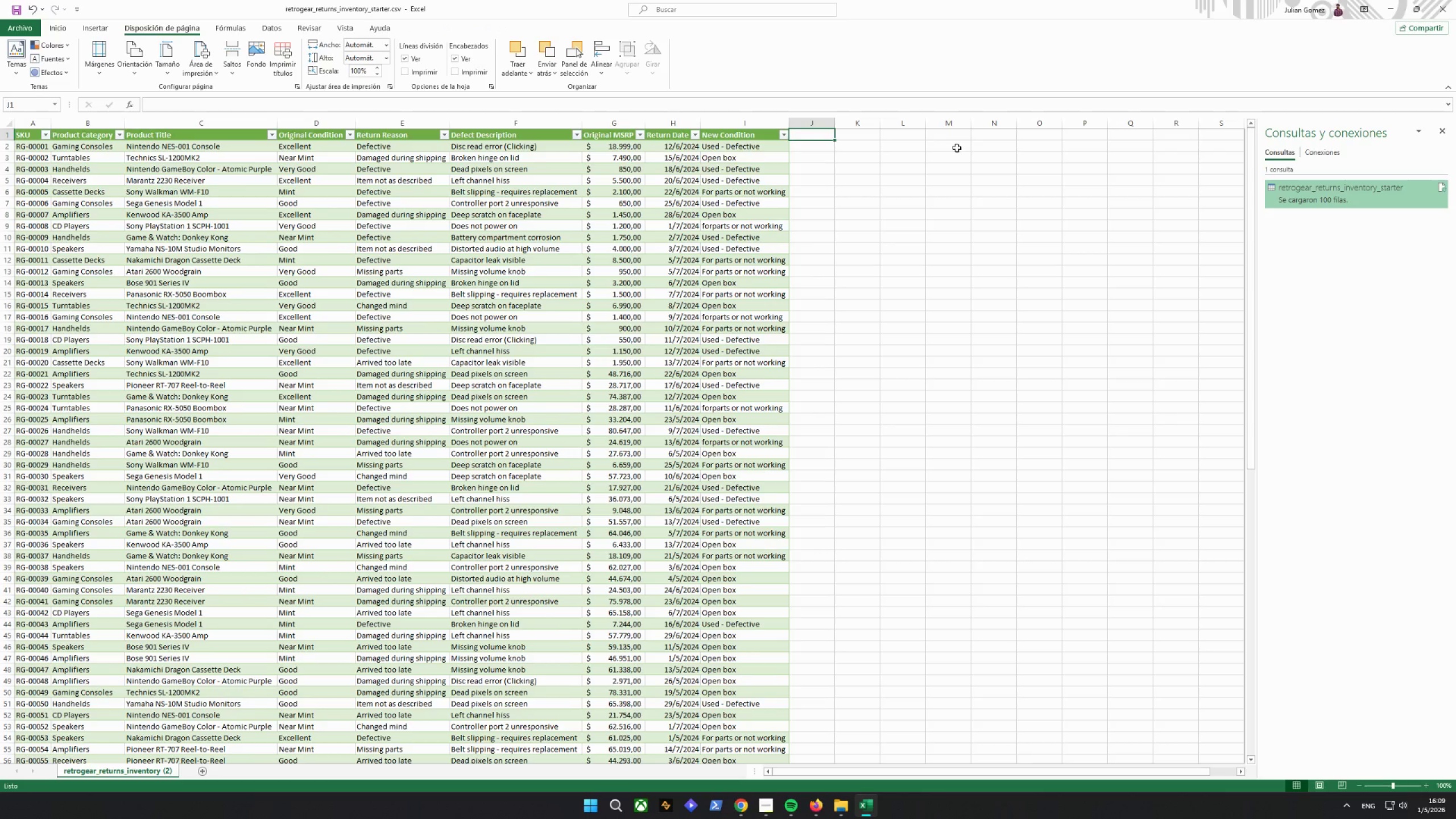 
scroll: coordinate [877, 206], scroll_direction: up, amount: 7.0
 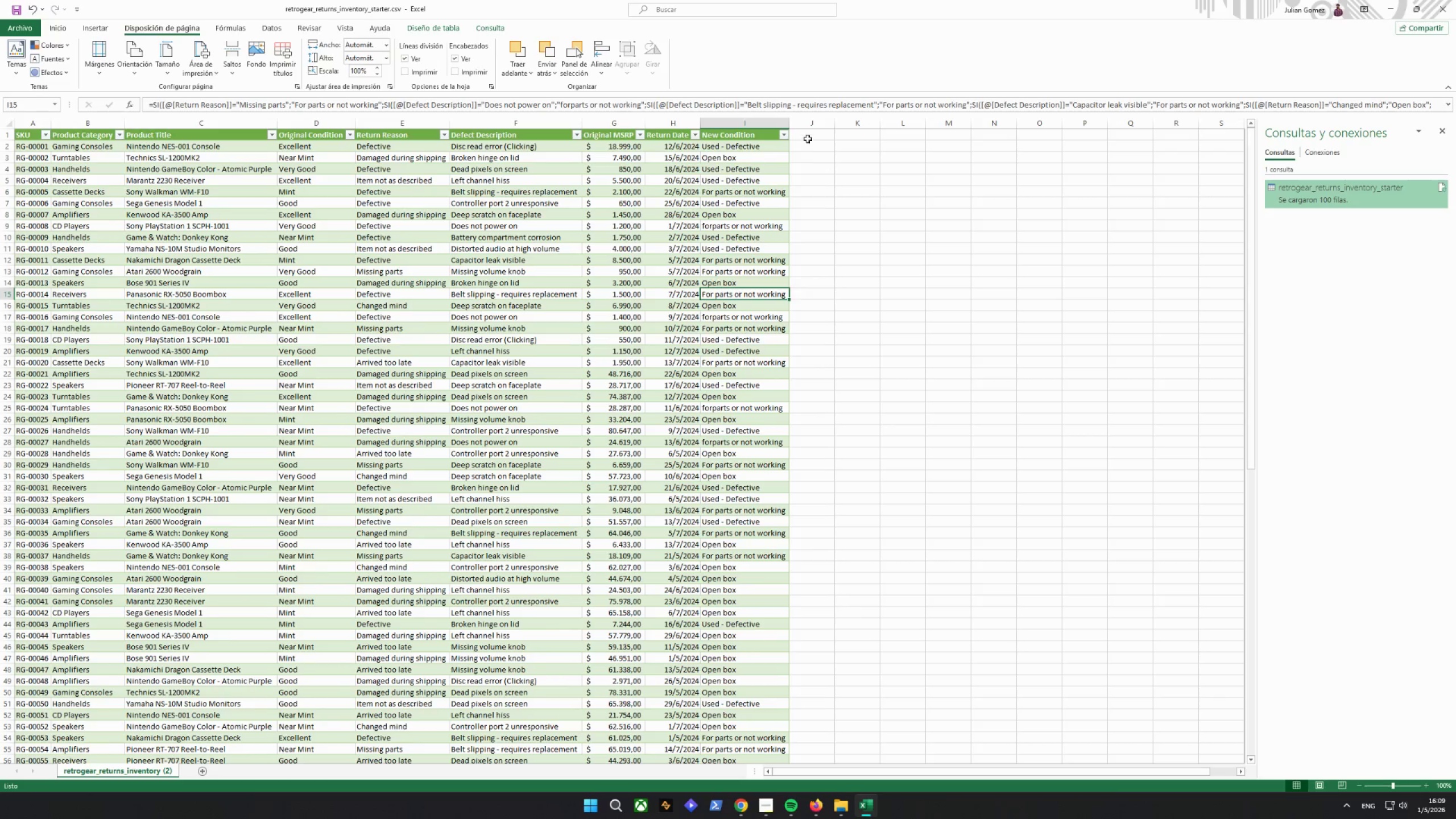 
type(MN)
key(Backspace)
key(Backspace)
type(m)
key(Backspace)
type(Markdown)
 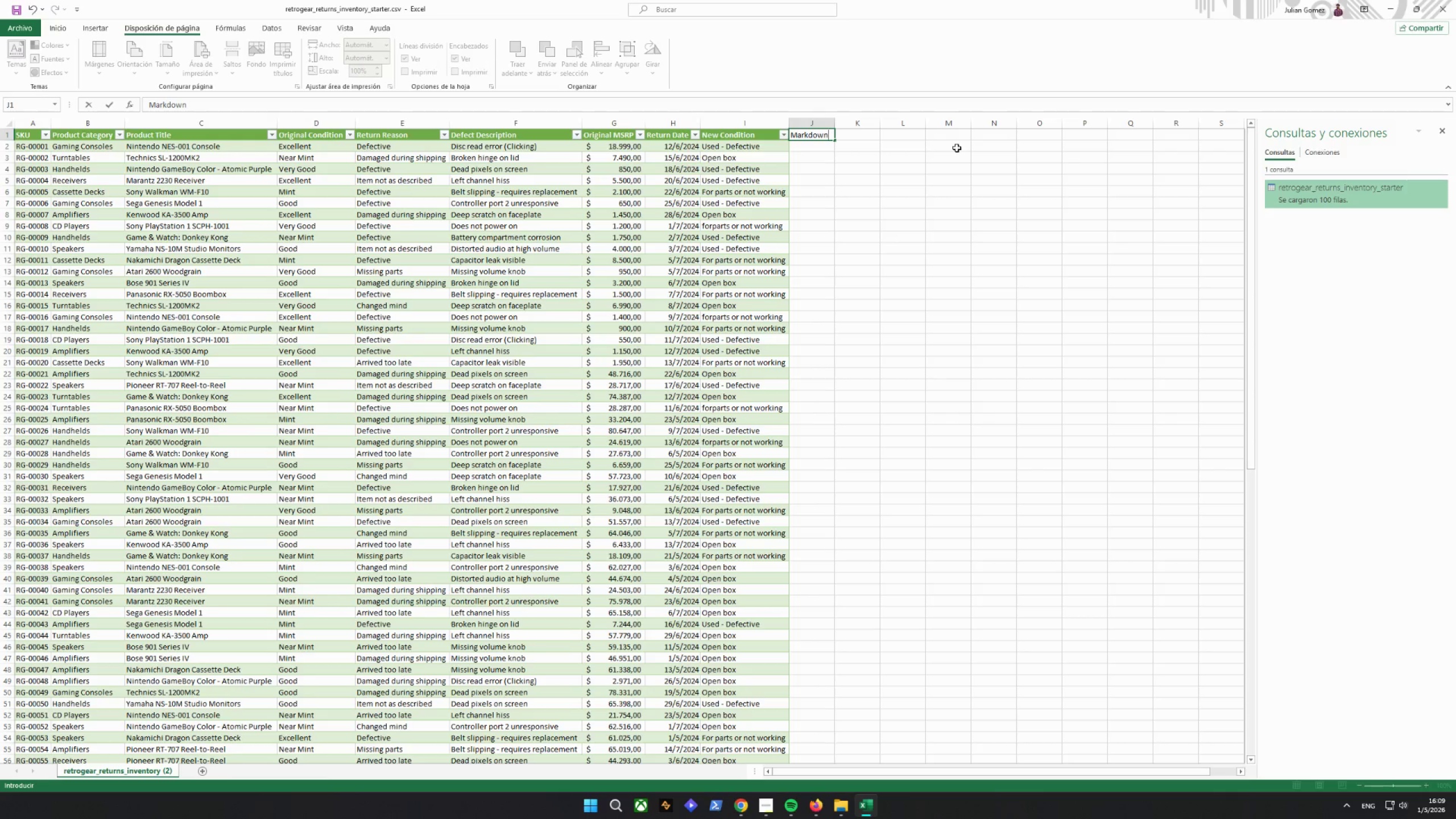 
key(Shift+5)
 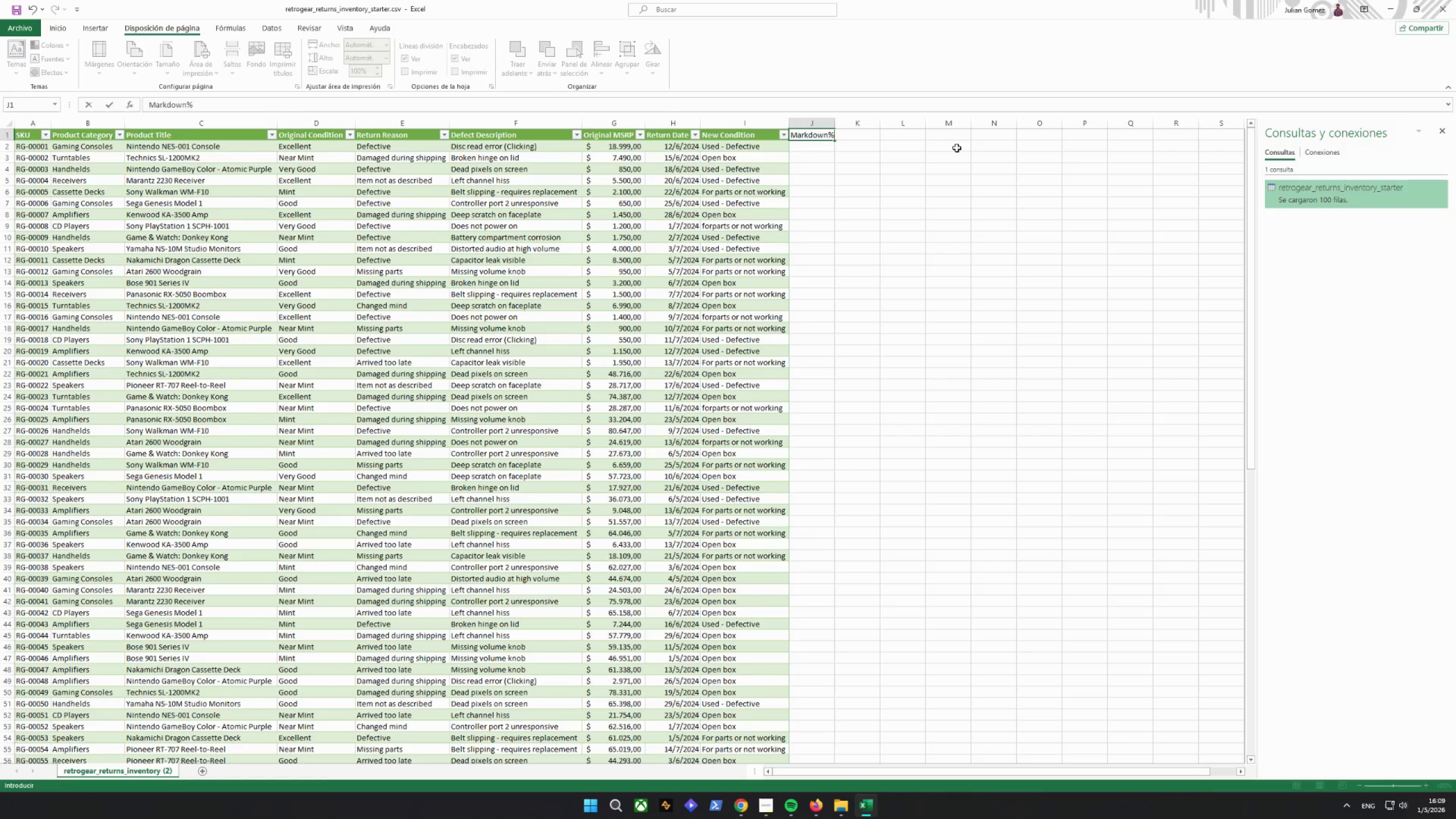 
key(Enter)
 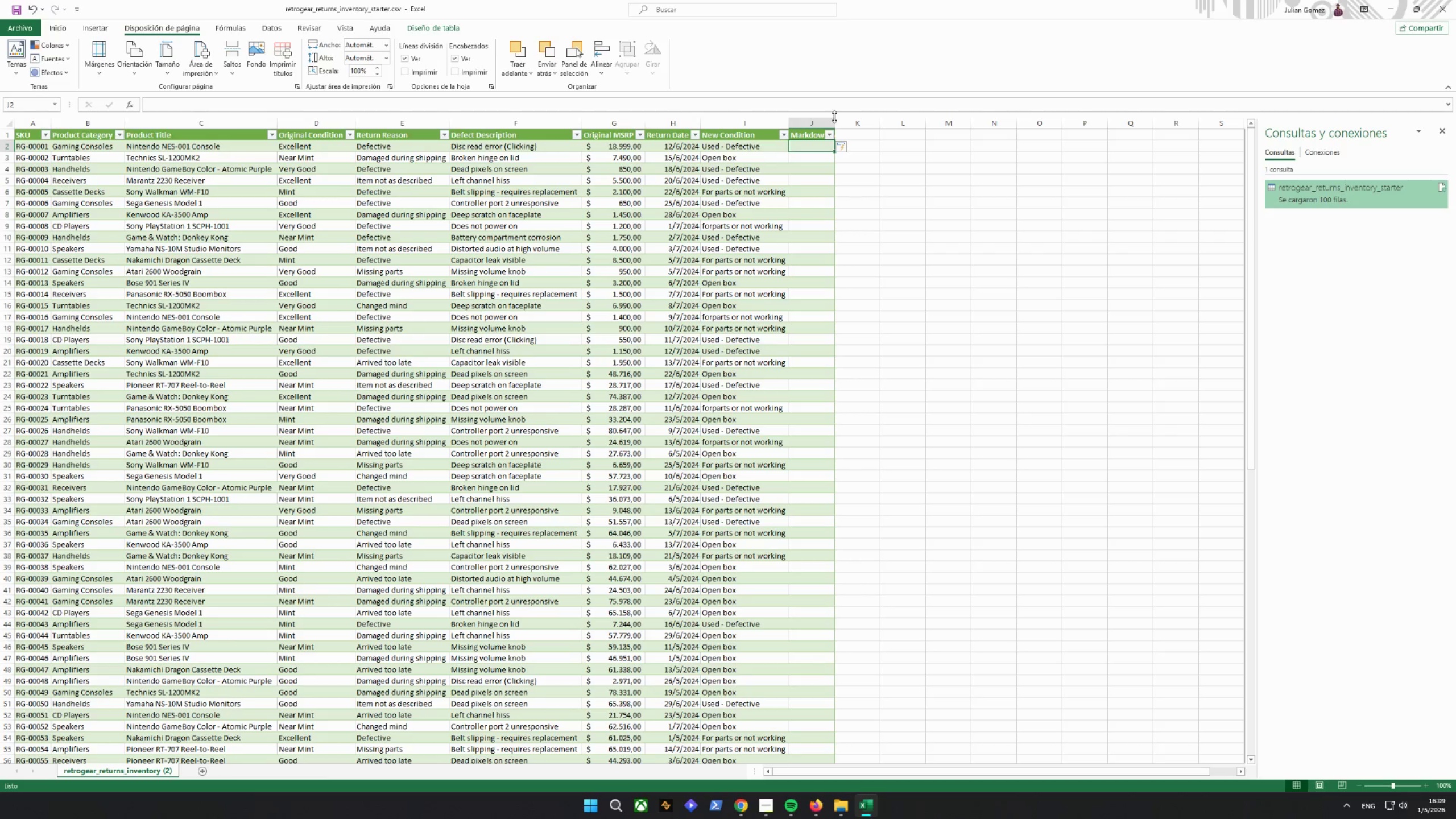 
double_click([836, 121])
 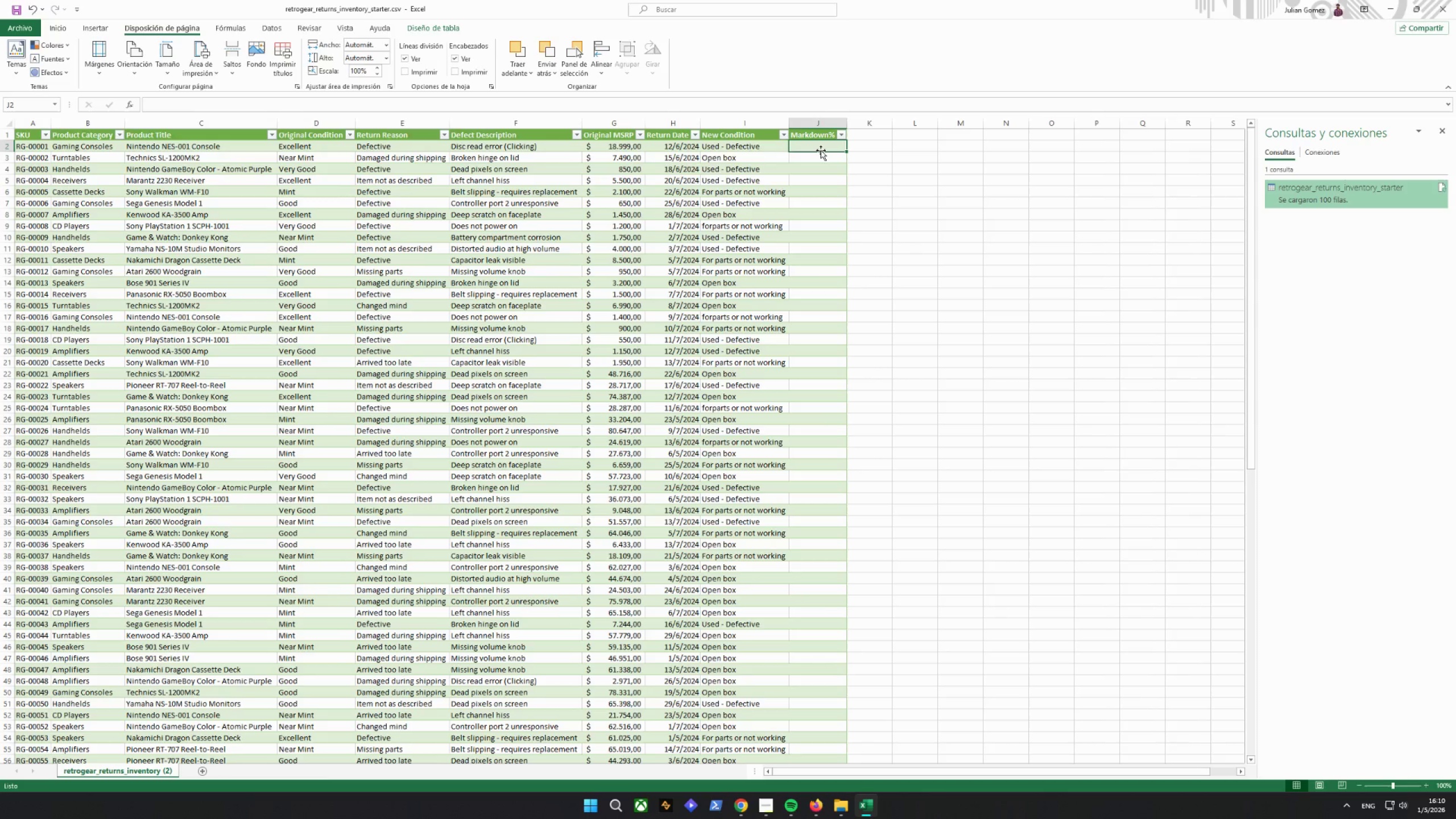 
wait(13.58)
 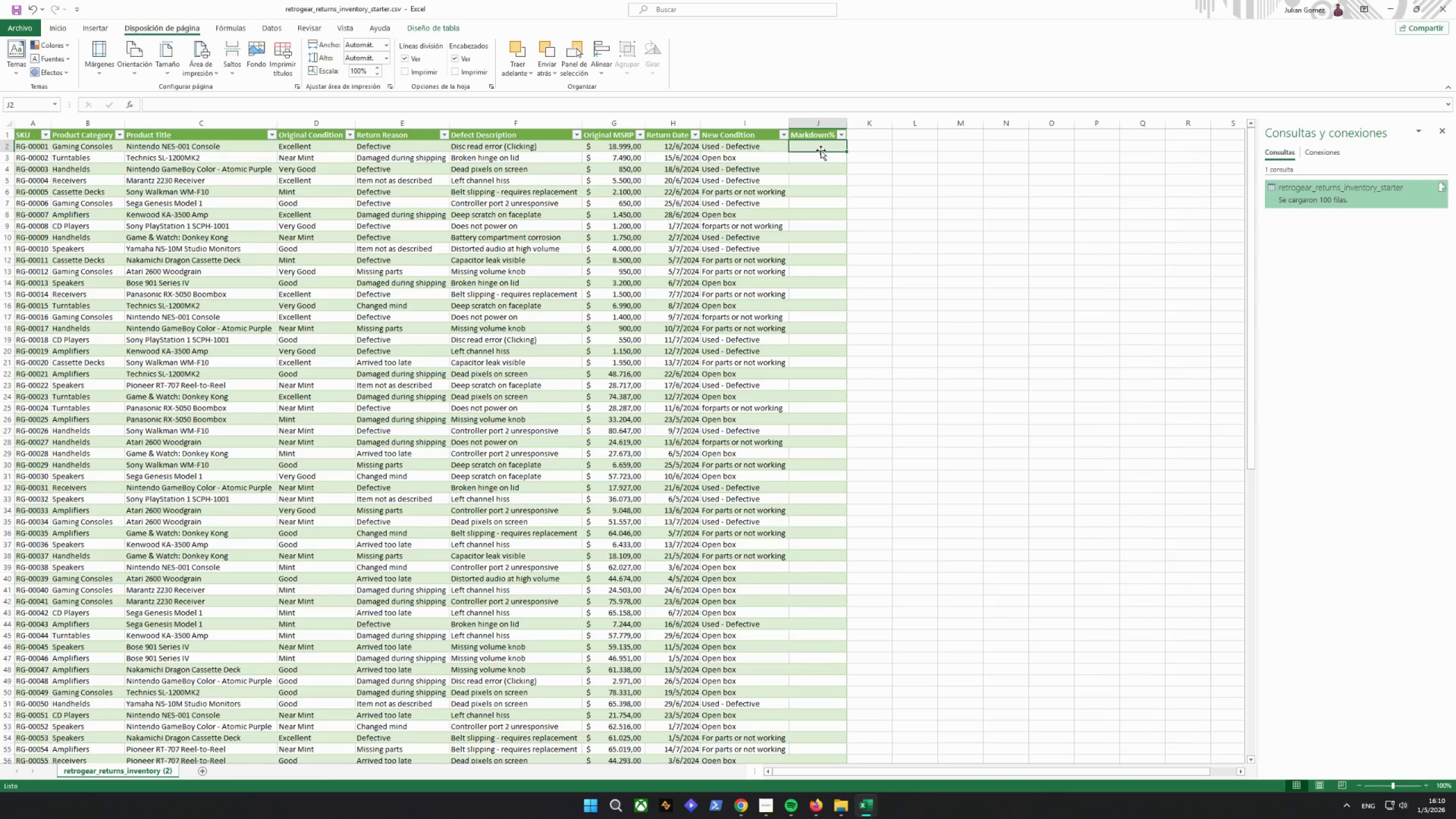 
left_click([1445, 130])
 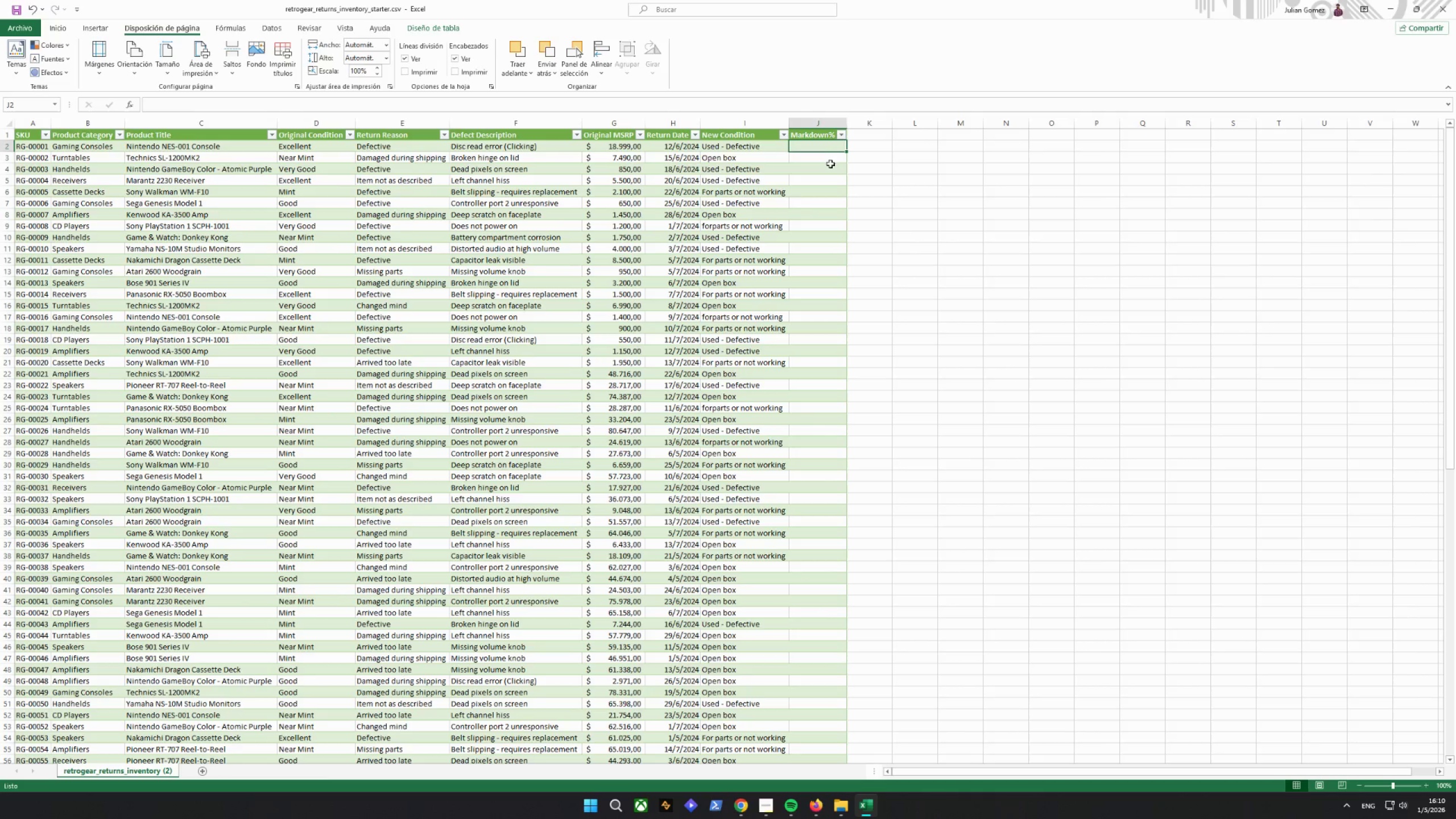 
left_click([817, 143])
 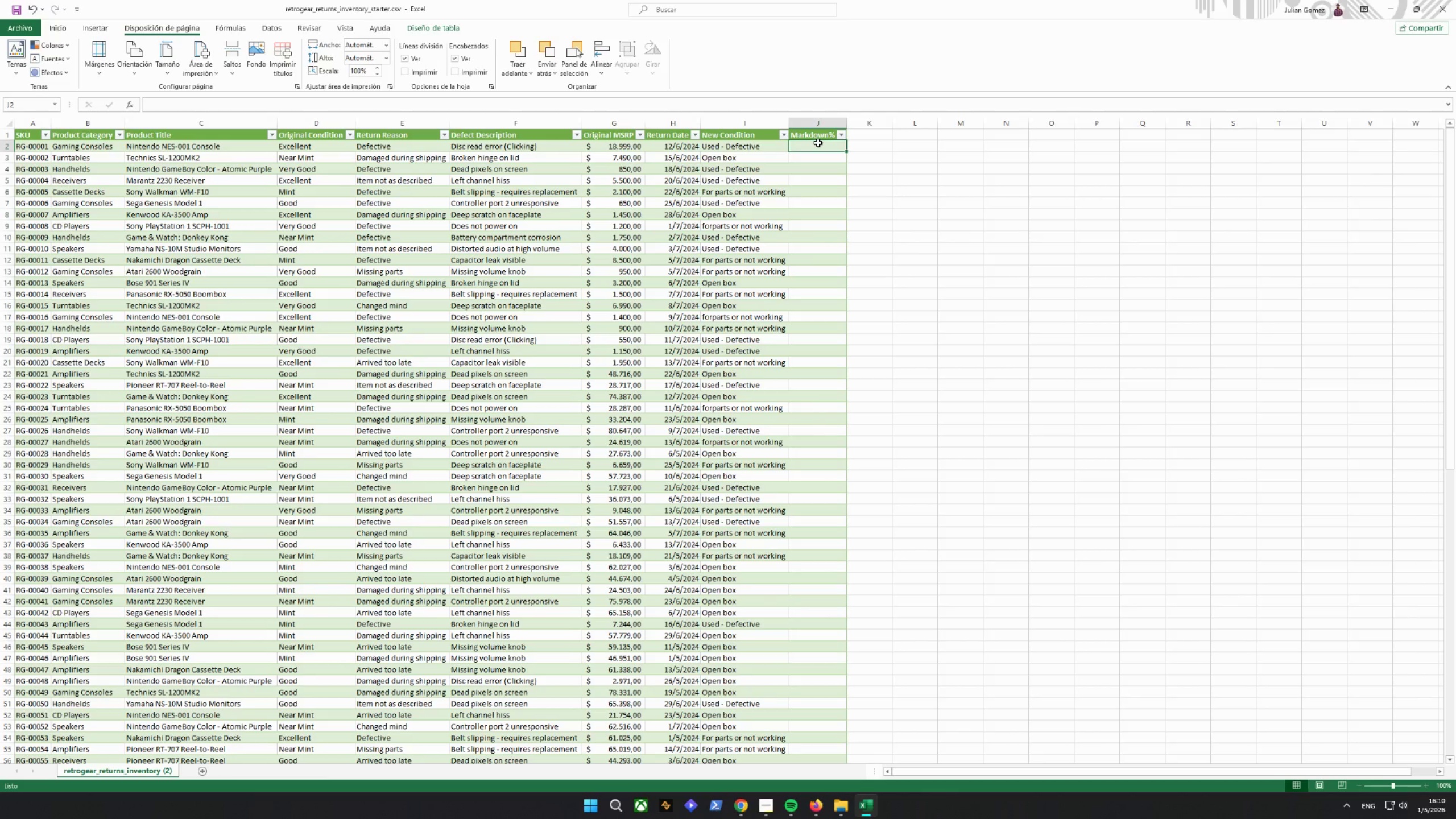 
type(=soi[Delete])
key(Backspace)
key(Backspace)
key(Backspace)
type(SI )
key(Backspace)
type(()
 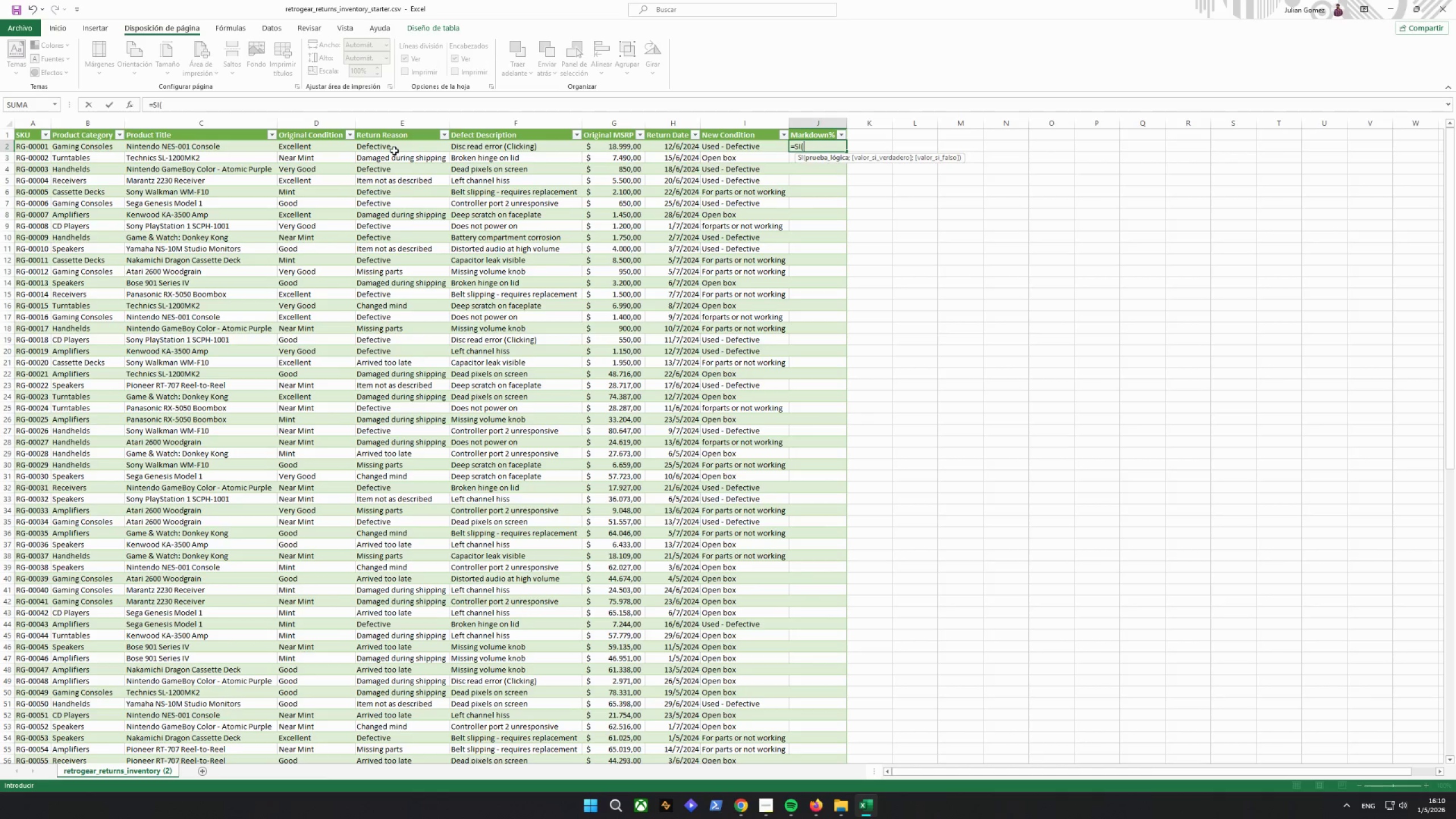 
left_click([491, 151])
 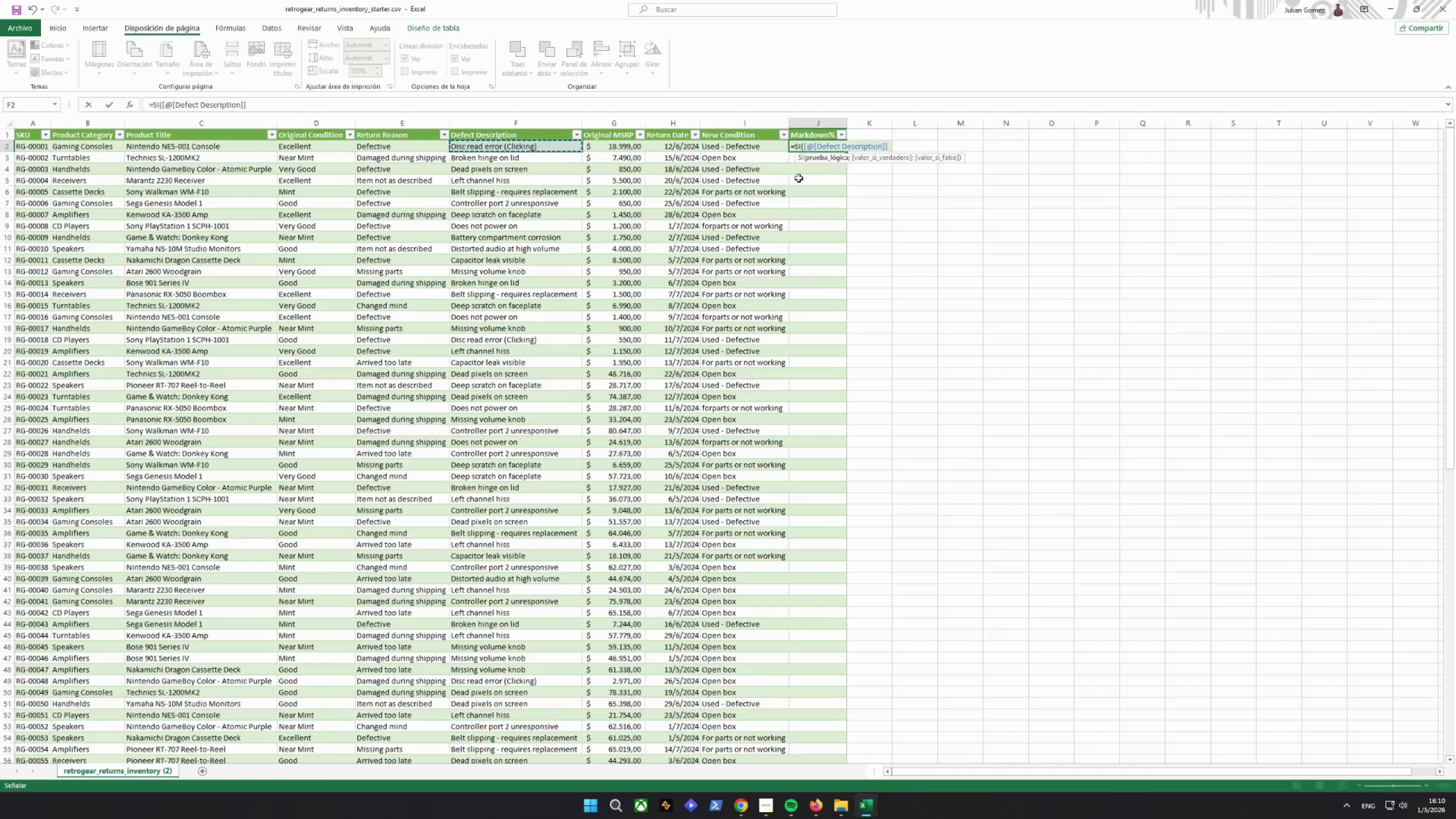 
type(=P:P)
key(Backspace)
key(Backspace)
key(Backspace)
type("do)
key(Backspace)
key(Backspace)
type(DOS)
key(Backspace)
type(ES NOT POWER ON)
 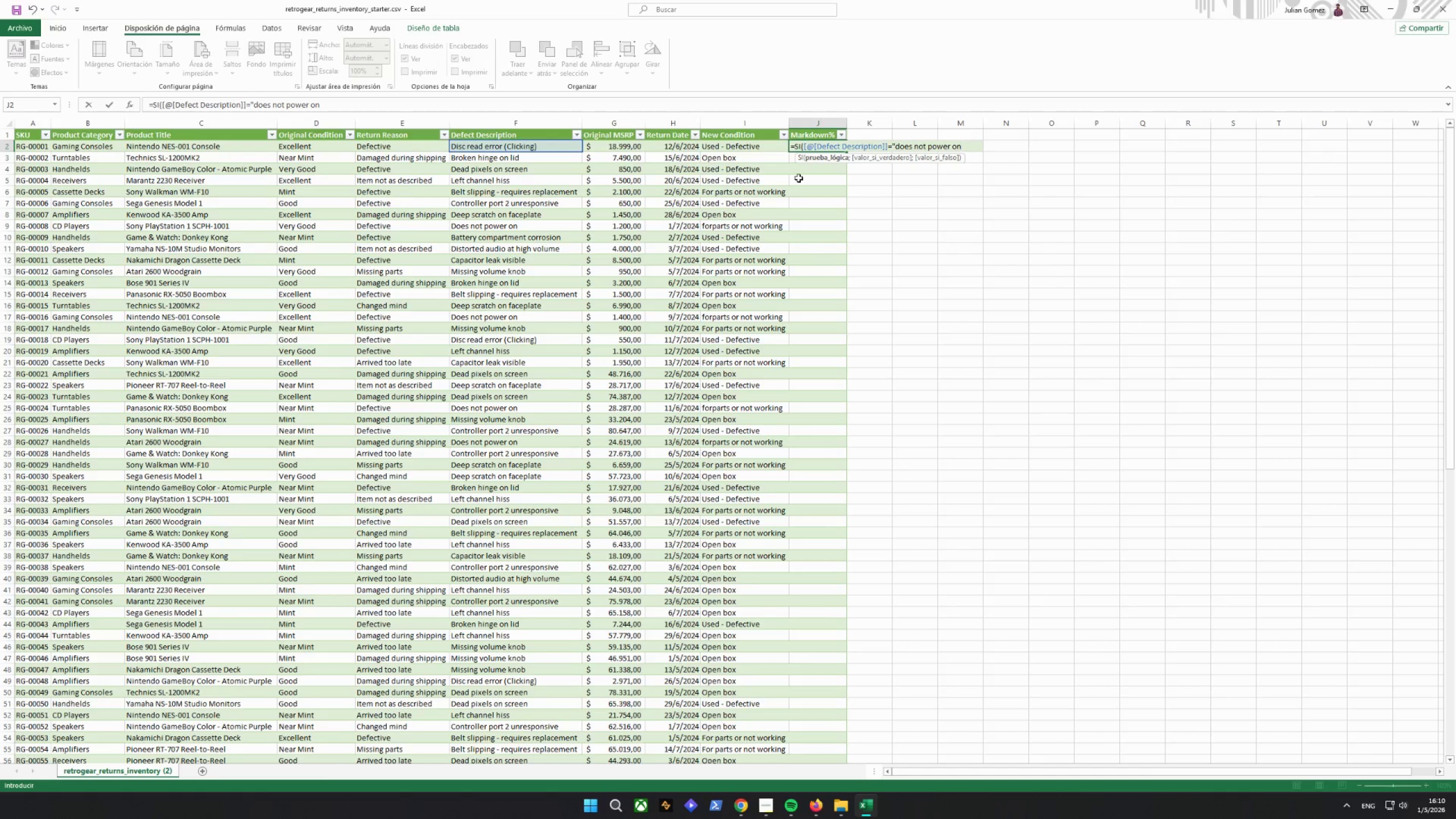 
key(Shift+Quote)
 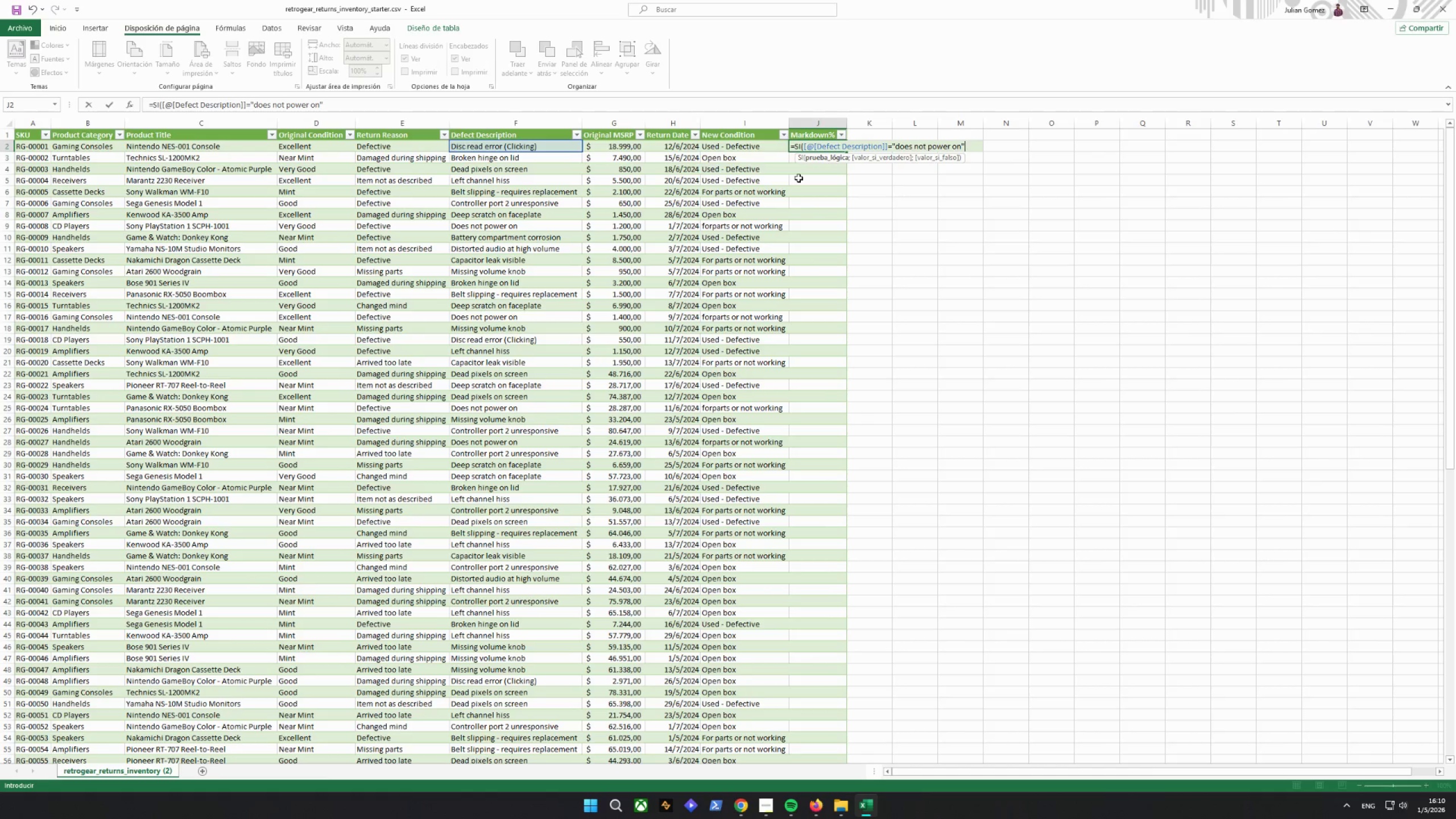 
key(Semicolon)
 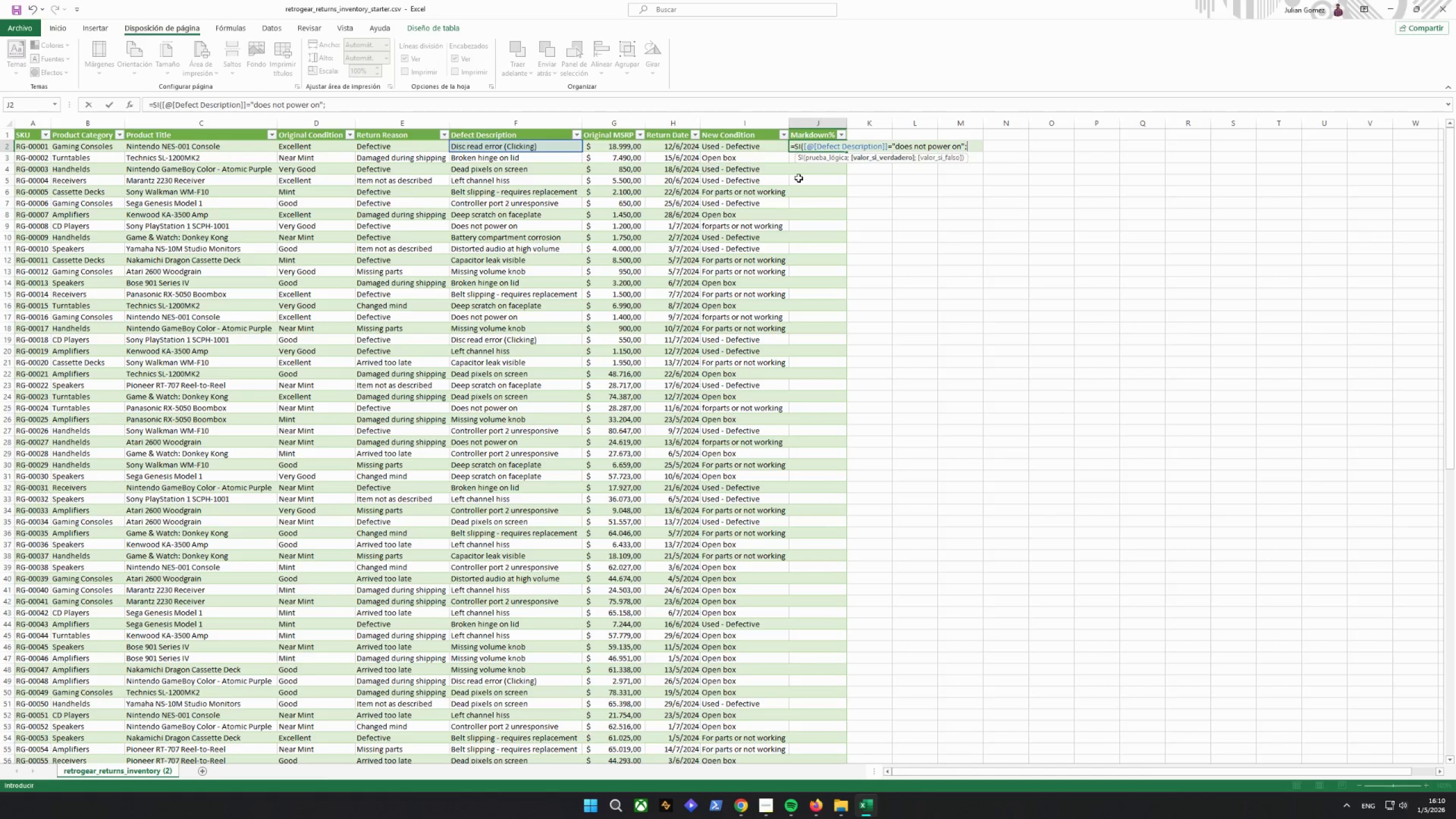 
key(0)
 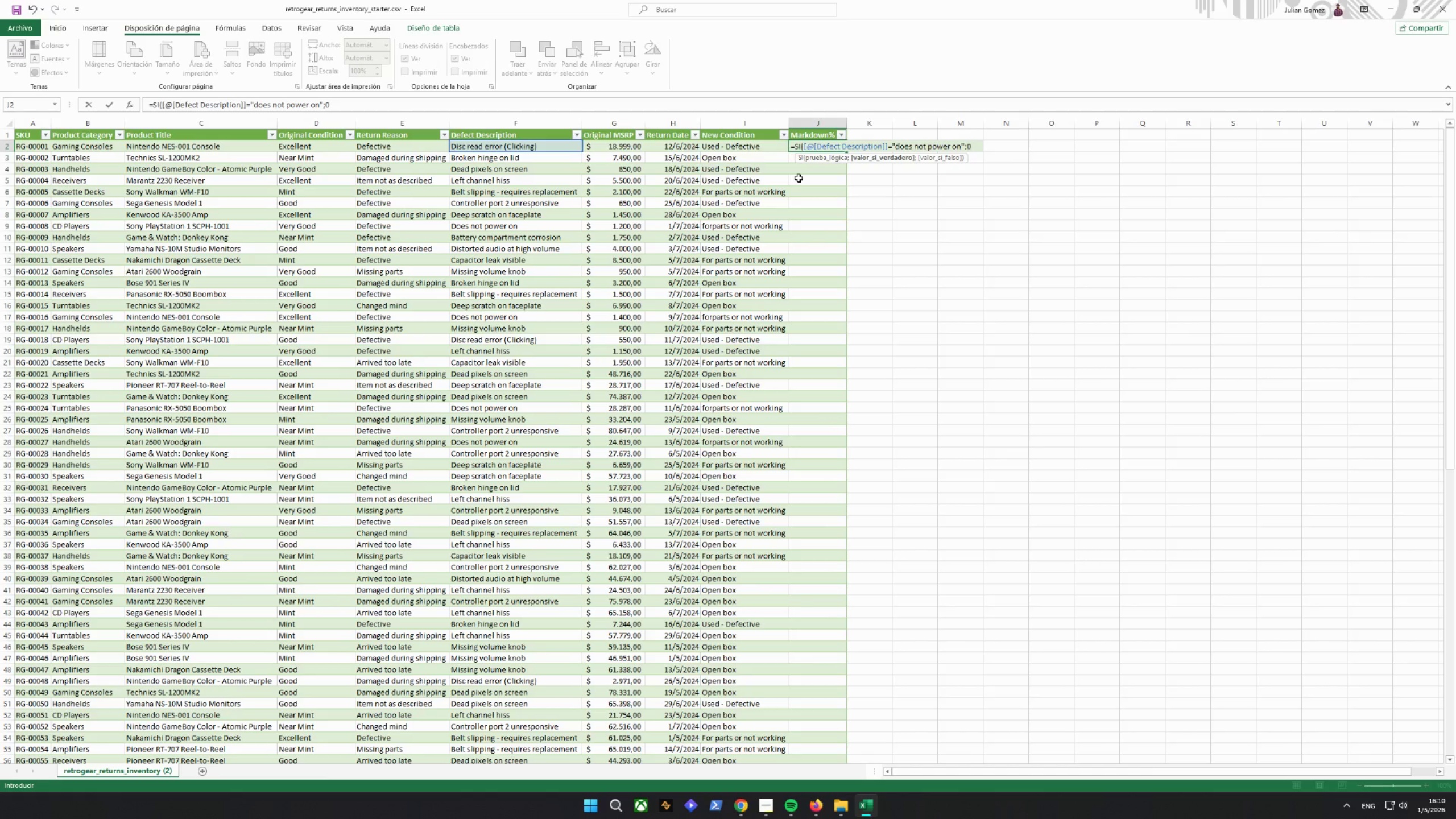 
key(Comma)
 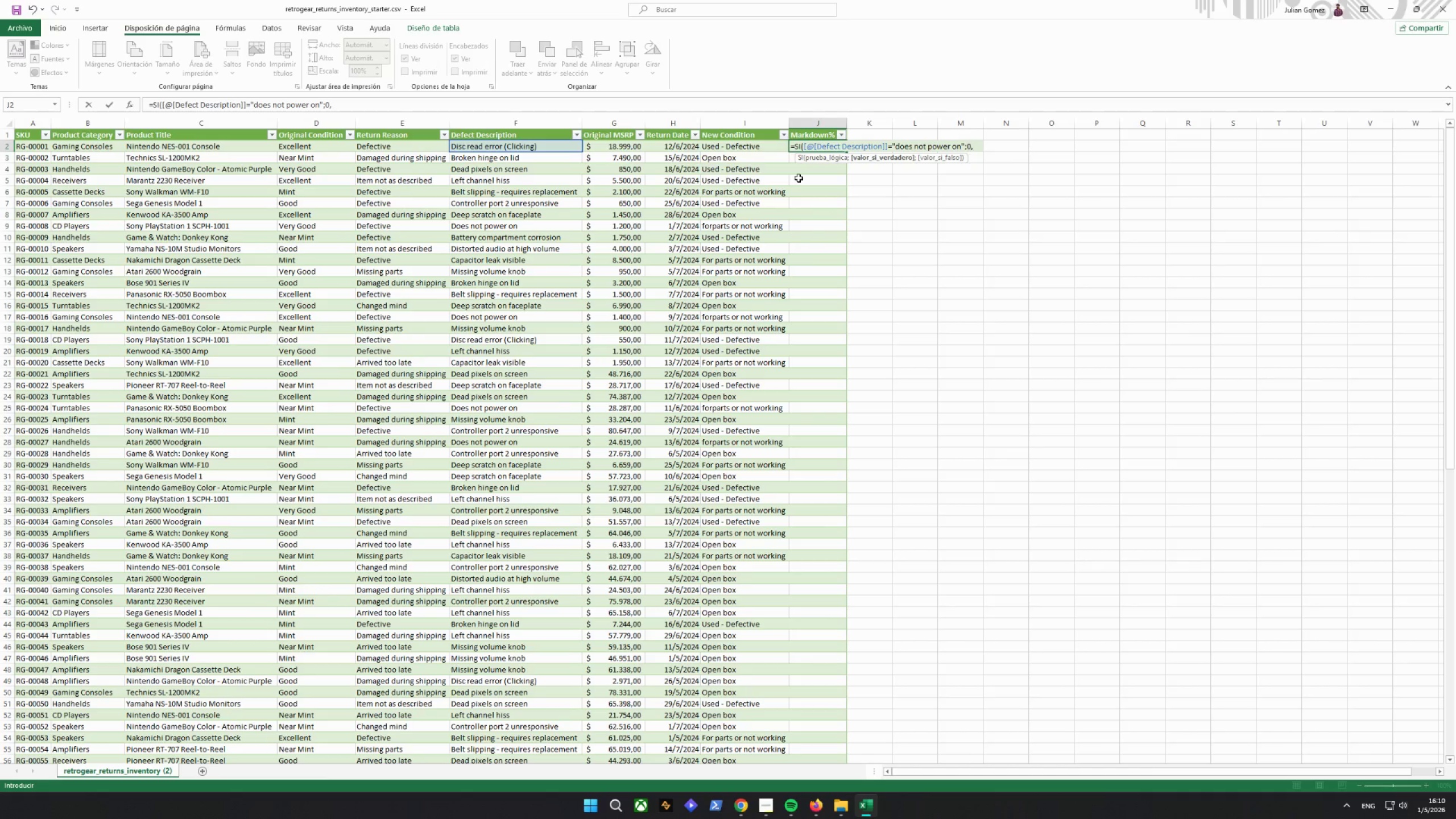 
key(5)
 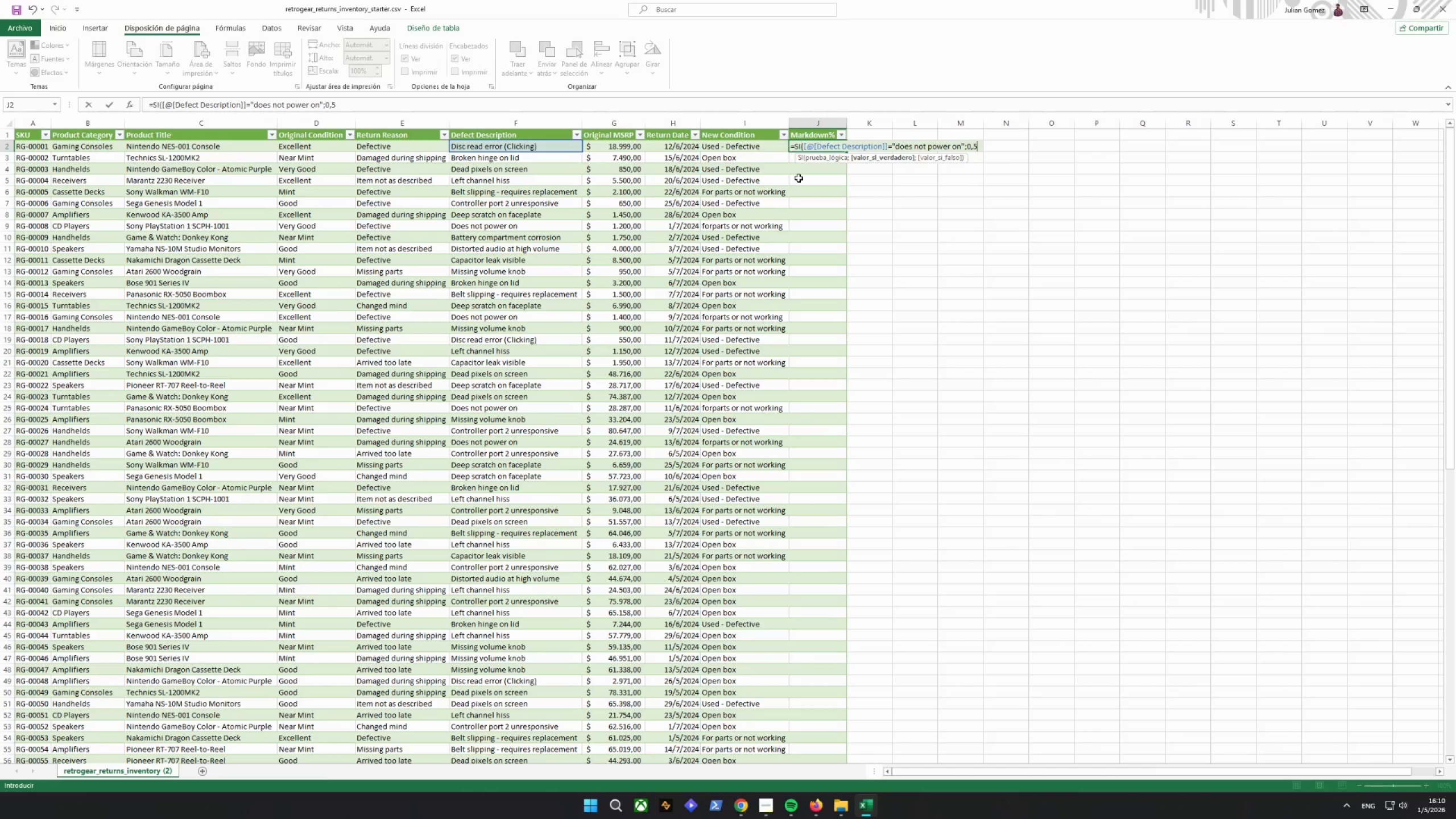 
type(:)
key(Backspace)
type(;SI=)
key(Backspace)
key(Backspace)
key(Backspace)
type(si+)
key(Backspace)
 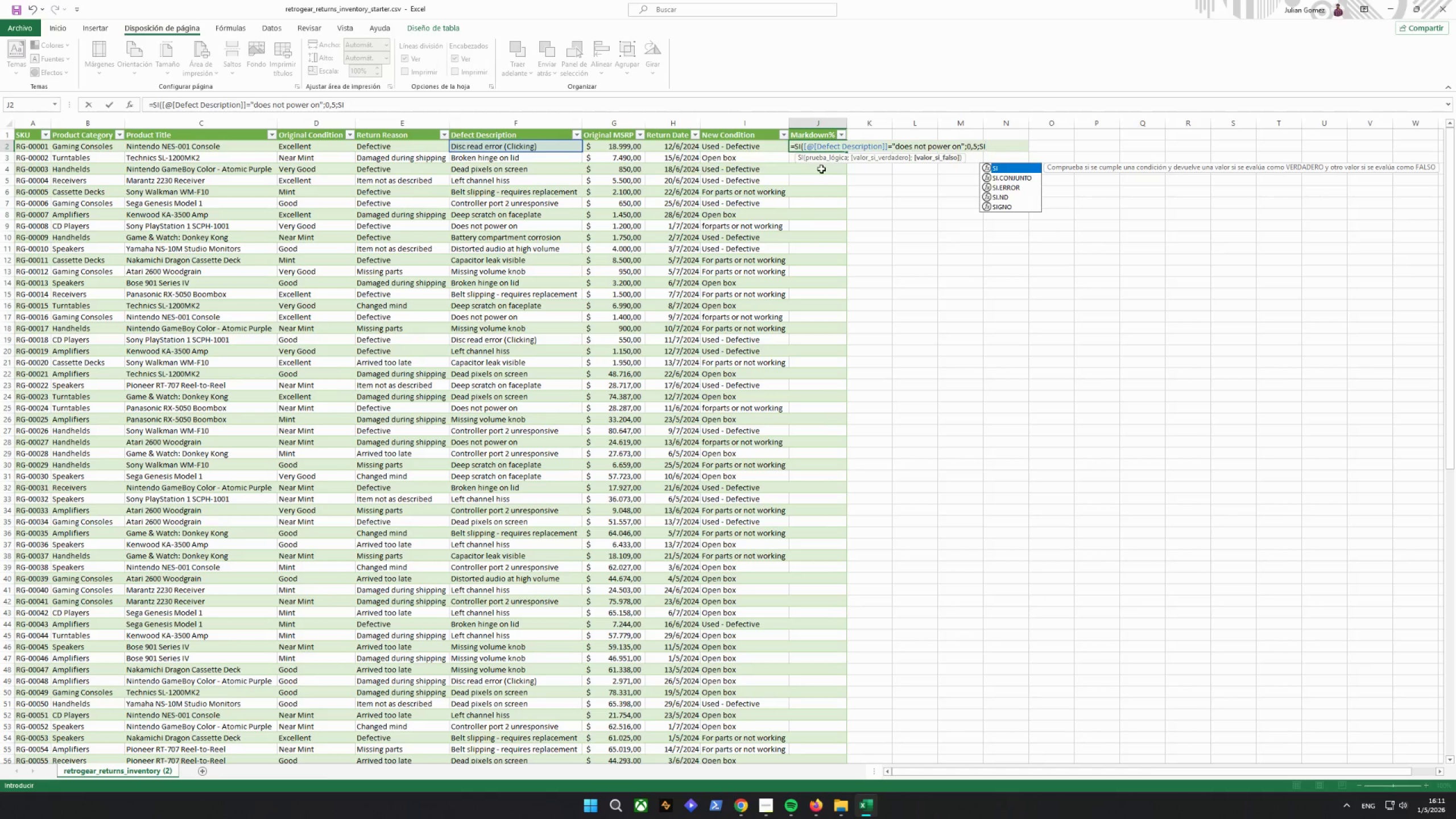 
key(Equal)
 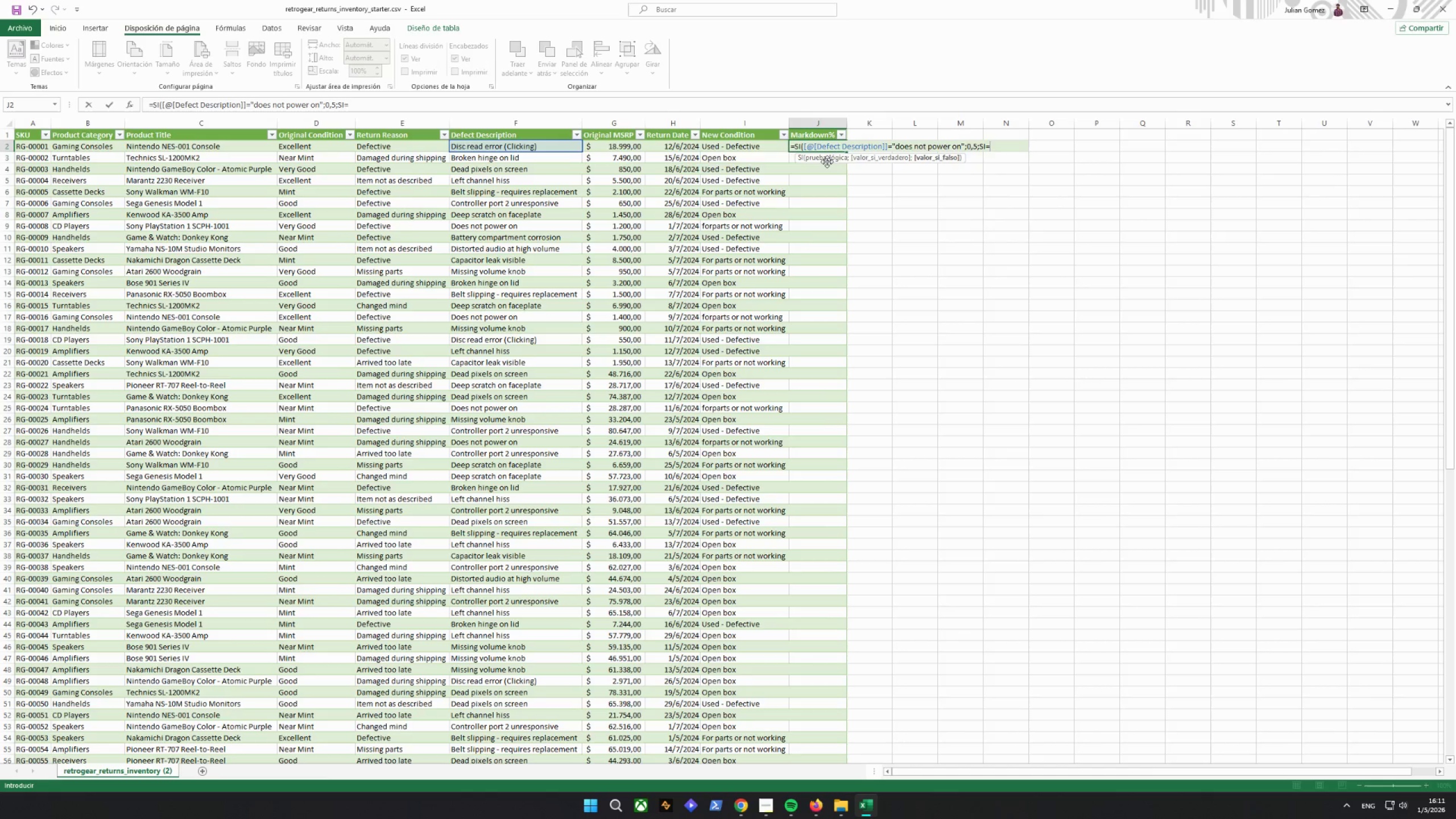 
key(Shift+ShiftRight)
 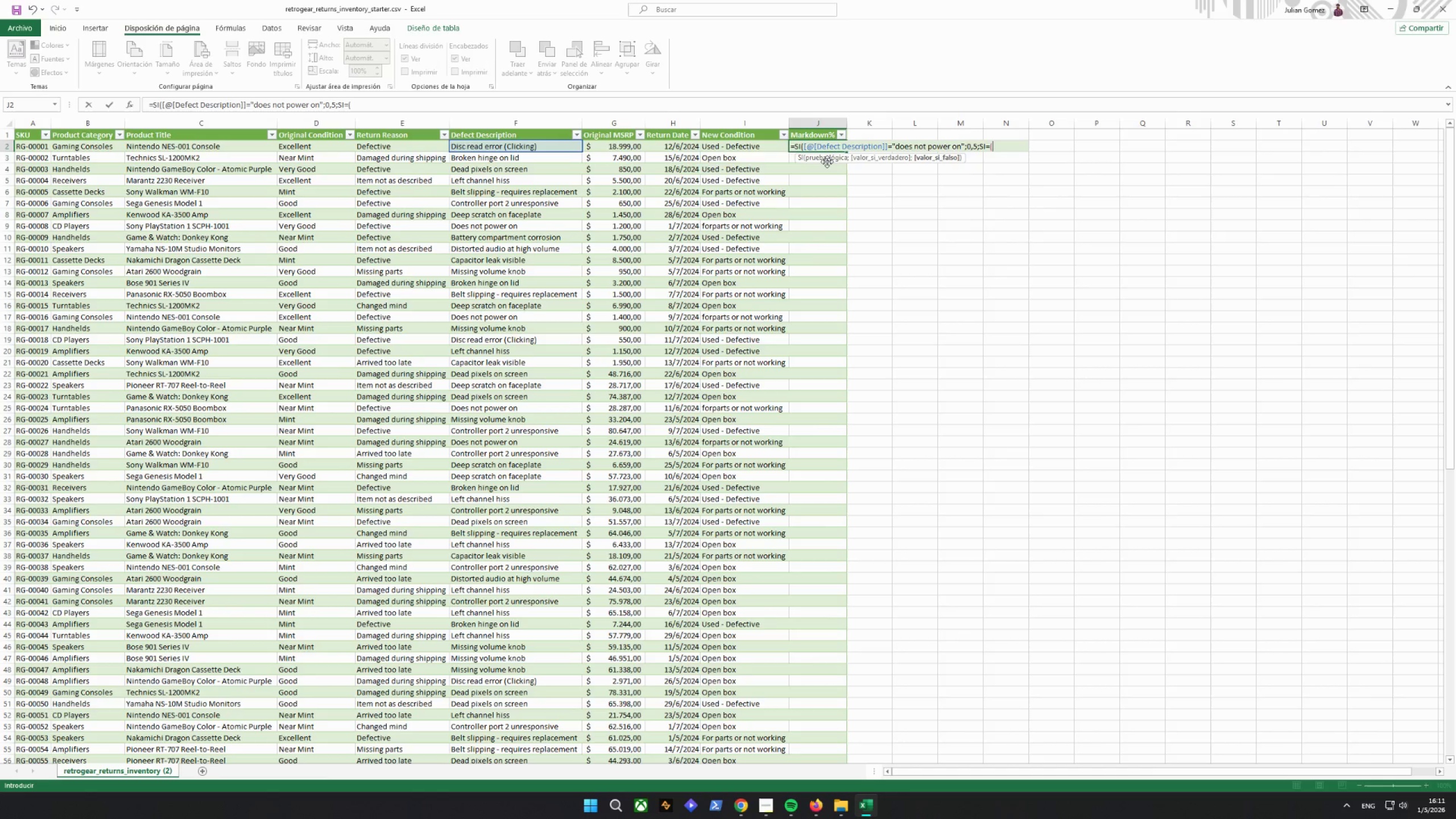 
key(Shift+9)
 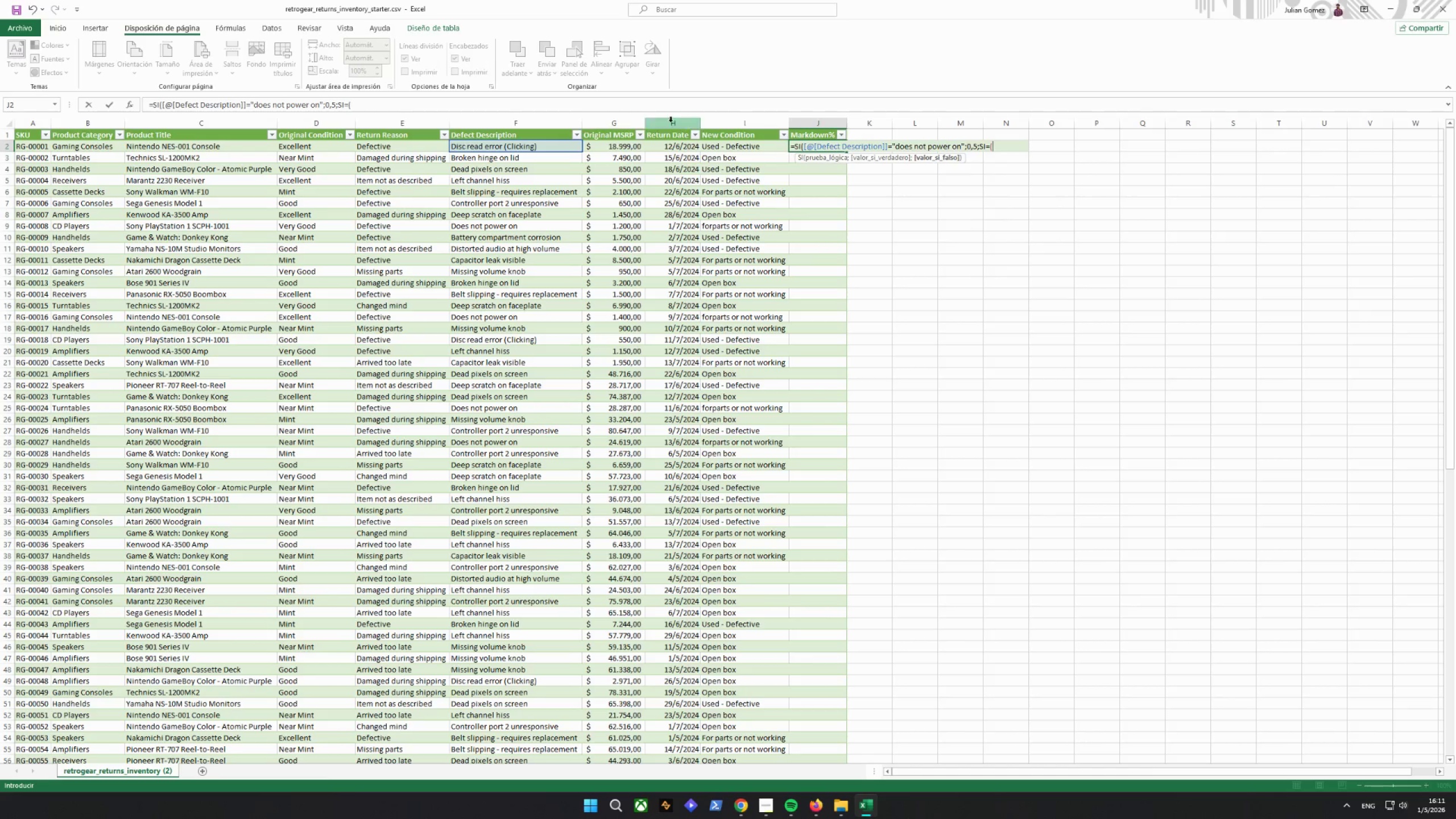 
left_click([546, 148])
 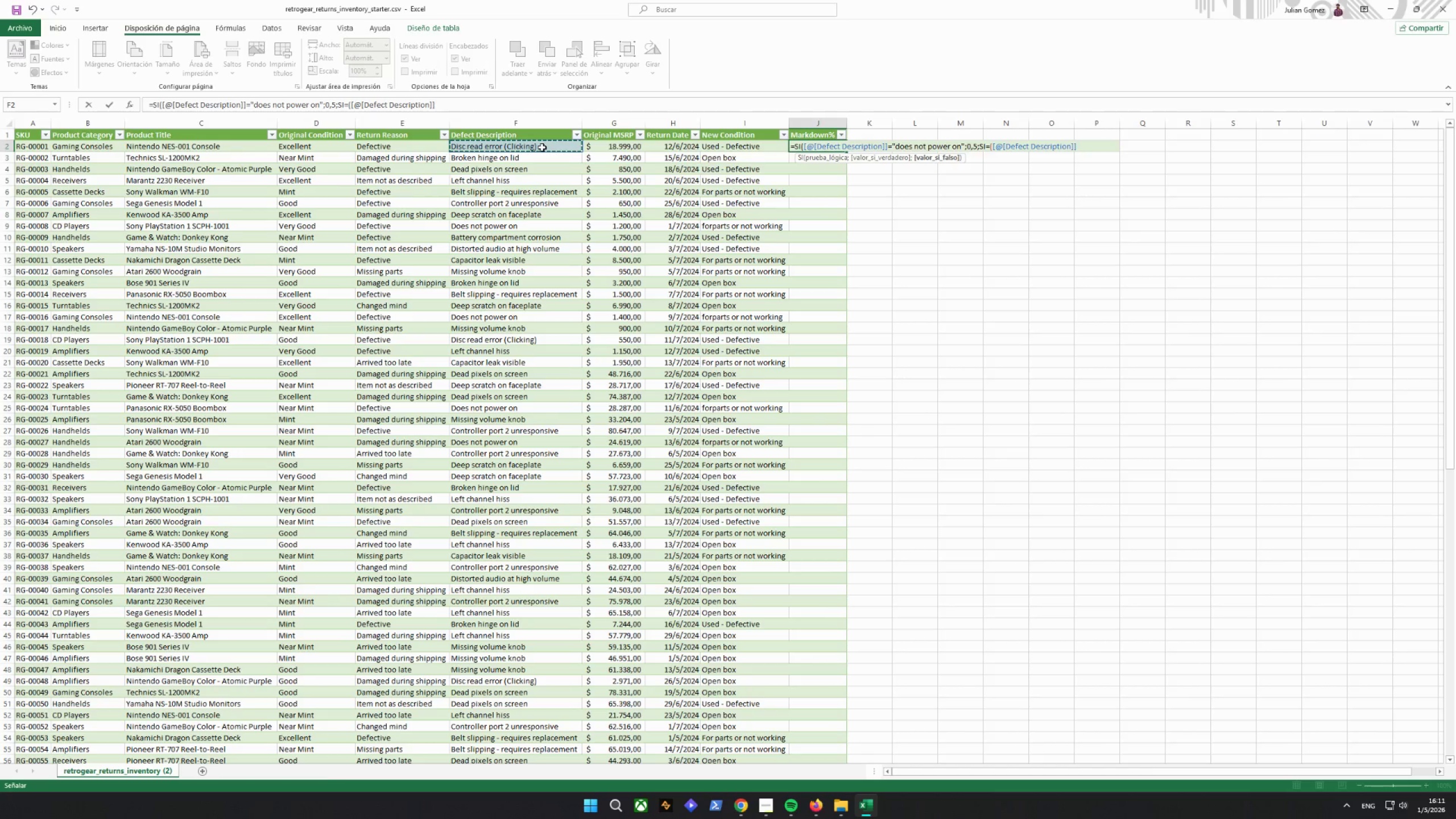 
type(="disc)
key(Backspace)
key(Backspace)
key(Backspace)
type(ISC READ ERROR ()
 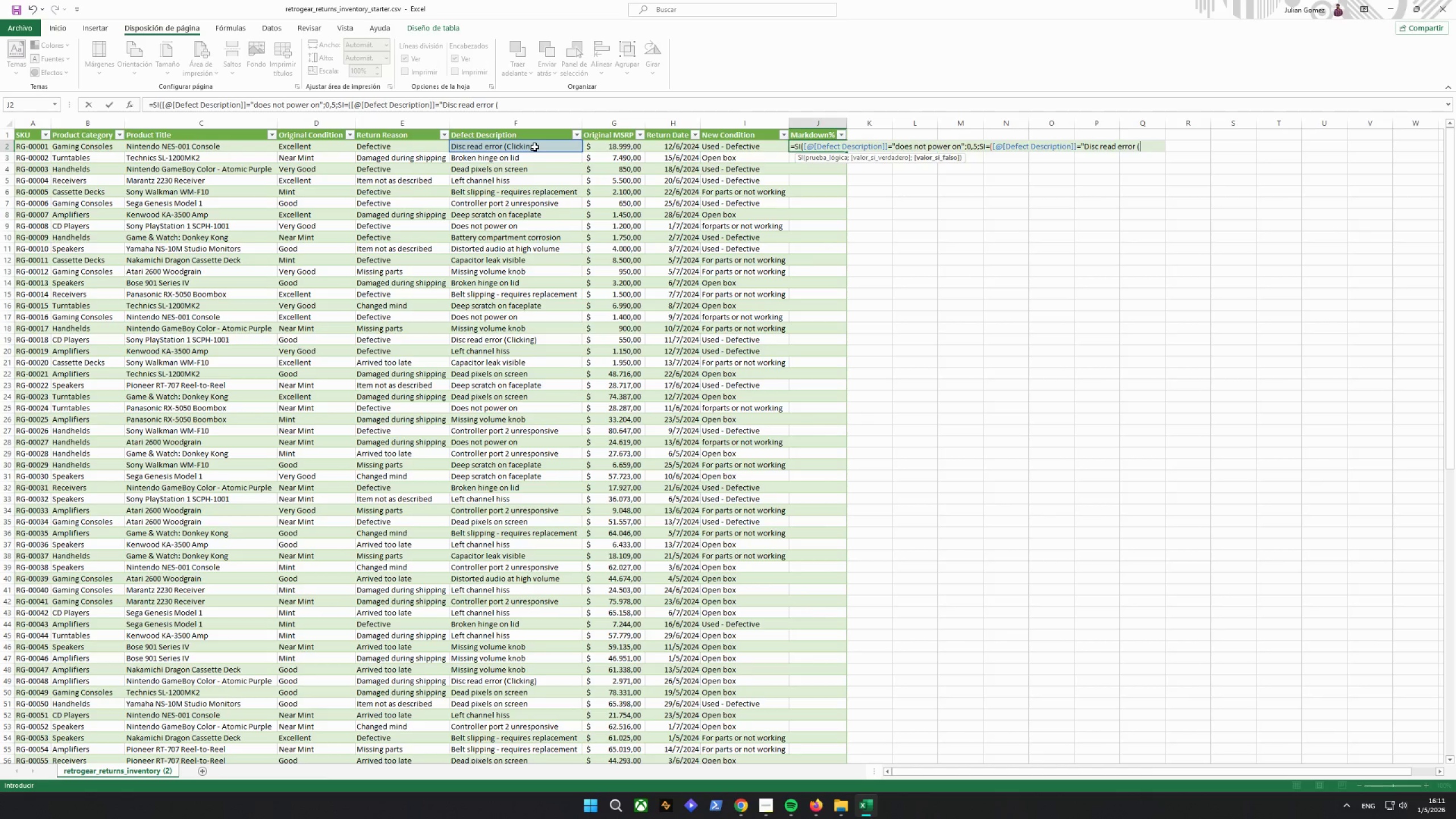 
type(CLICKING))
 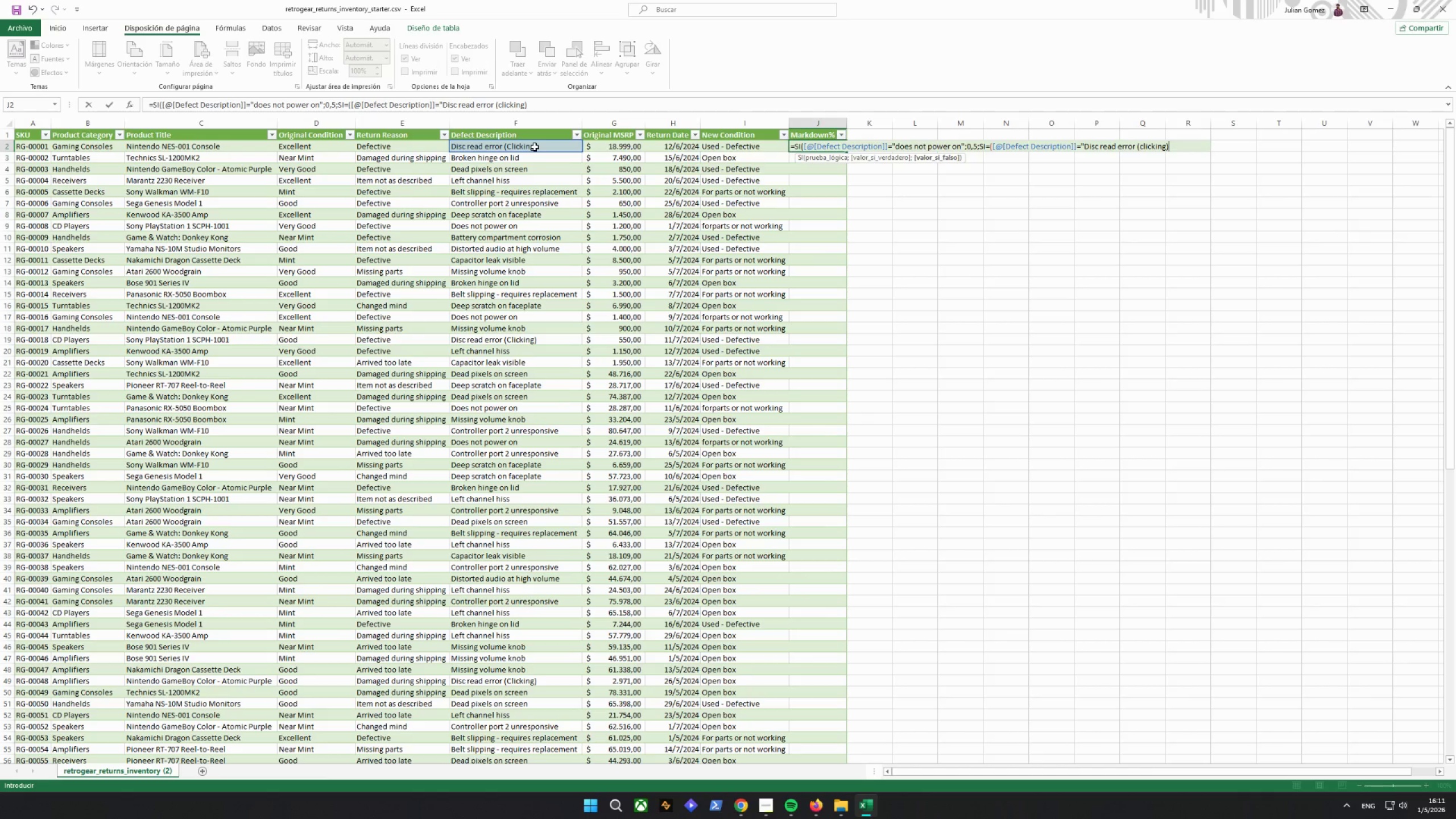 
type("; )
key(Backspace)
type(0,4;si()
 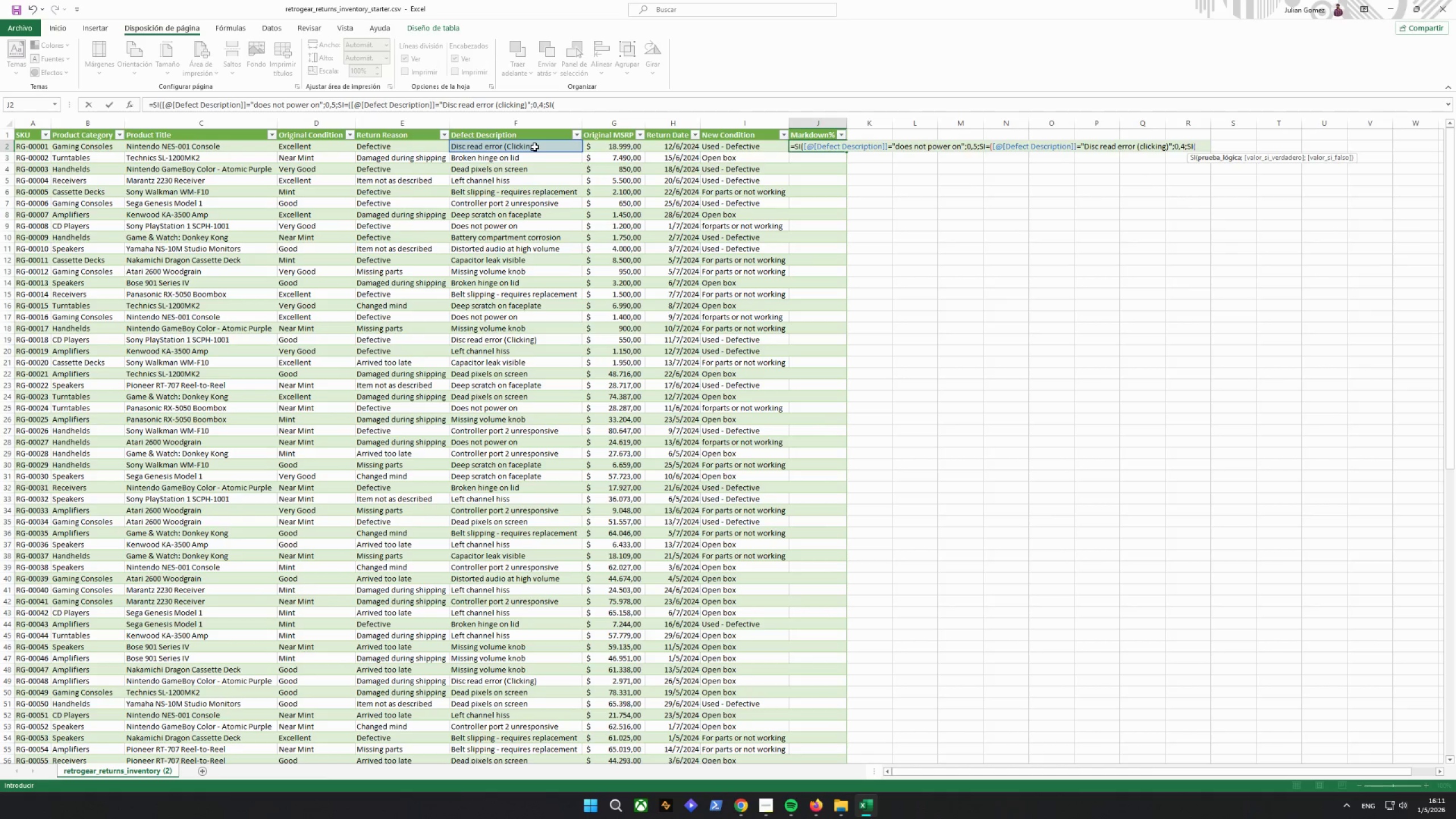 
left_click([494, 147])
 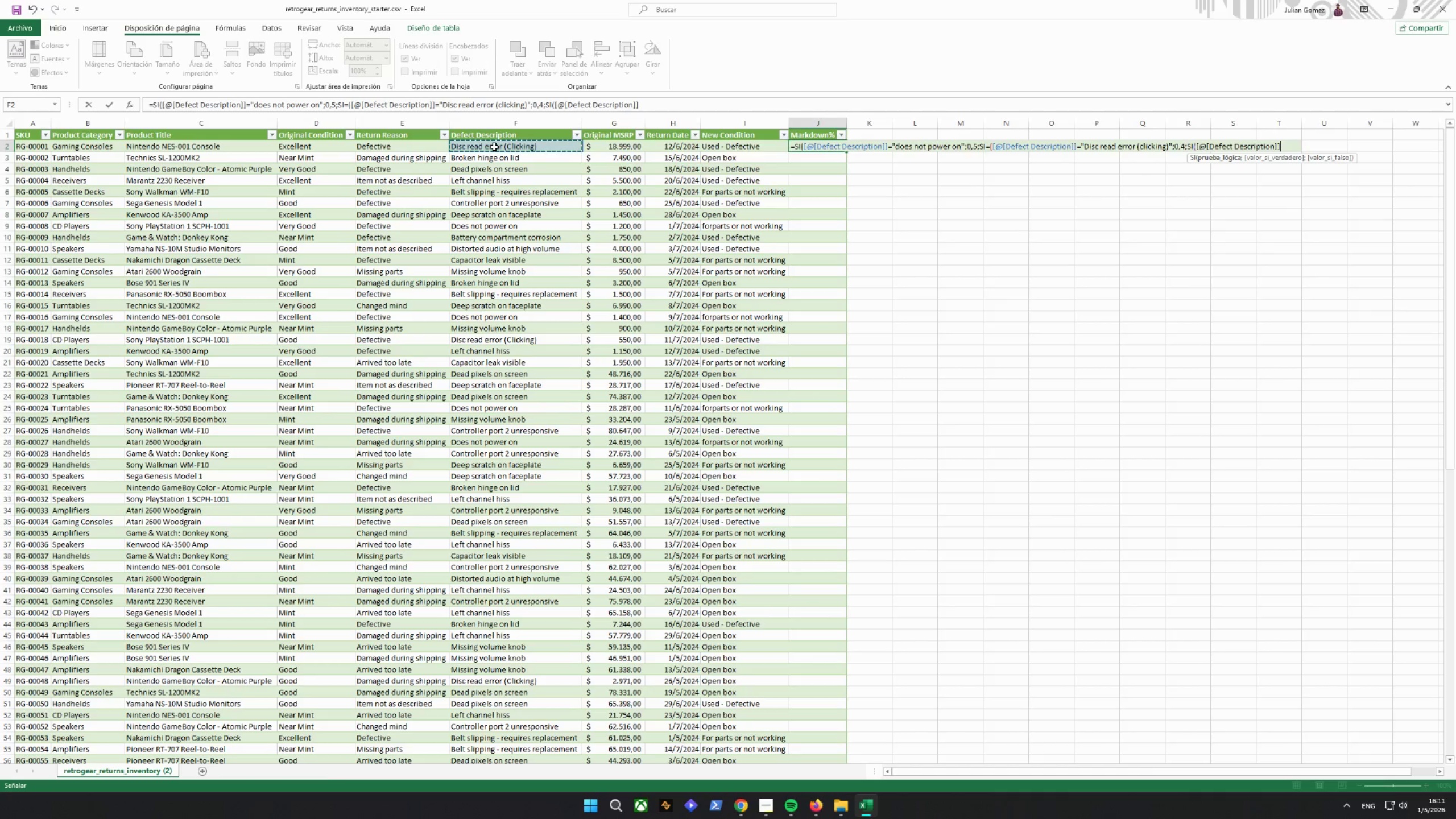 
type(="BE;L)
key(Backspace)
key(Backspace)
type(L)
key(Backspace)
key(Backspace)
key(Backspace)
type(b)
key(Backspace)
type(Belt slipping@)
key(Backspace)
type(")
key(Backspace)
type( - )
 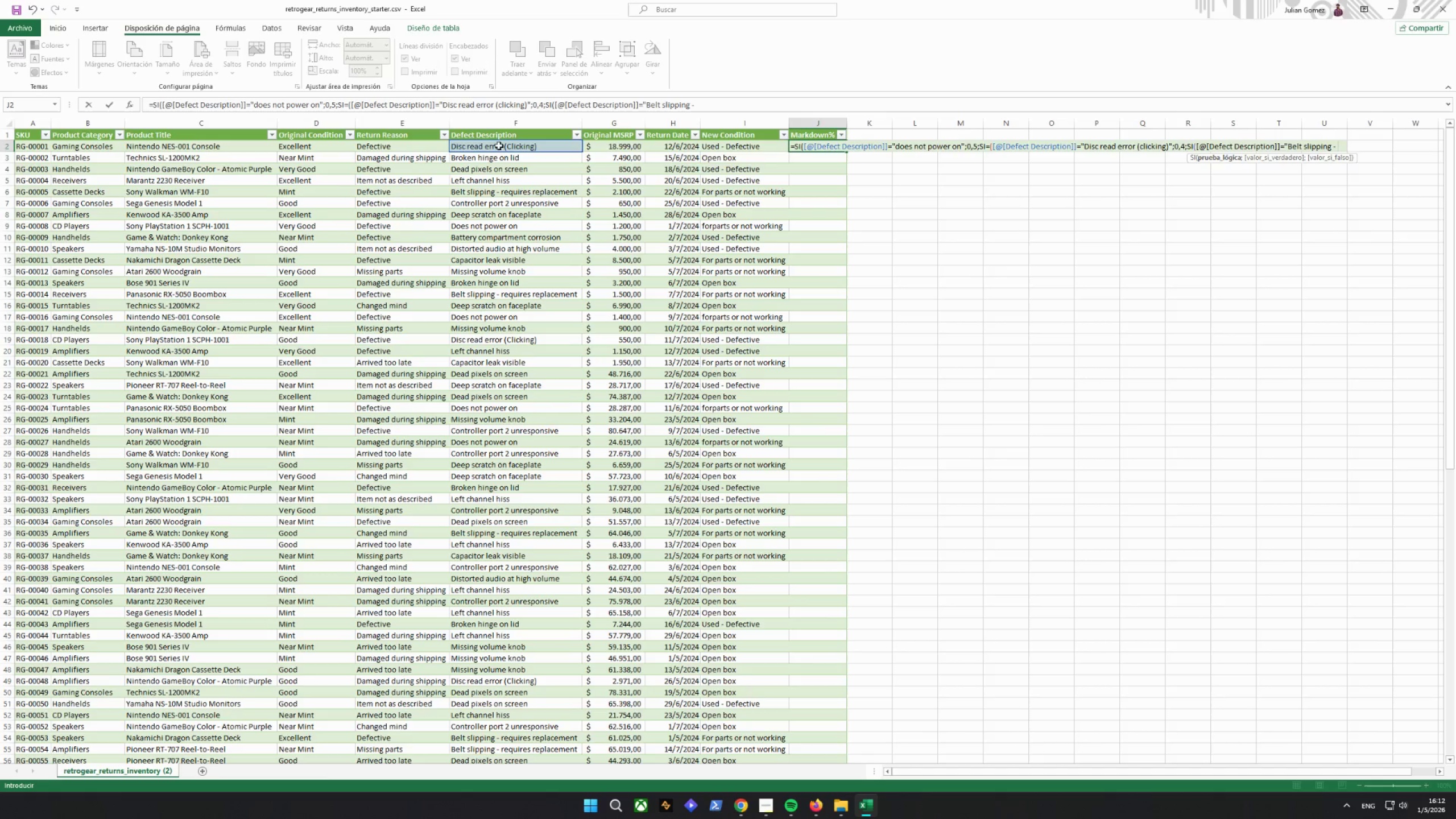 
type(requieres replacement";0,4;si()
 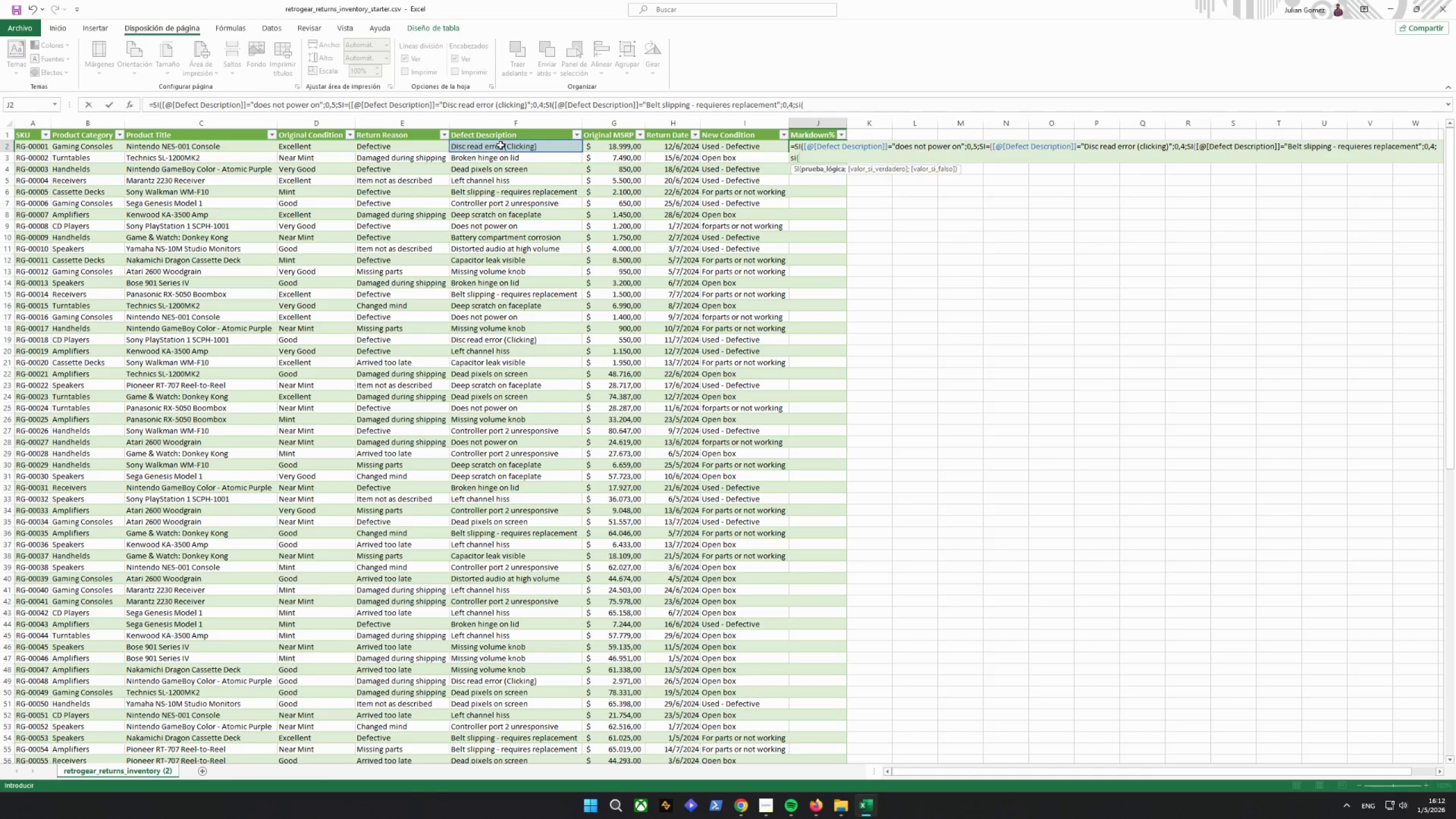 
left_click([473, 149])
 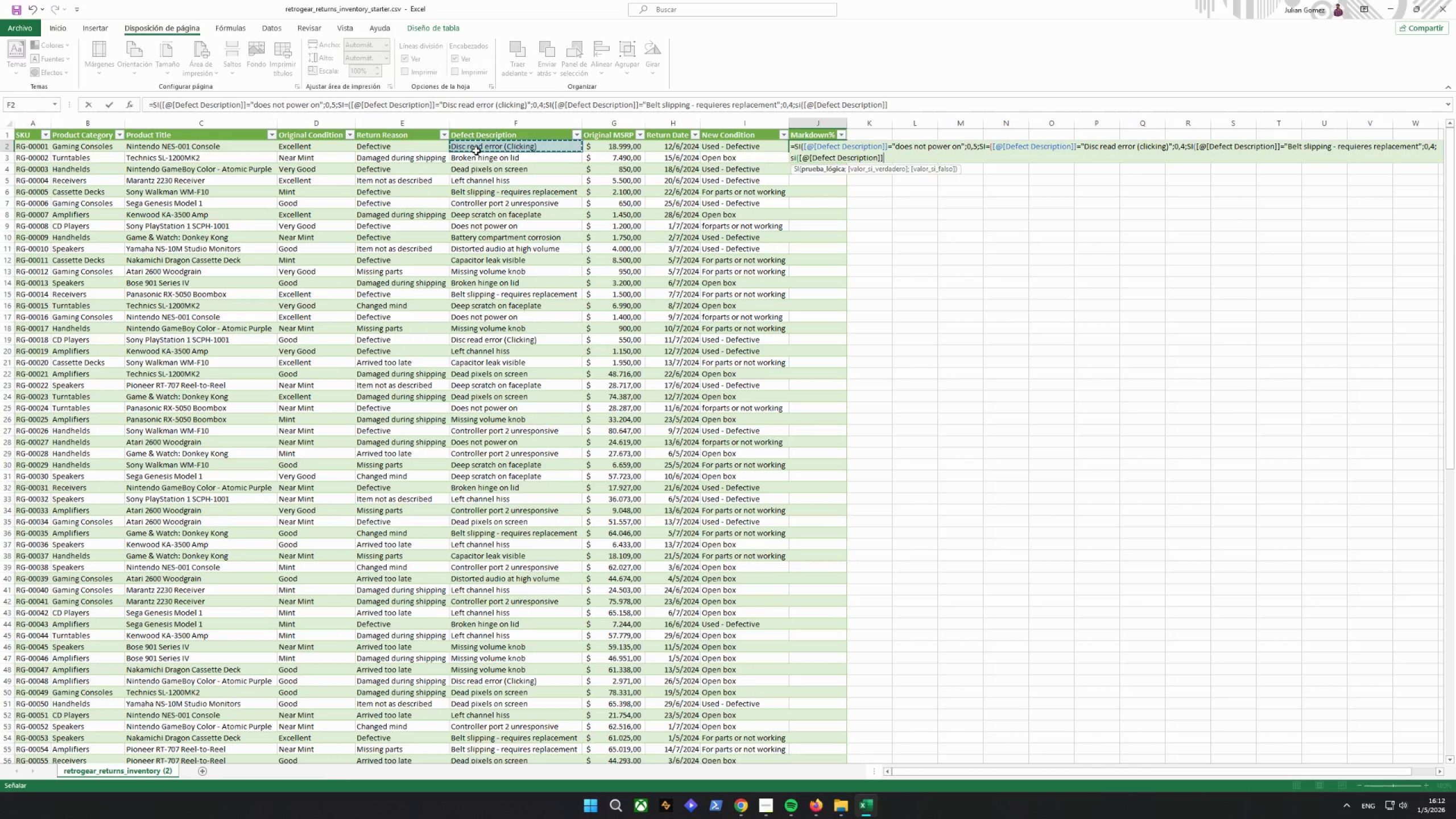 
wait(8.42)
 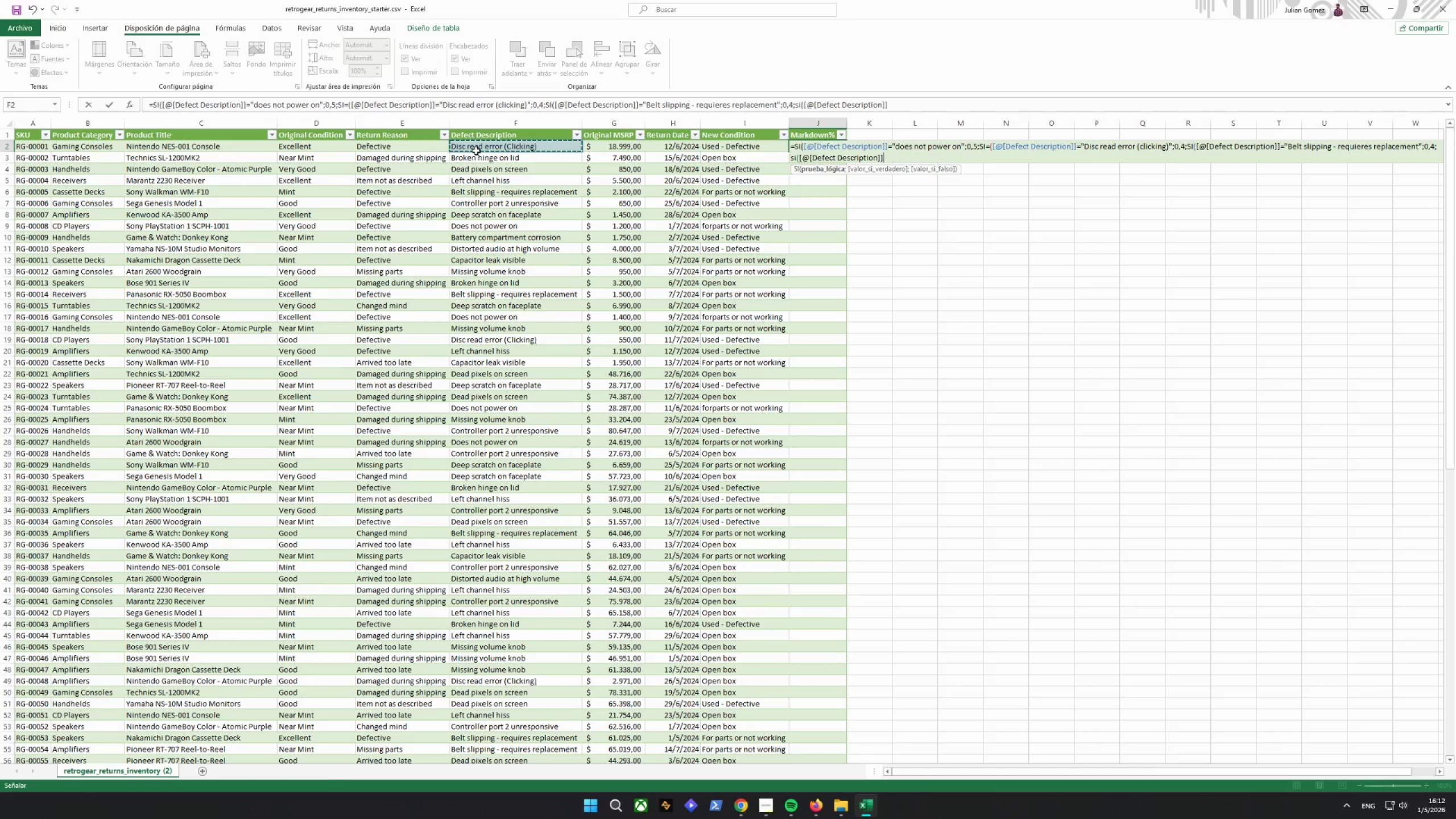 
hold_key(key=ShiftRight, duration=0.58)
 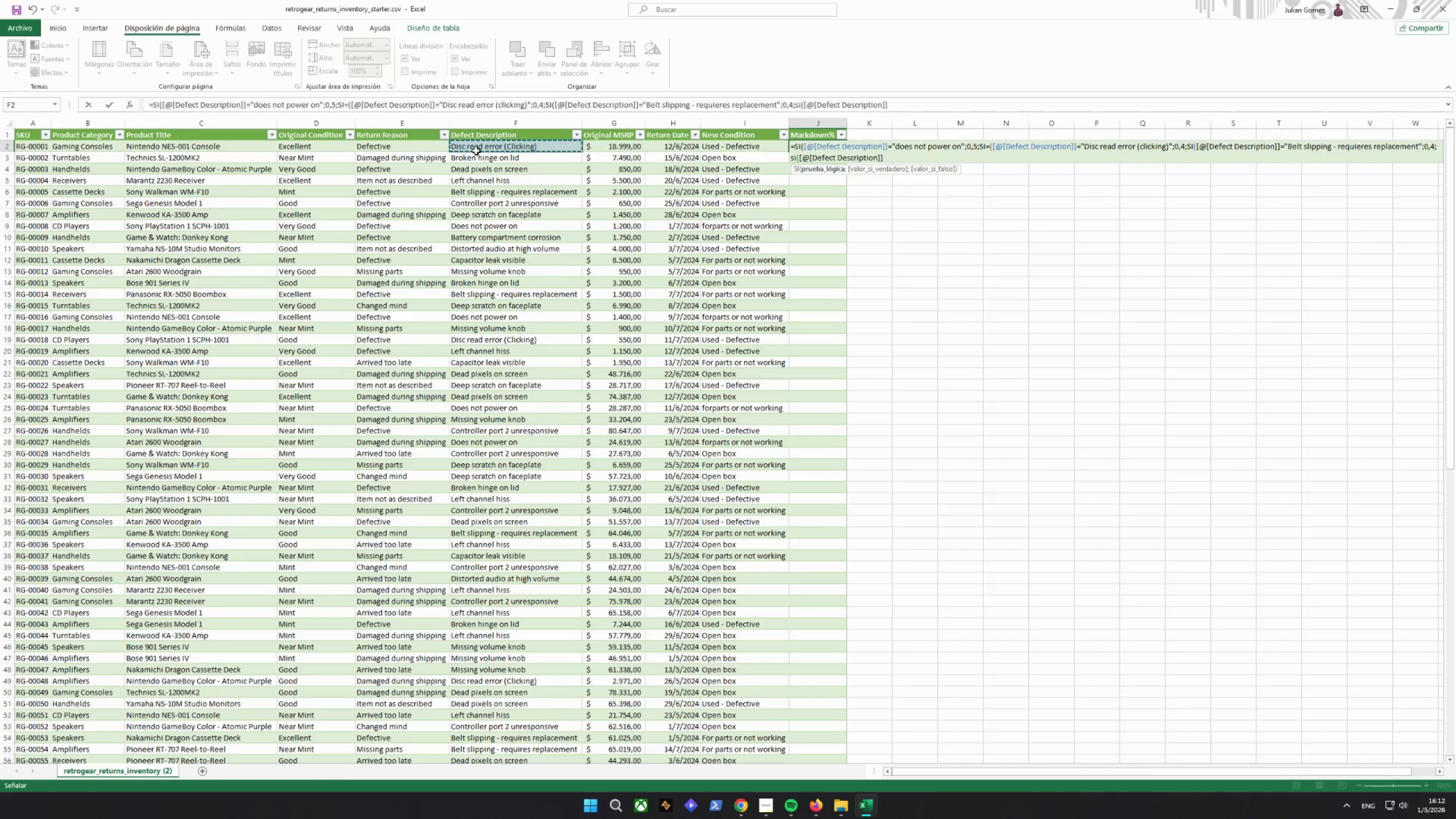 
key(Shift+ShiftRight)
 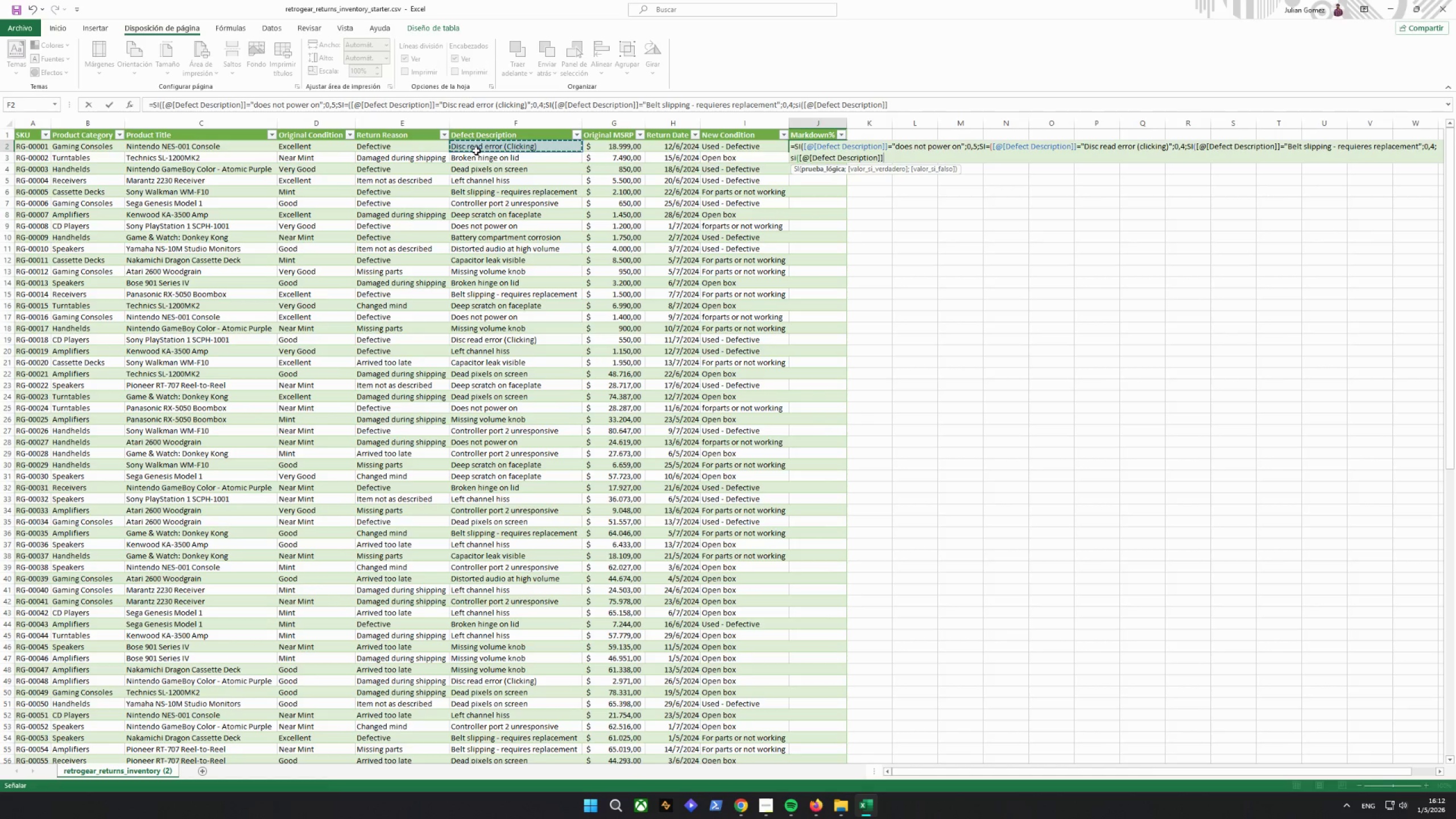 
key(Equal)
 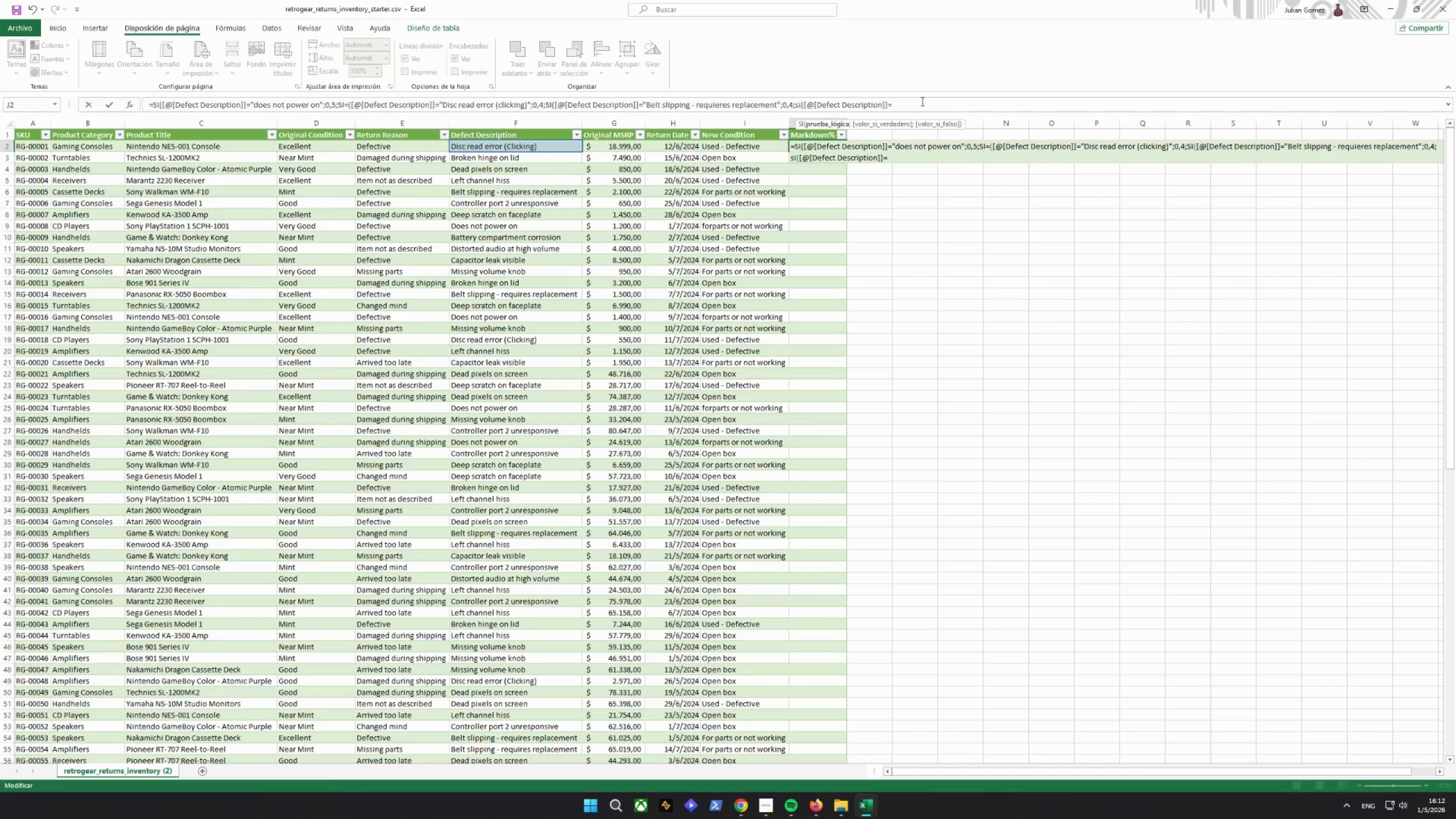 
left_click([891, 156])
 